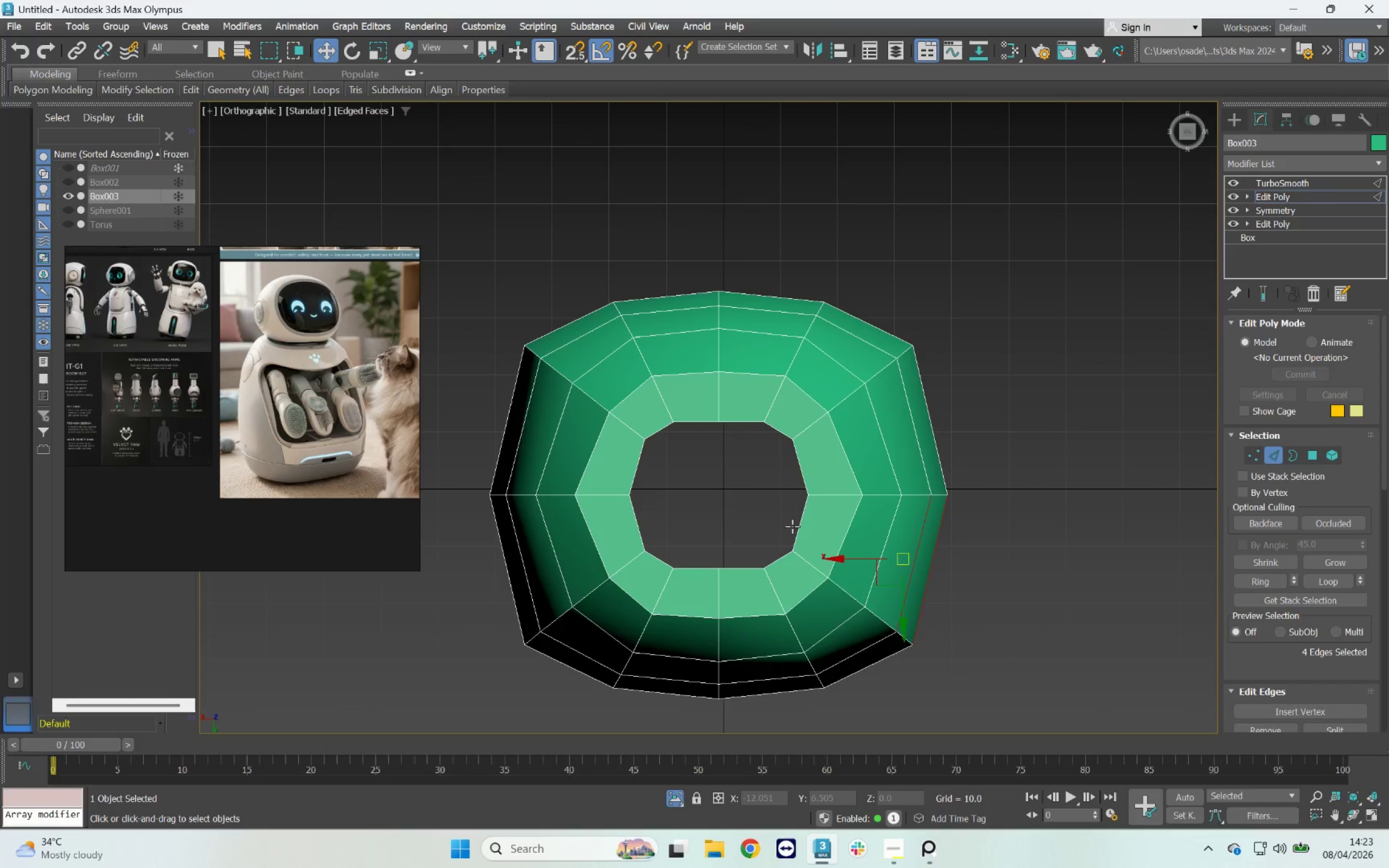 
key(Q)
 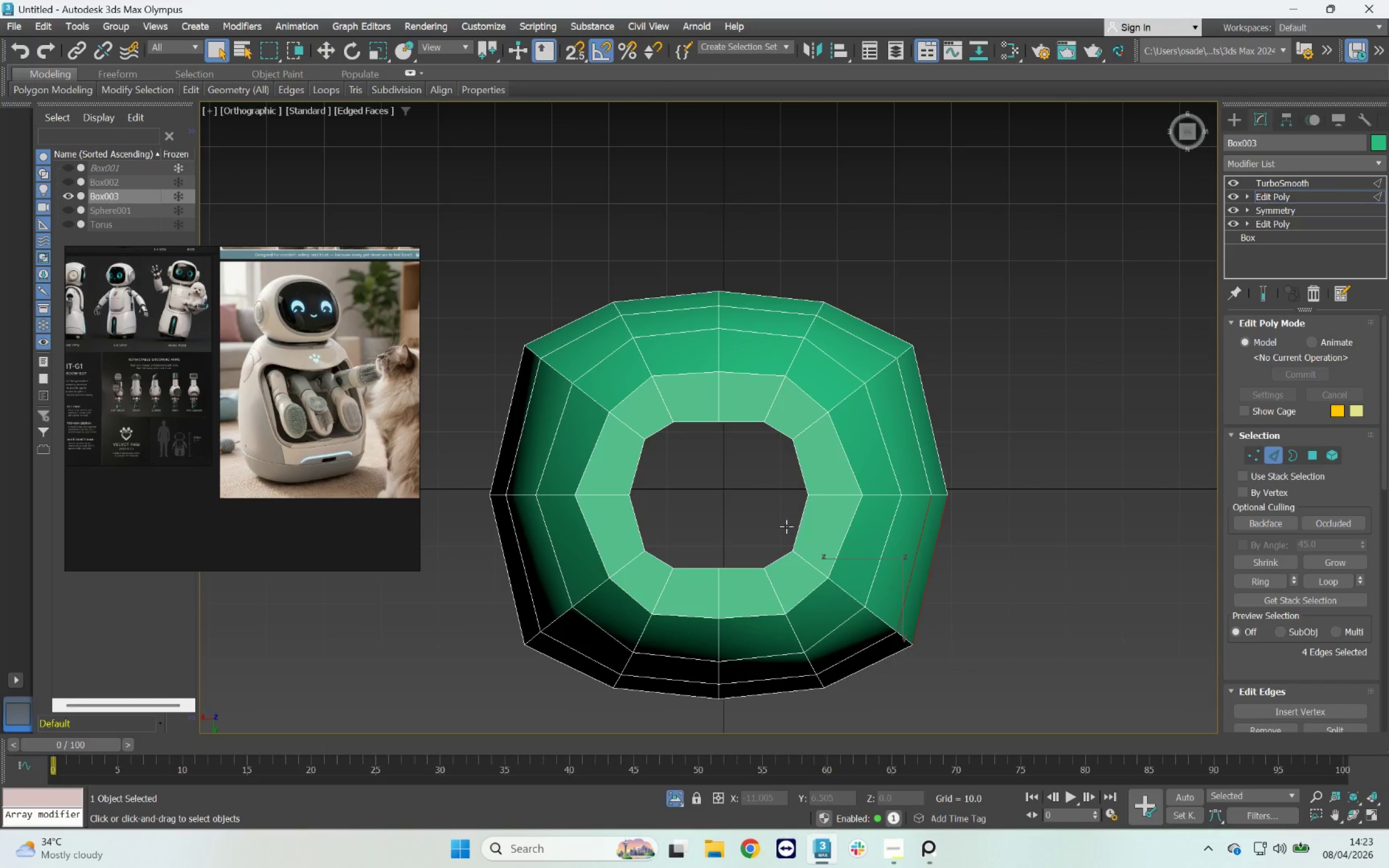 
left_click_drag(start_coordinate=[774, 525], to_coordinate=[987, 533])
 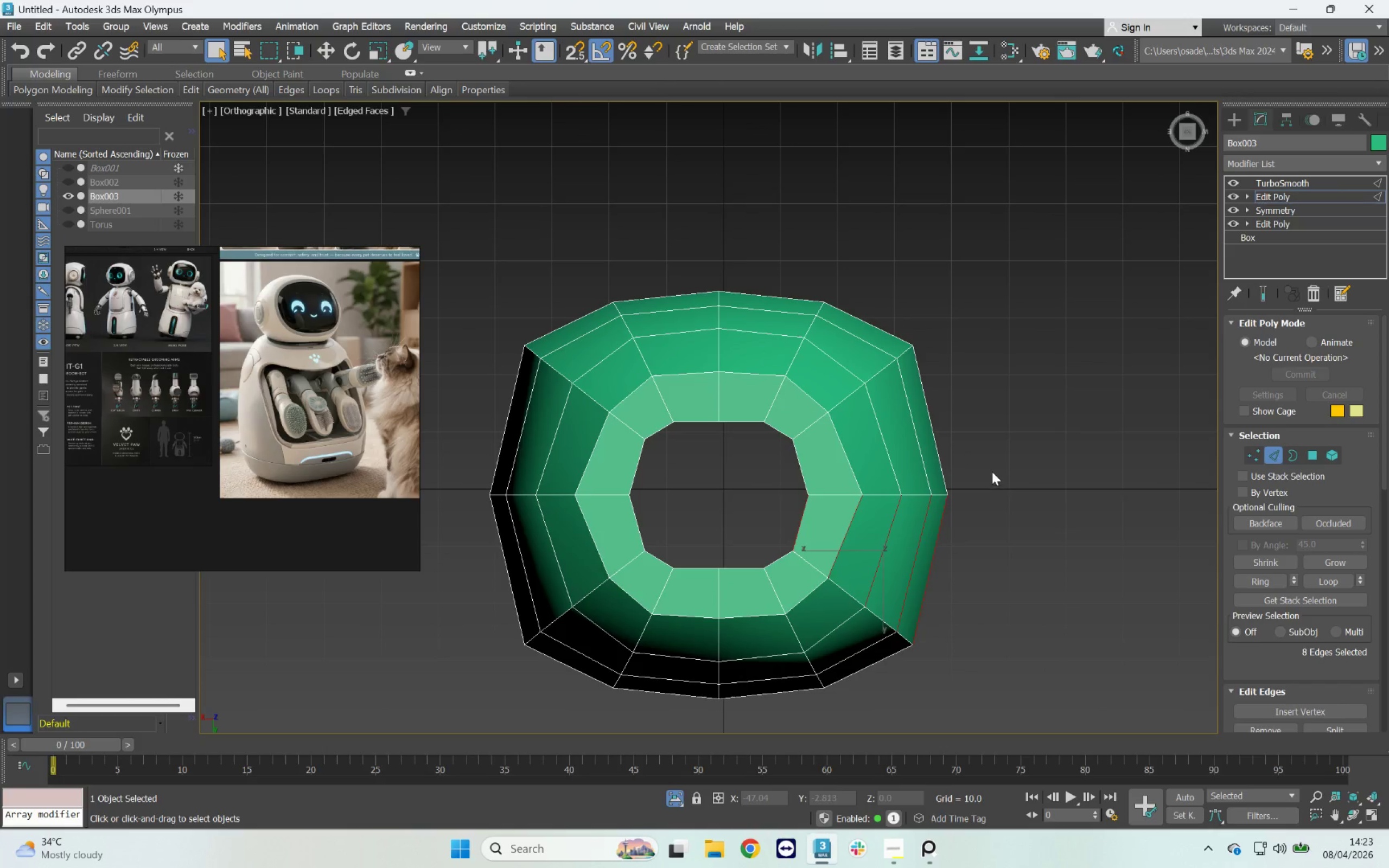 
hold_key(key=ControlLeft, duration=8.73)
left_click_drag(start_coordinate=[983, 453], to_coordinate=[763, 469])
 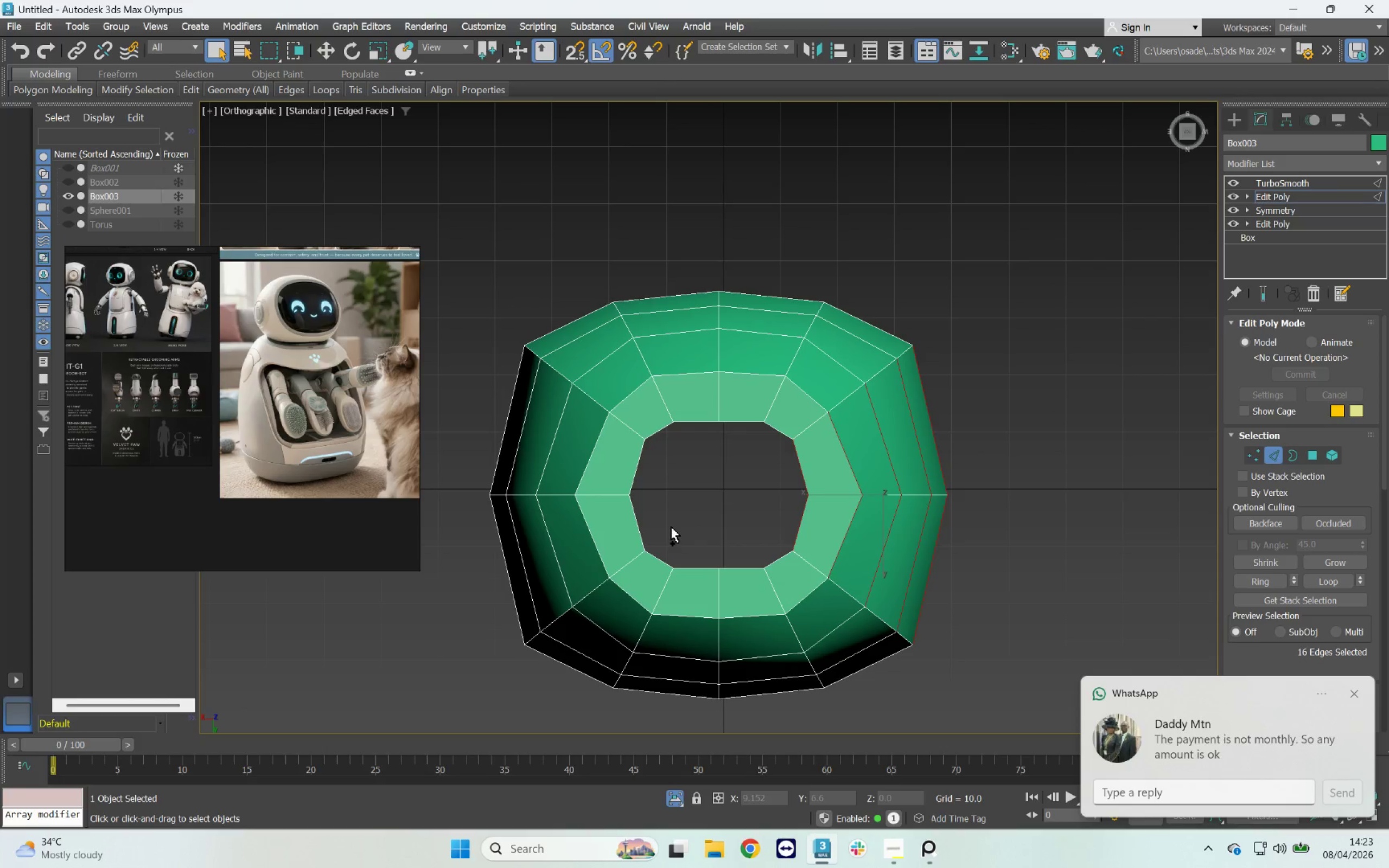 
left_click_drag(start_coordinate=[651, 519], to_coordinate=[469, 522])
 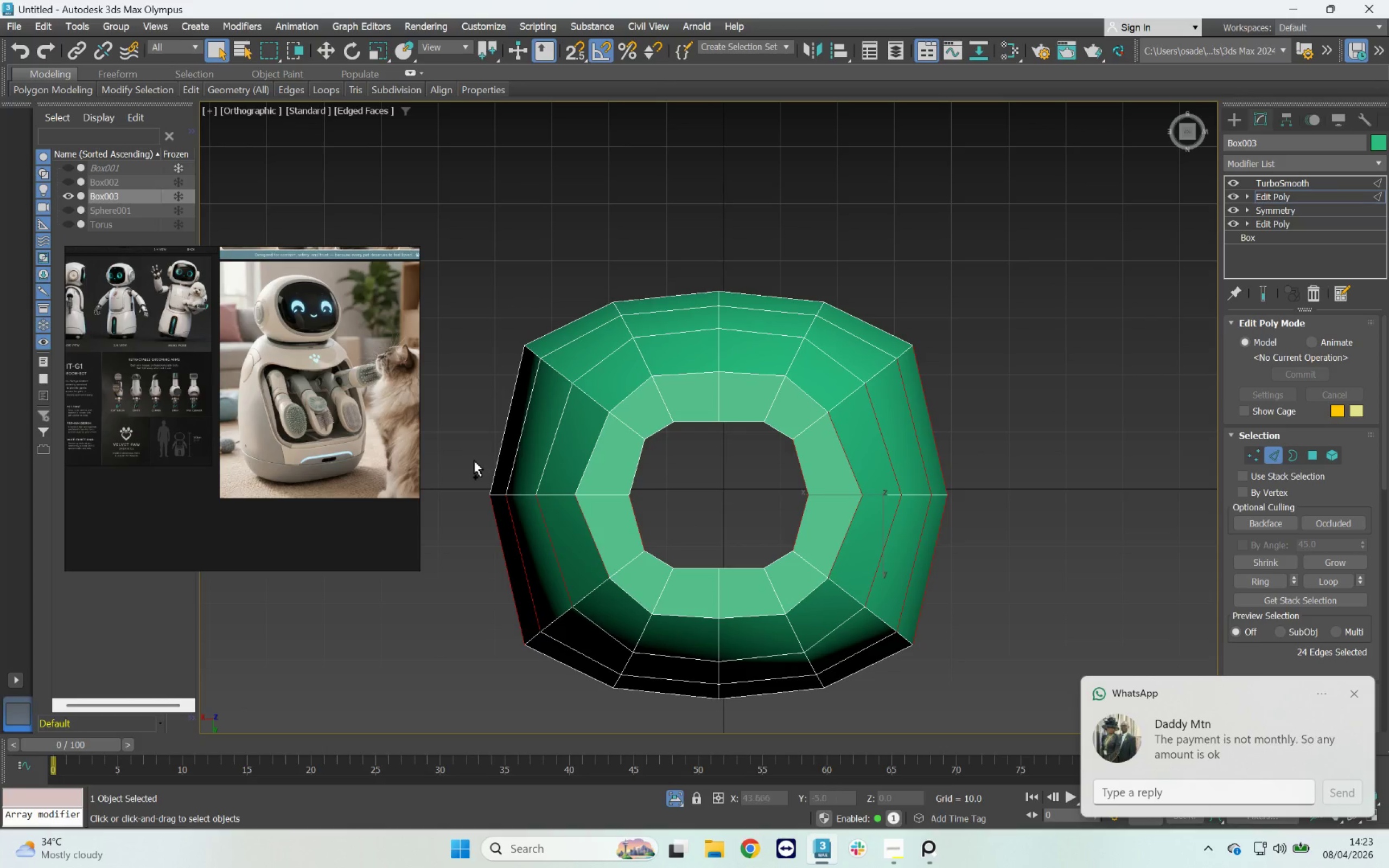 
left_click_drag(start_coordinate=[471, 457], to_coordinate=[667, 463])
 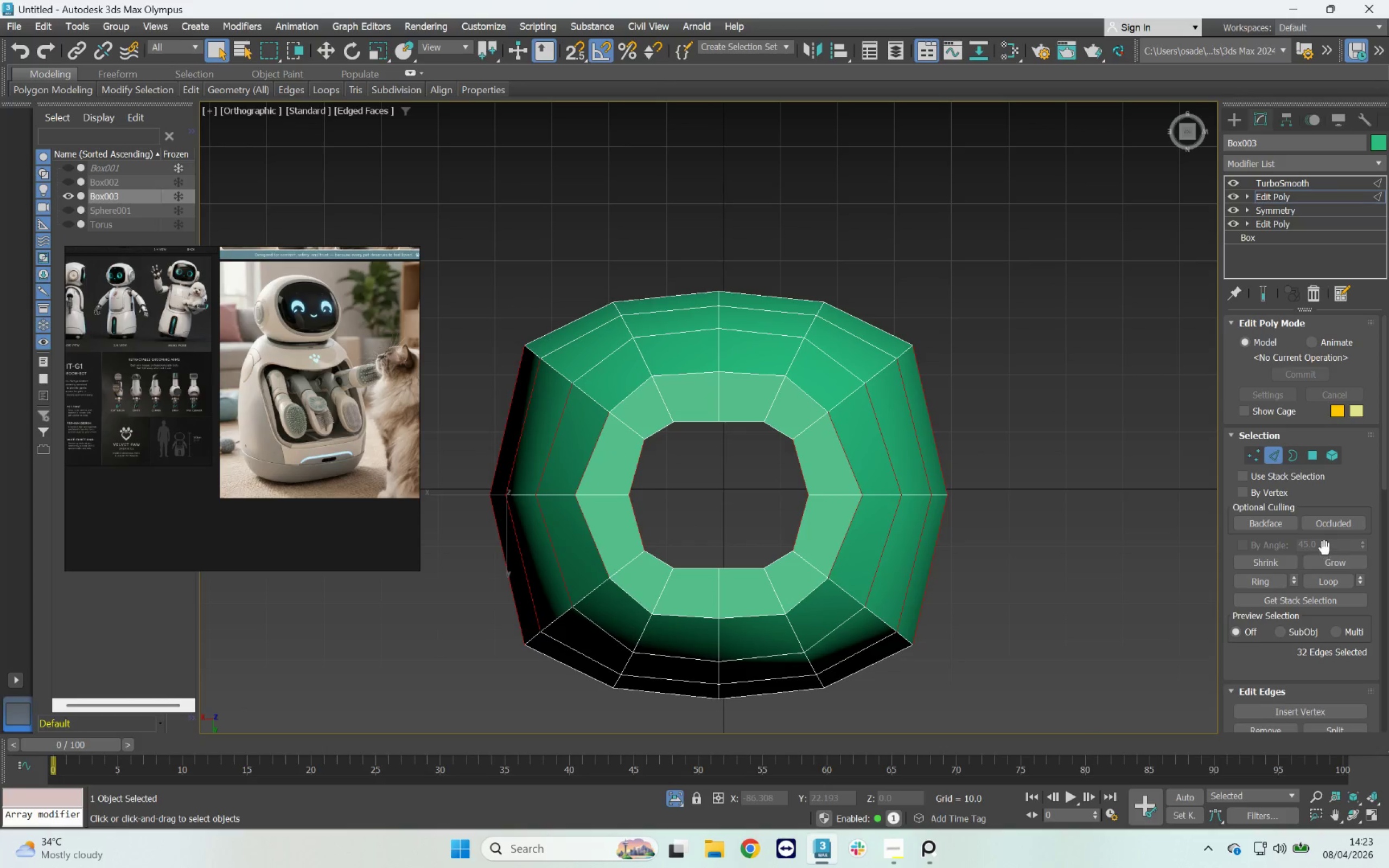 
scroll: coordinate [1341, 687], scroll_direction: down, amount: 10.0
 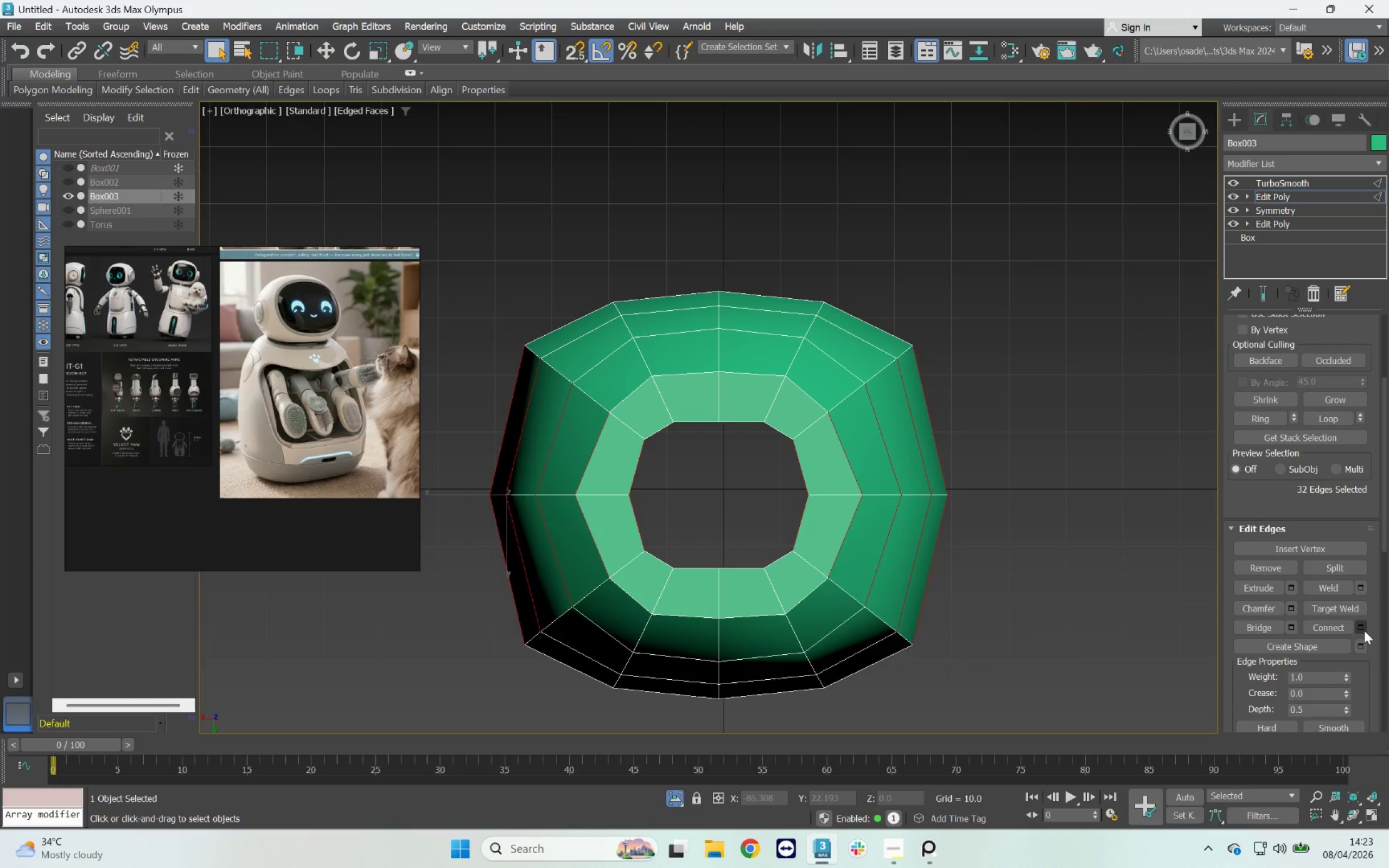 
left_click([1364, 630])
 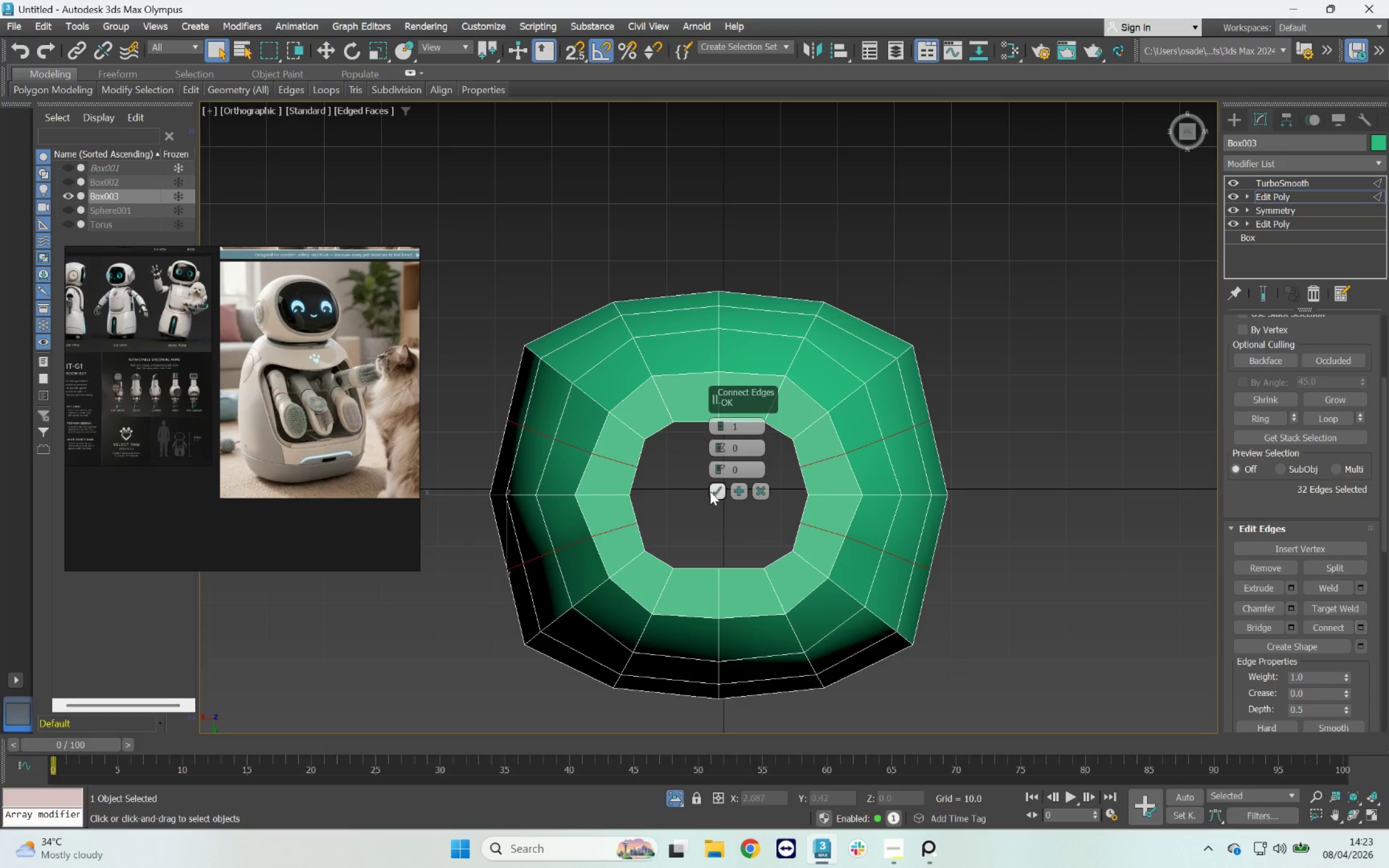 
wait(5.2)
 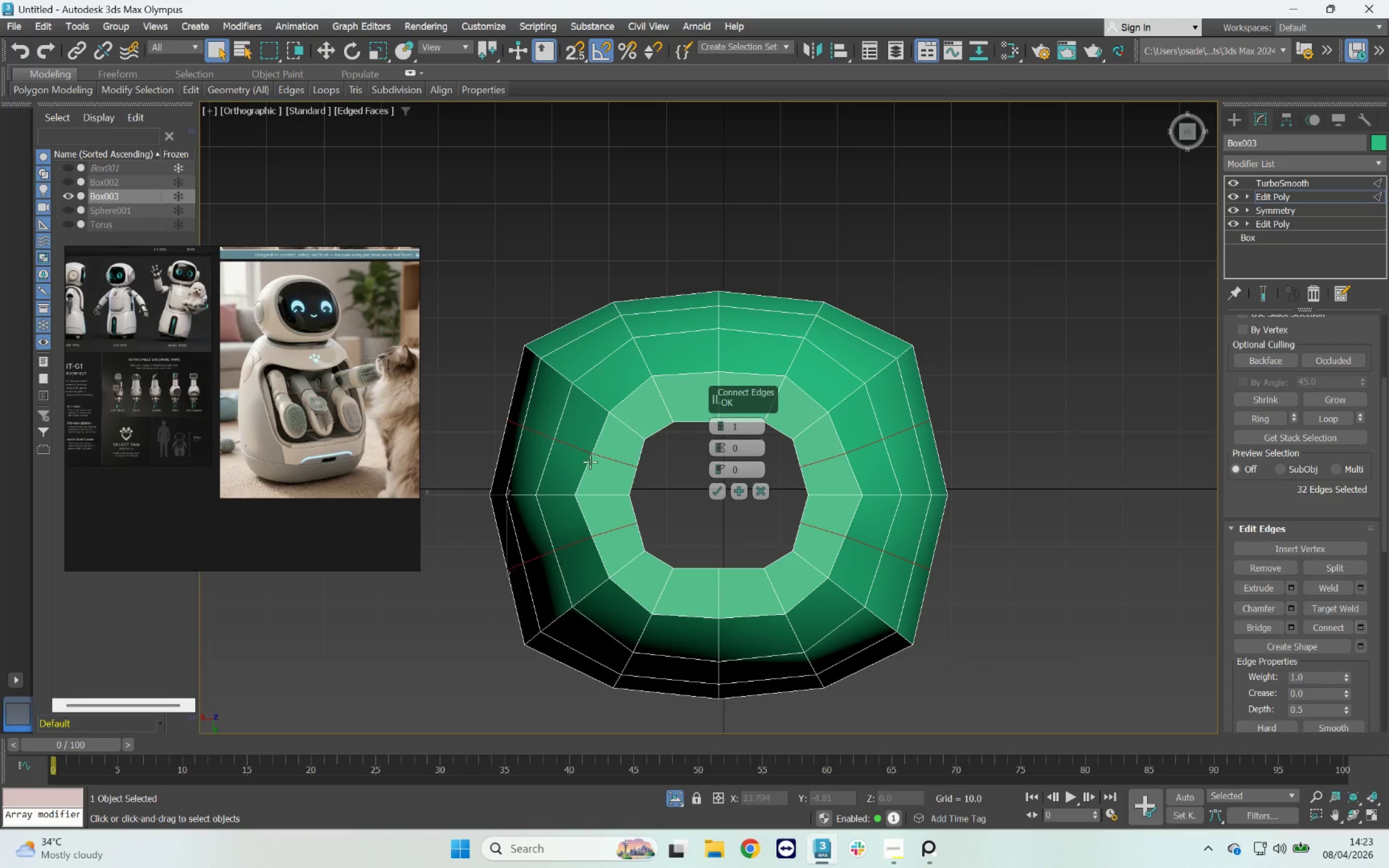 
left_click([717, 489])
 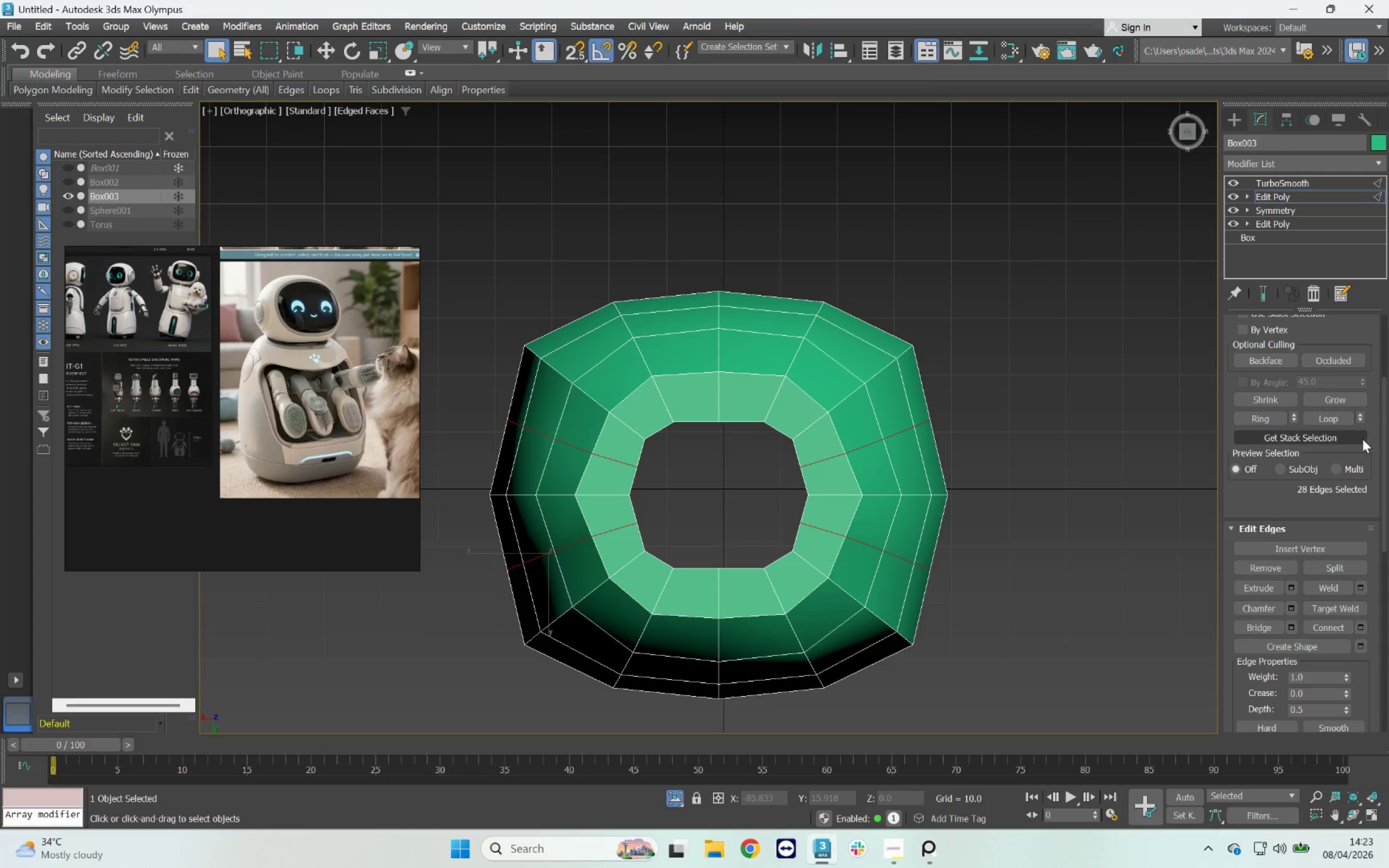 
key(1)
 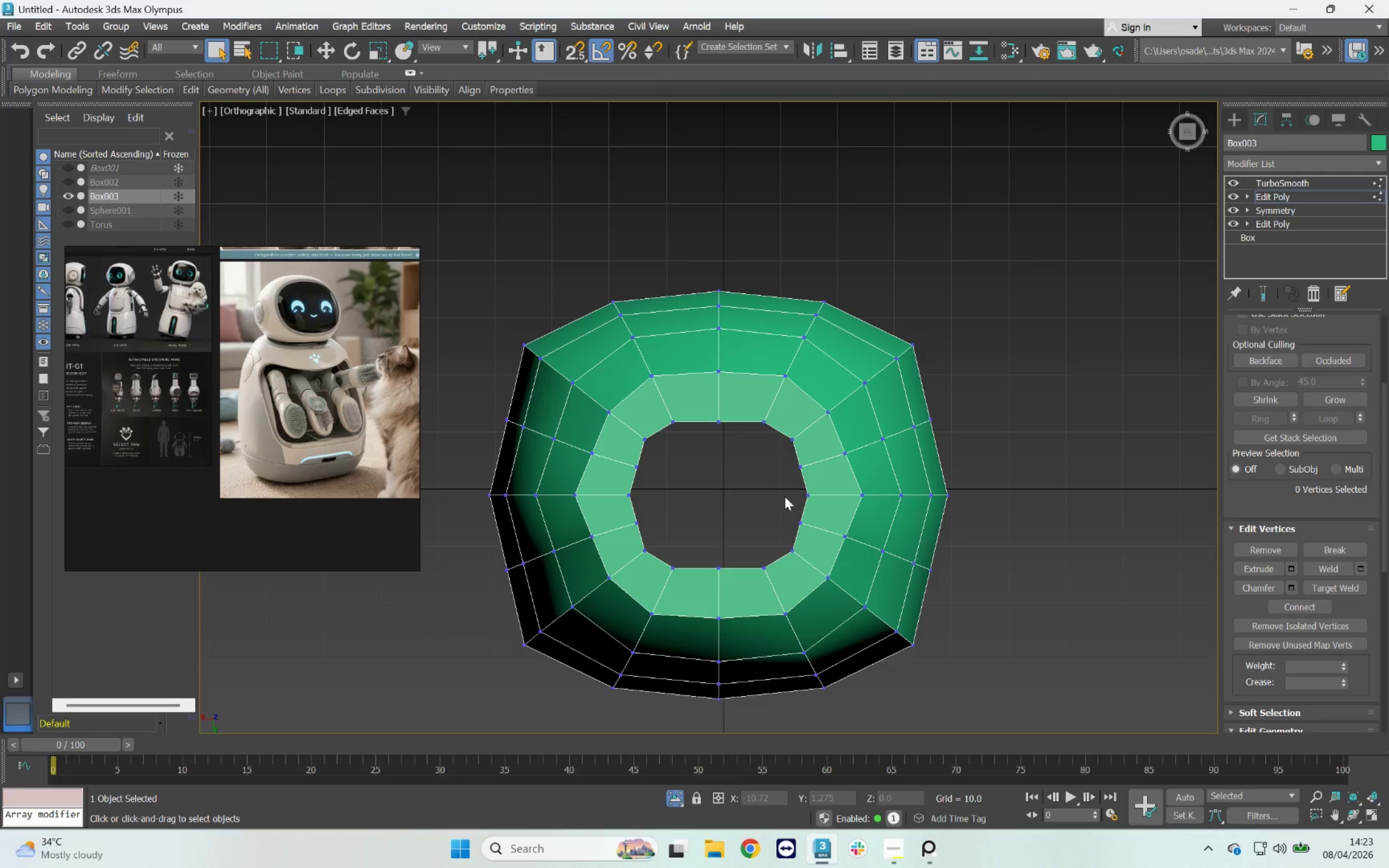 
key(Control+ControlLeft)
 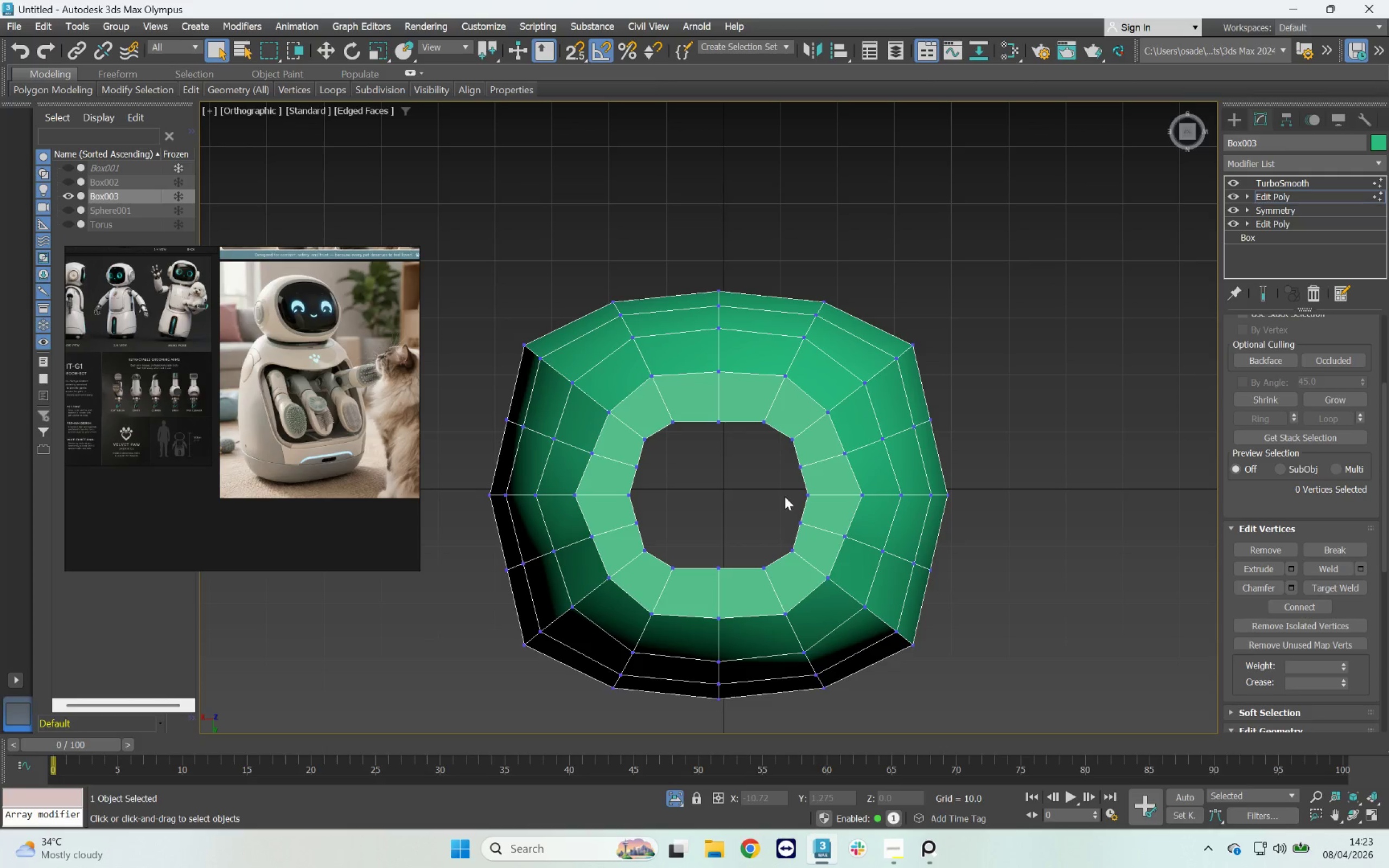 
key(Control+Z)
 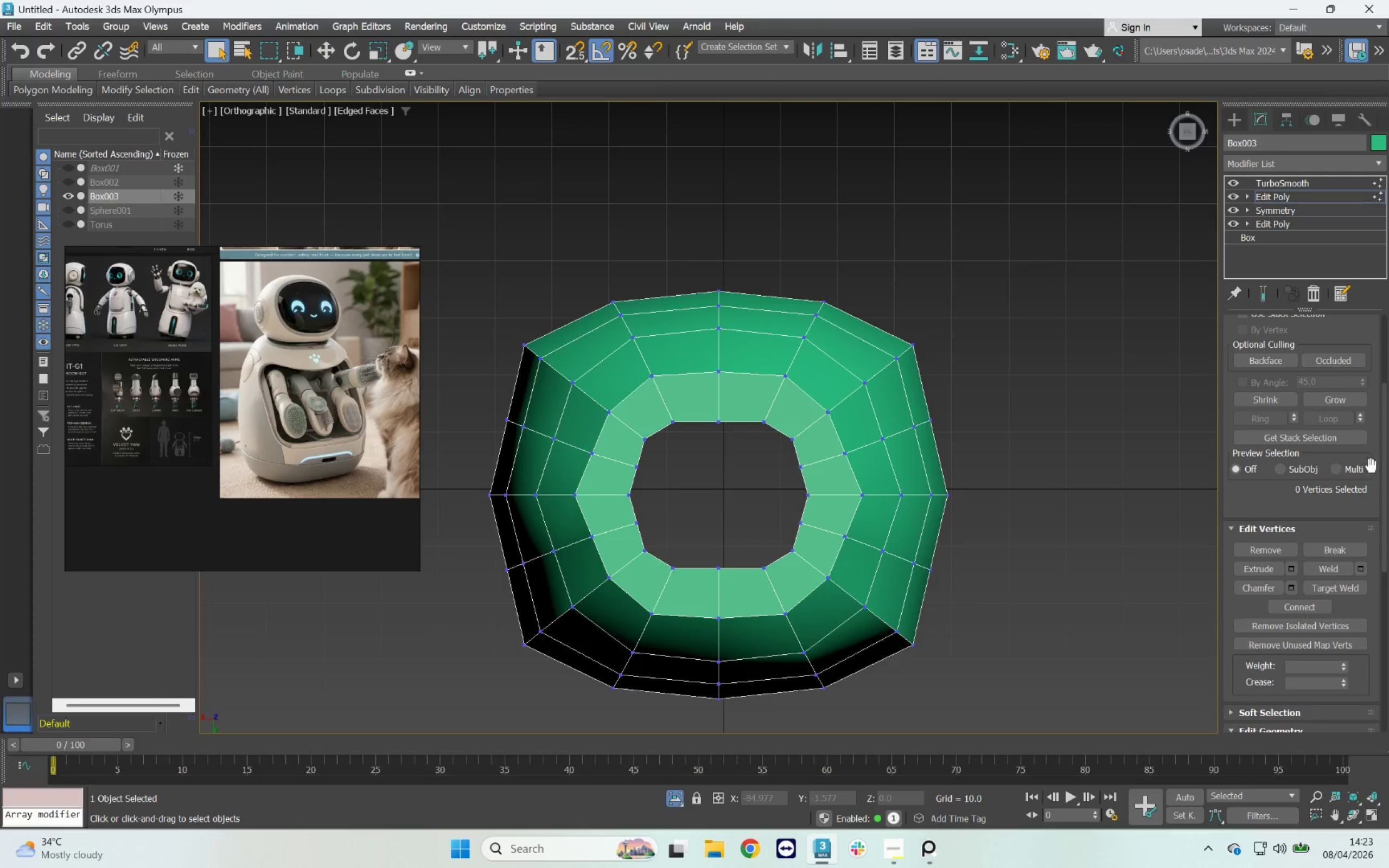 
left_click_drag(start_coordinate=[1384, 454], to_coordinate=[1364, 351])
 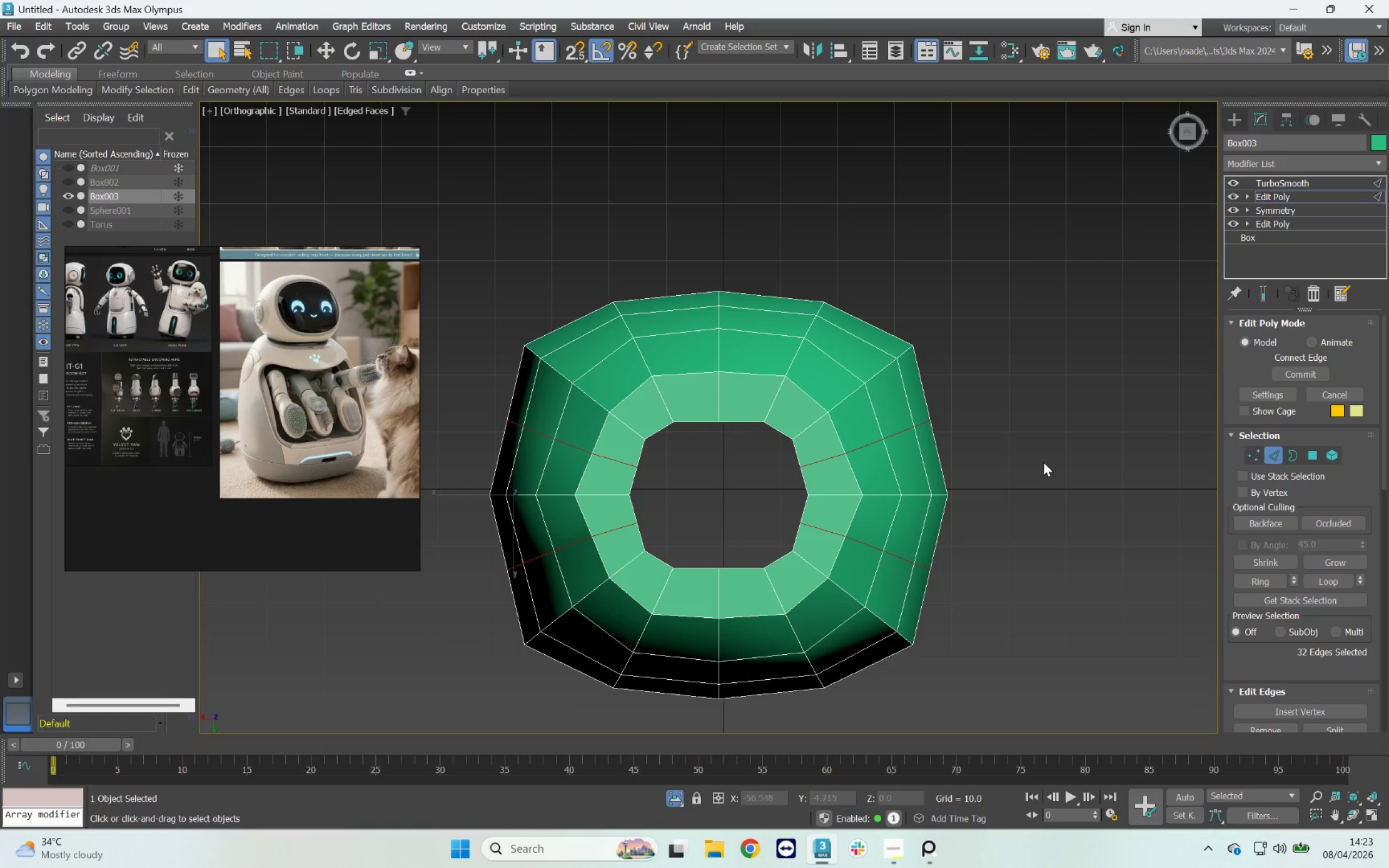 
hold_key(key=ControlLeft, duration=0.88)
left_click([1254, 460])
 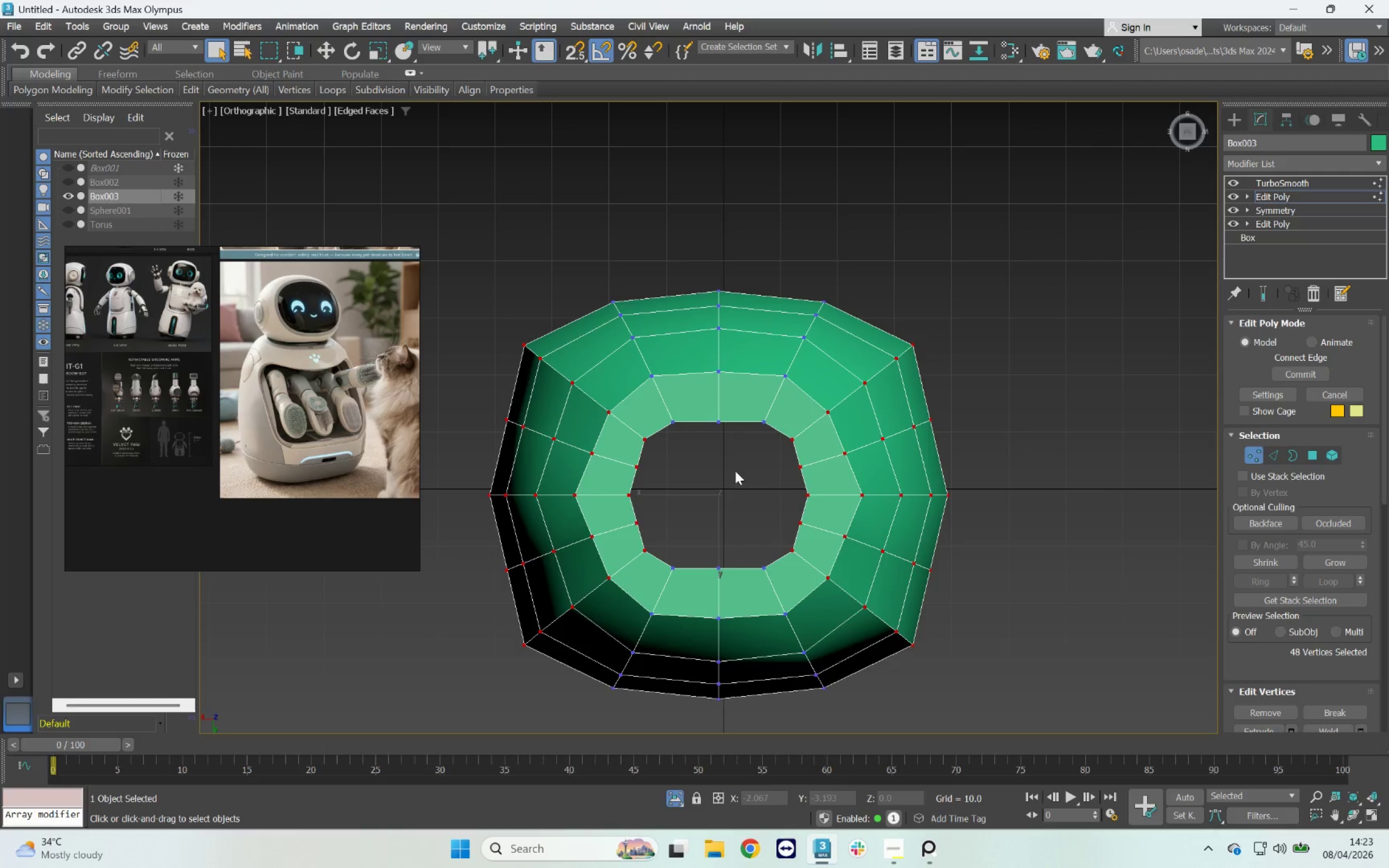 
left_click([1078, 451])
 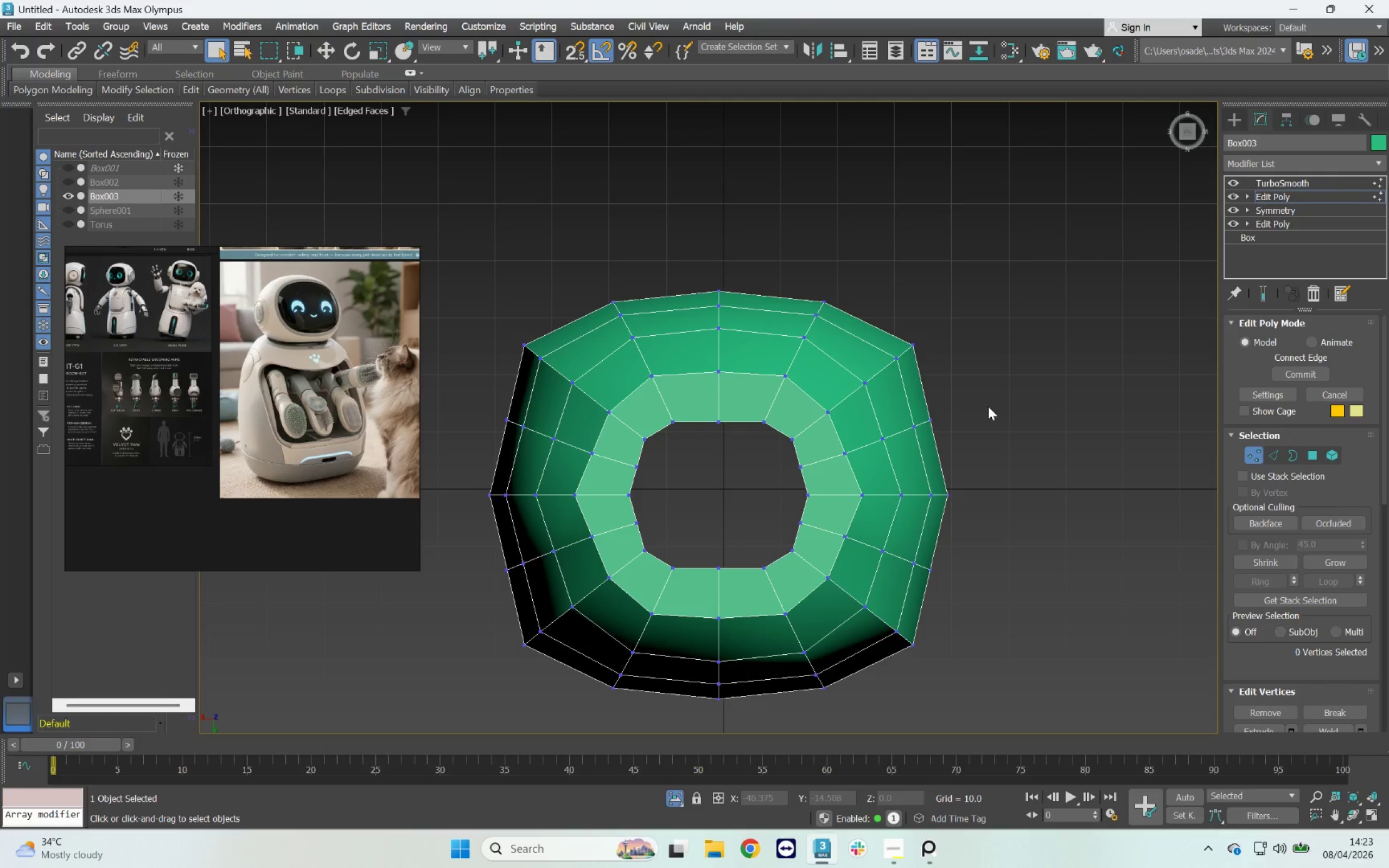 
left_click_drag(start_coordinate=[999, 467], to_coordinate=[836, 418])
 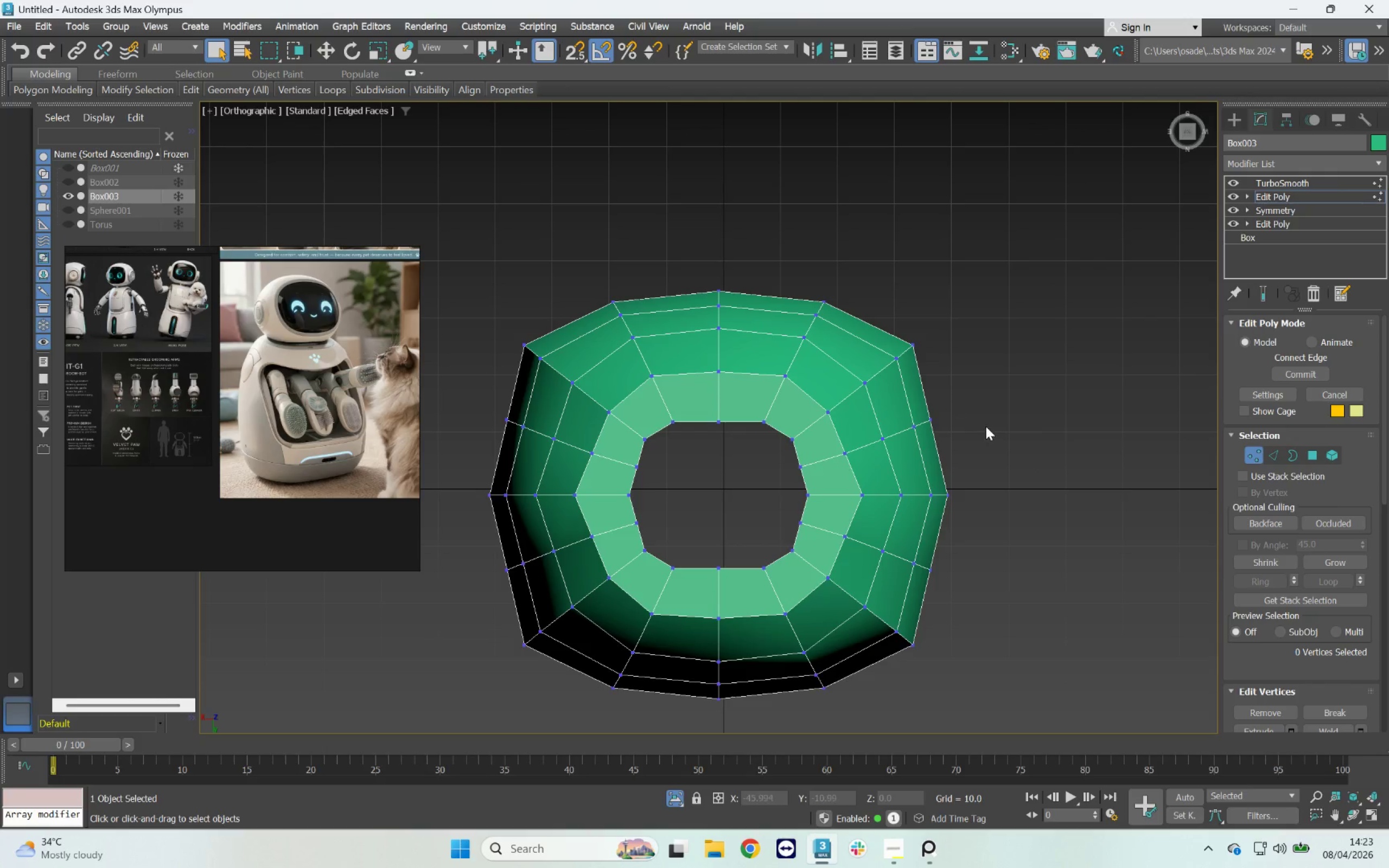 
left_click_drag(start_coordinate=[983, 410], to_coordinate=[828, 473])
 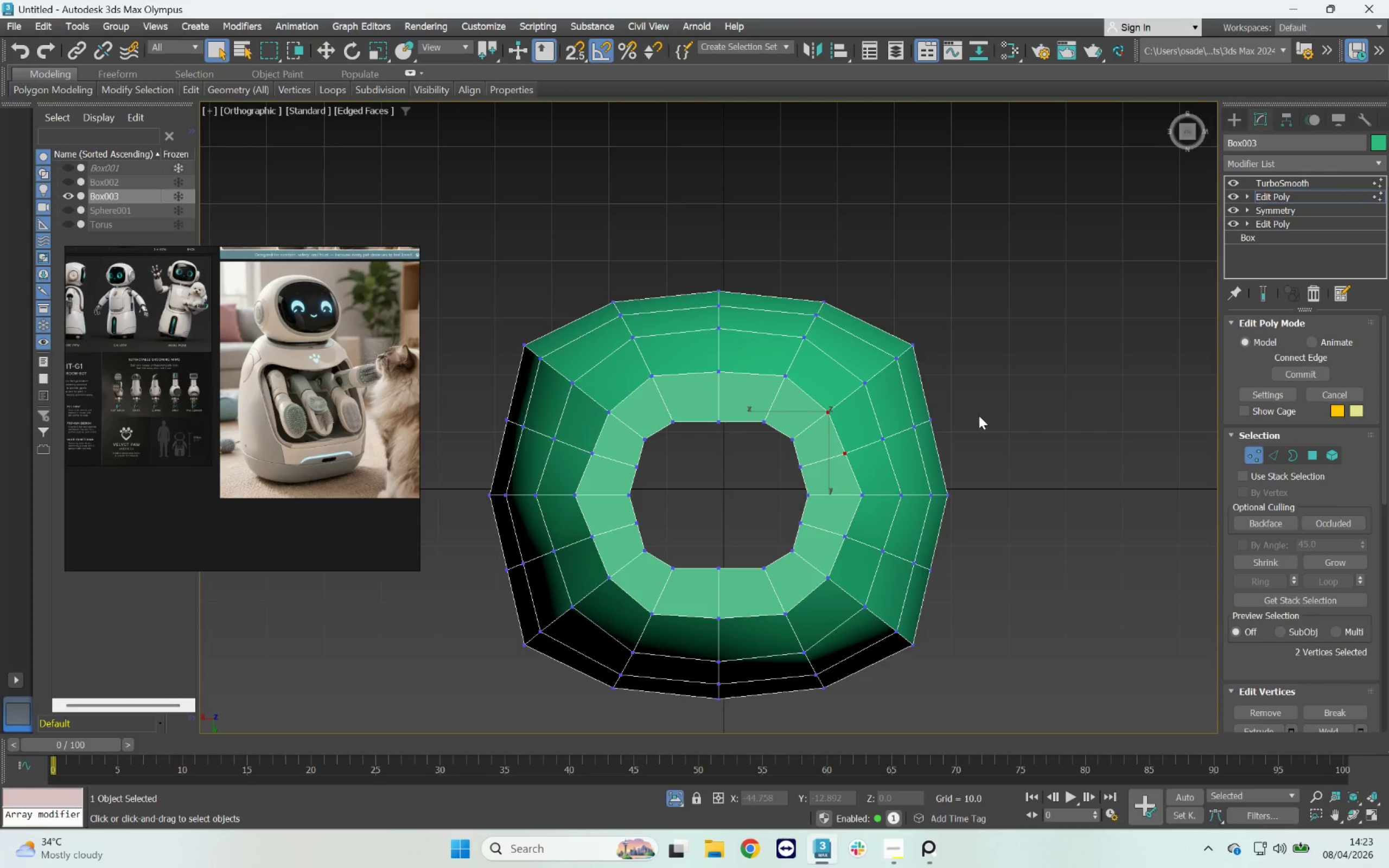 
left_click_drag(start_coordinate=[981, 410], to_coordinate=[868, 455])
 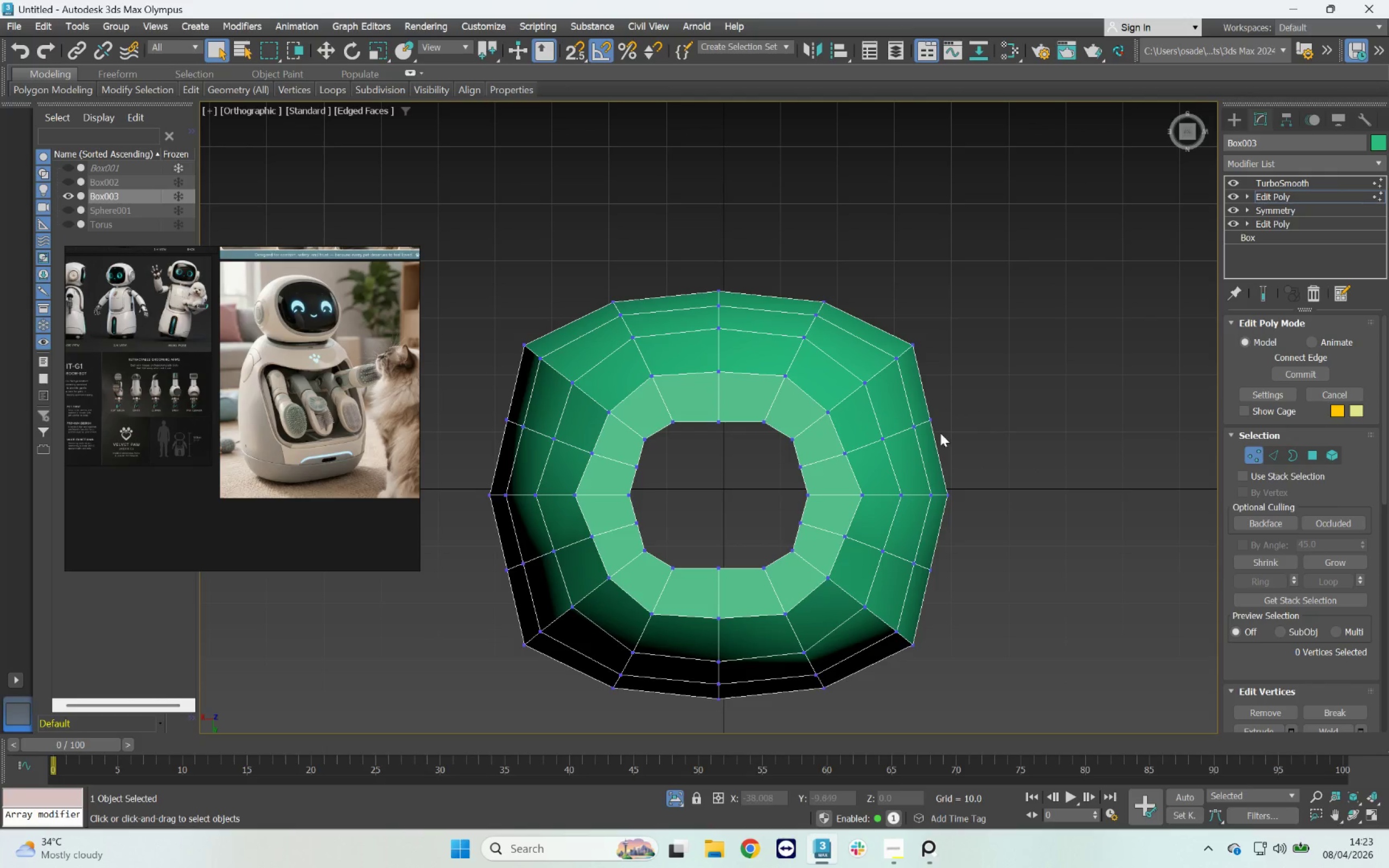 
left_click_drag(start_coordinate=[951, 422], to_coordinate=[747, 499])
 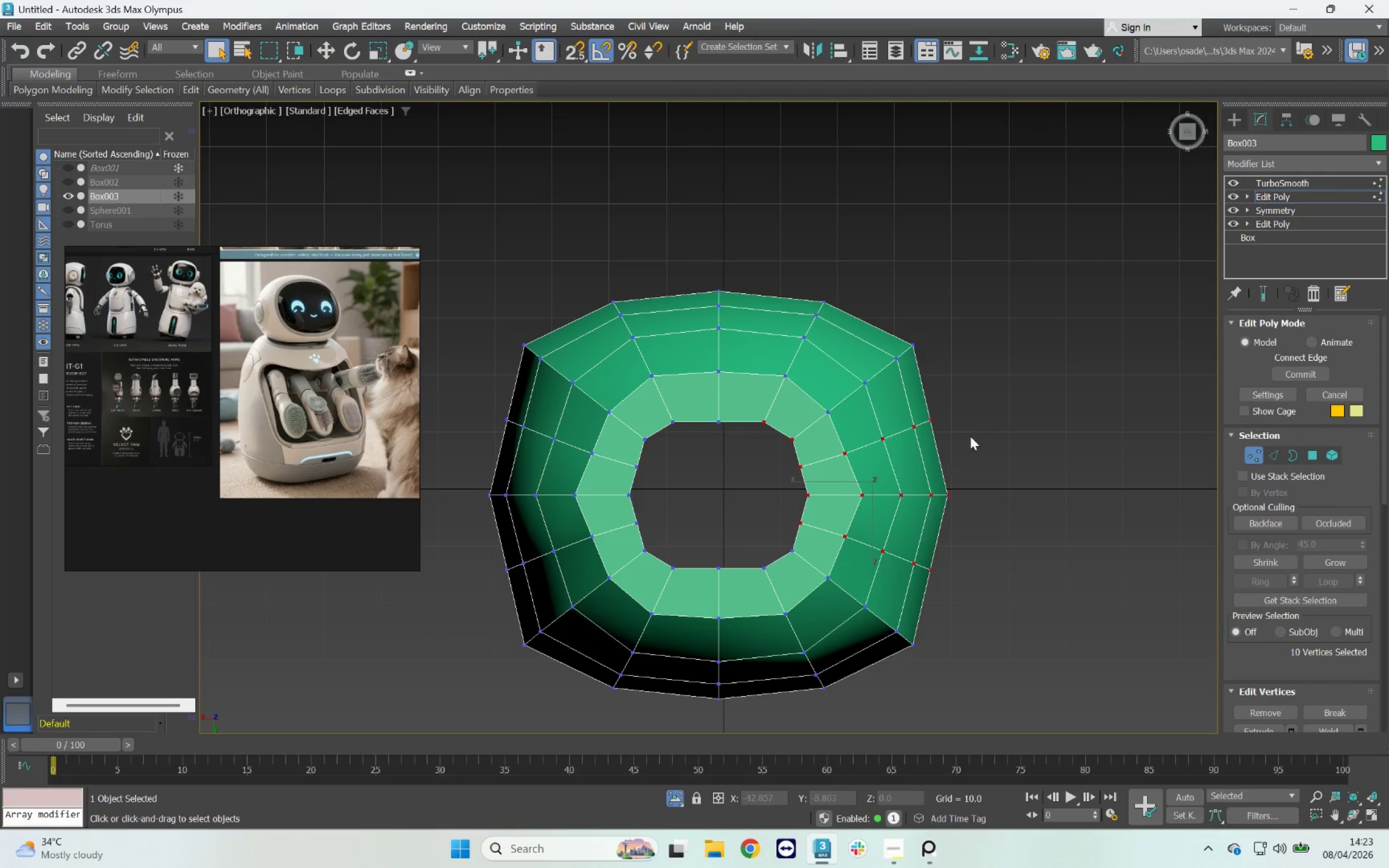 
left_click_drag(start_coordinate=[987, 412], to_coordinate=[844, 468])
 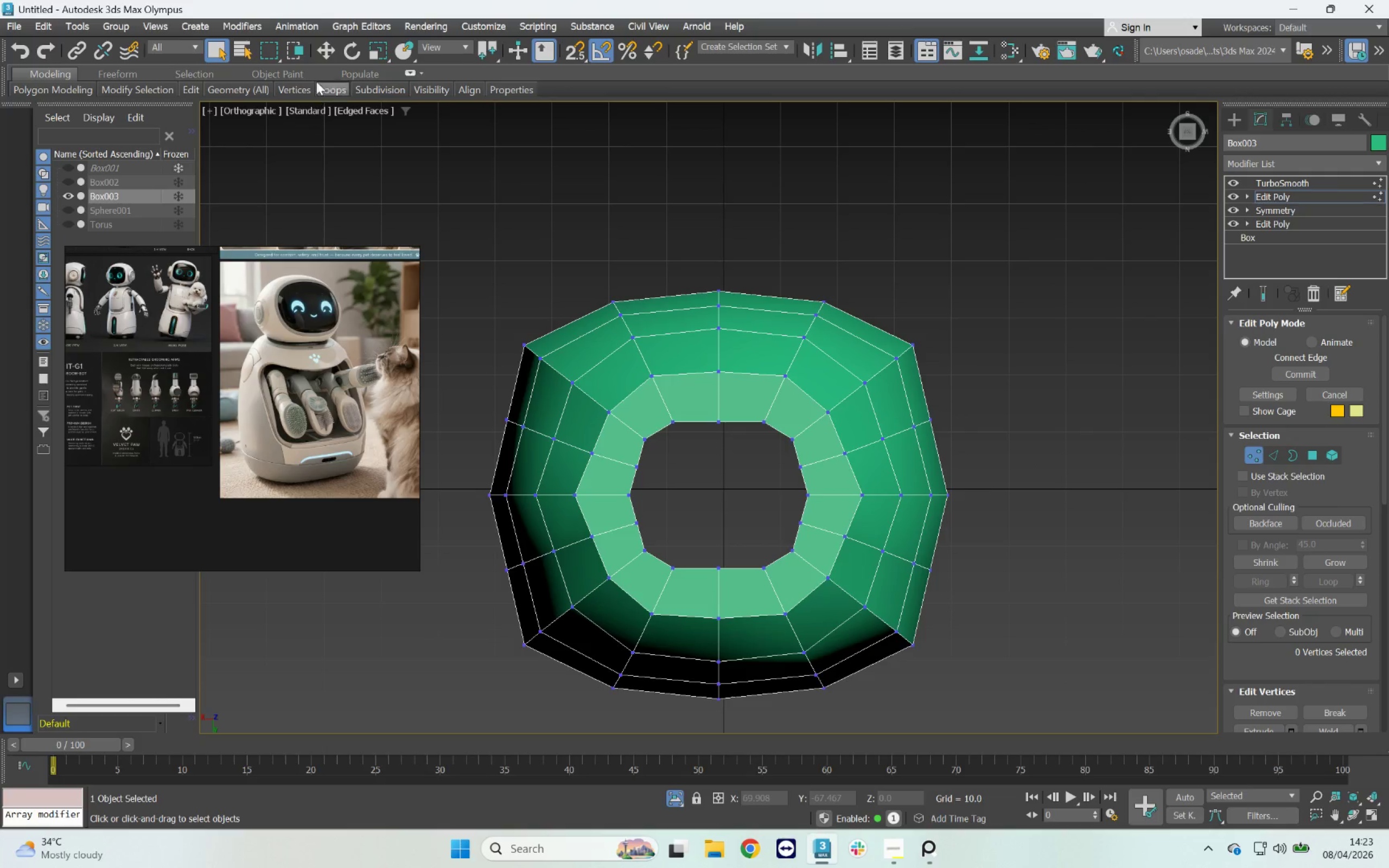 
left_click([289, 44])
 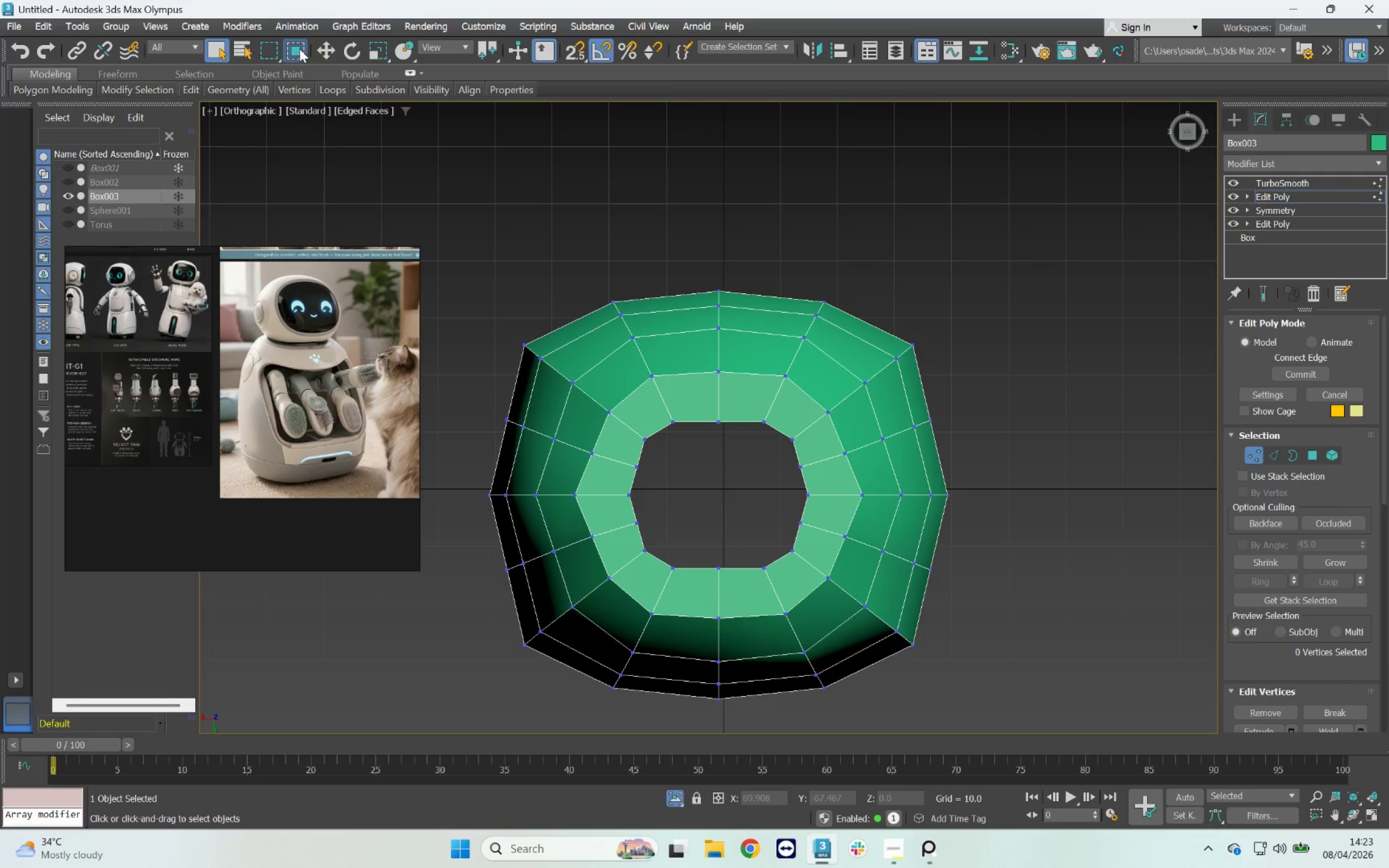 
left_click([298, 49])
 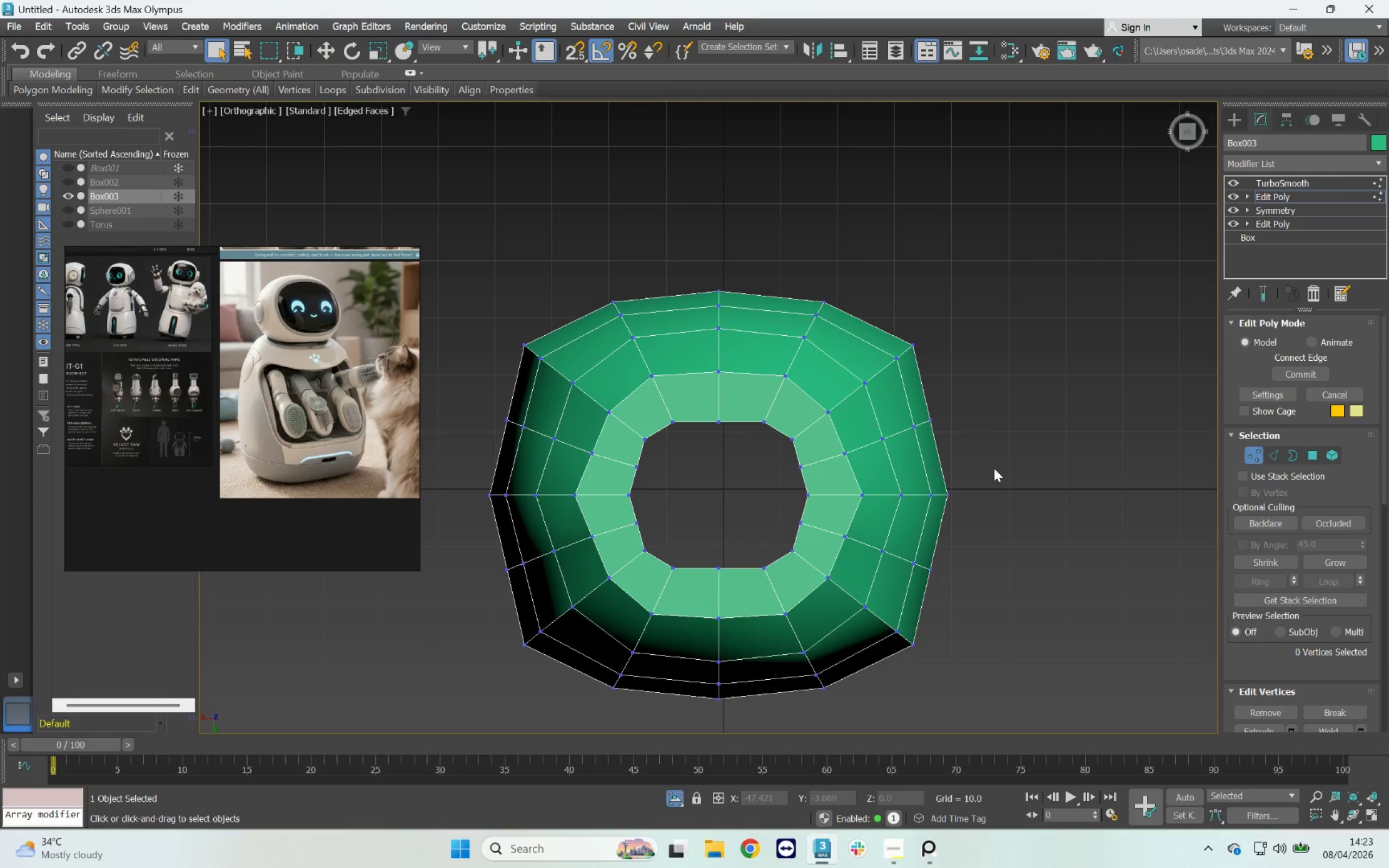 
left_click_drag(start_coordinate=[959, 416], to_coordinate=[841, 459])
 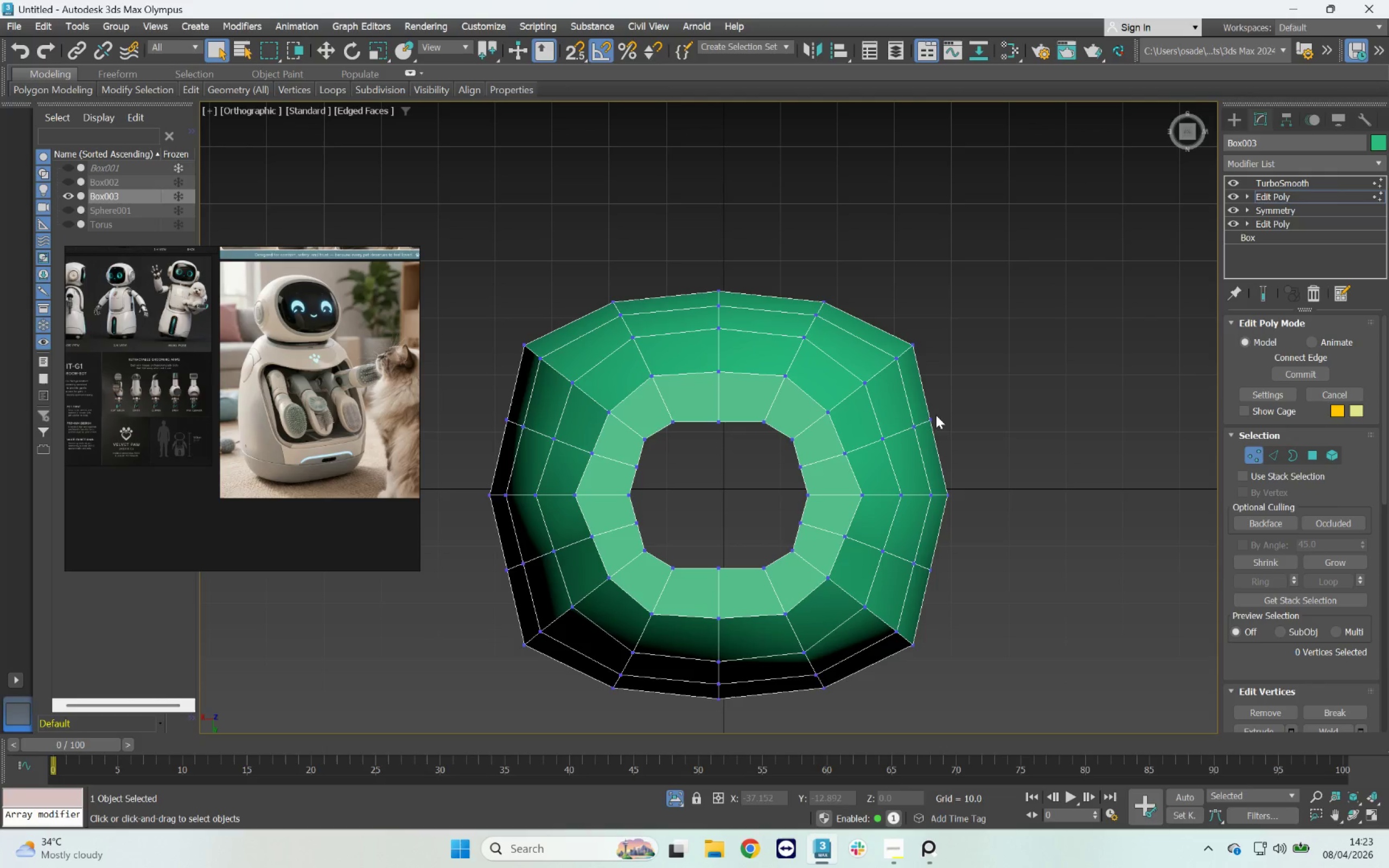 
hold_key(key=ControlLeft, duration=1.08)
left_click_drag(start_coordinate=[968, 403], to_coordinate=[836, 461])
 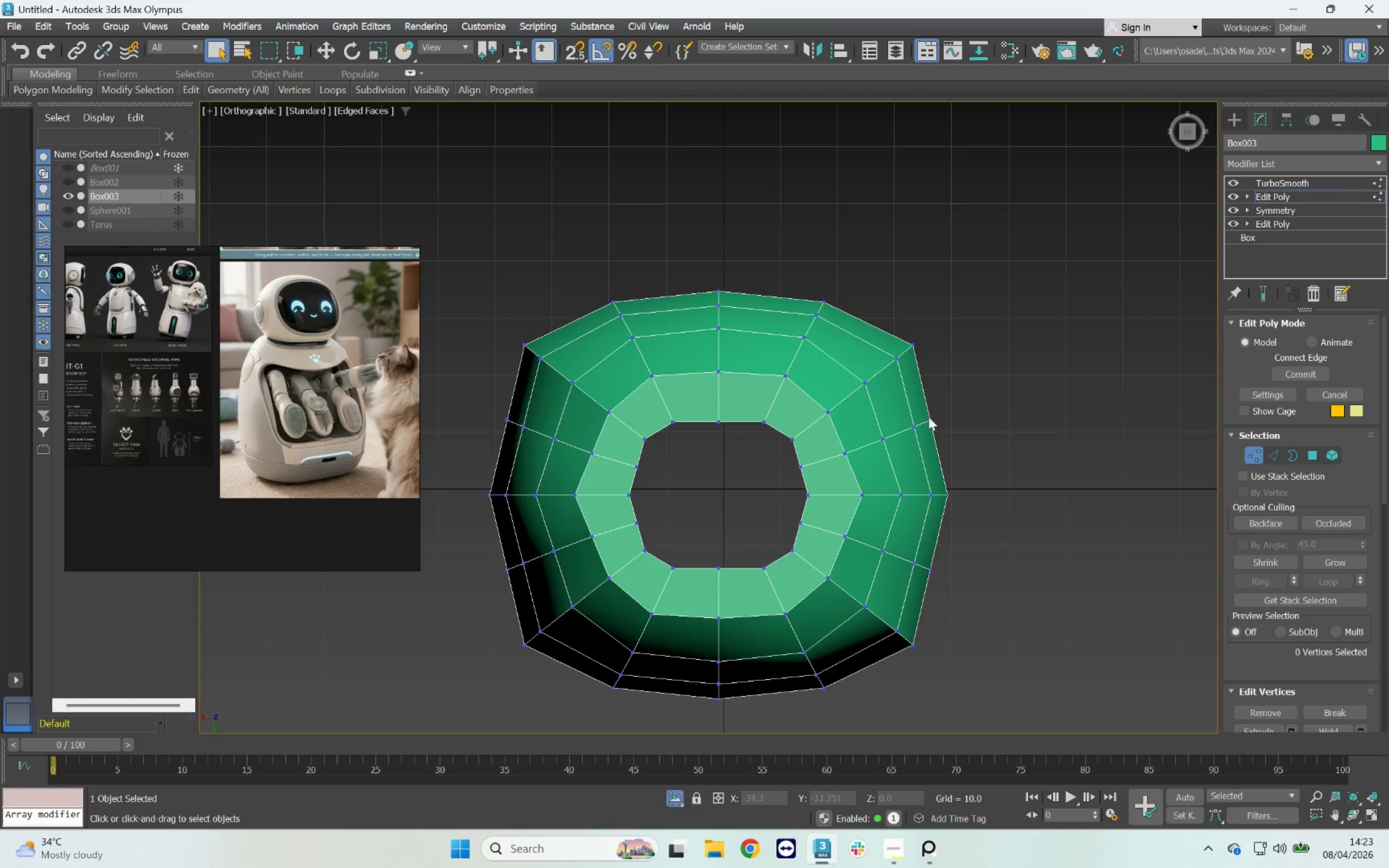 
left_click_drag(start_coordinate=[1001, 379], to_coordinate=[719, 556])
 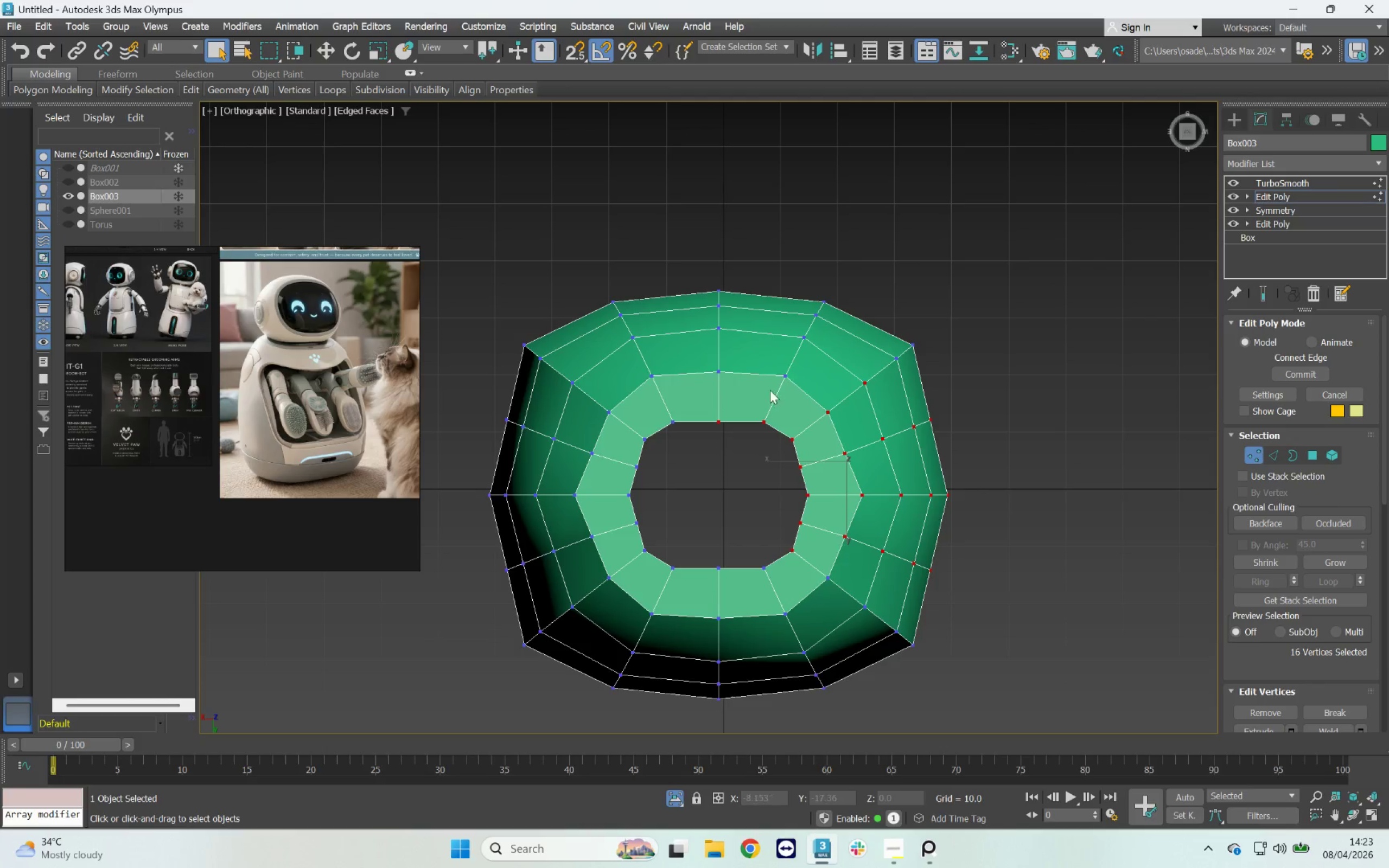 
hold_key(key=AltLeft, duration=5.95)
left_click_drag(start_coordinate=[686, 348], to_coordinate=[811, 454])
 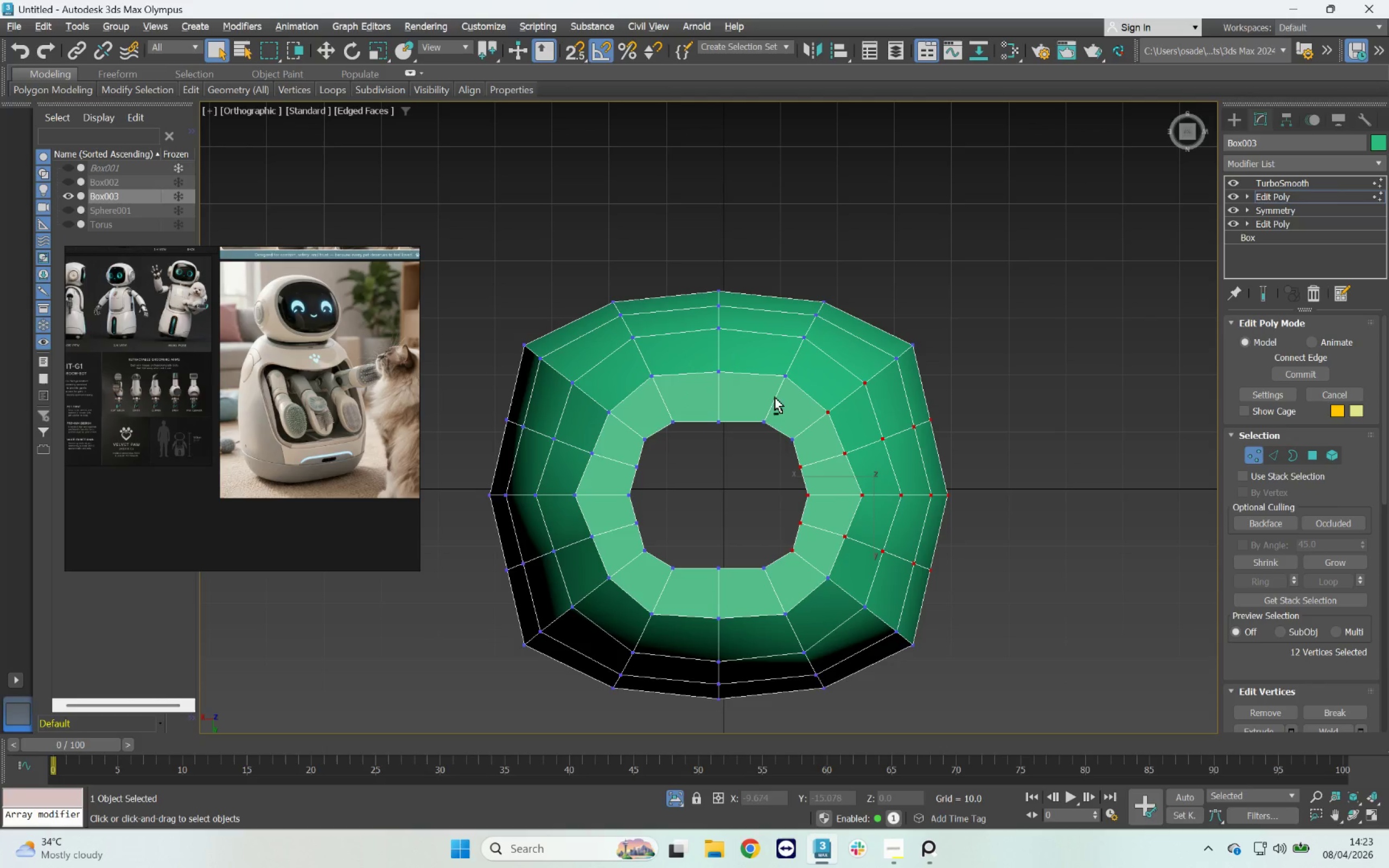 
left_click_drag(start_coordinate=[744, 359], to_coordinate=[878, 425])
 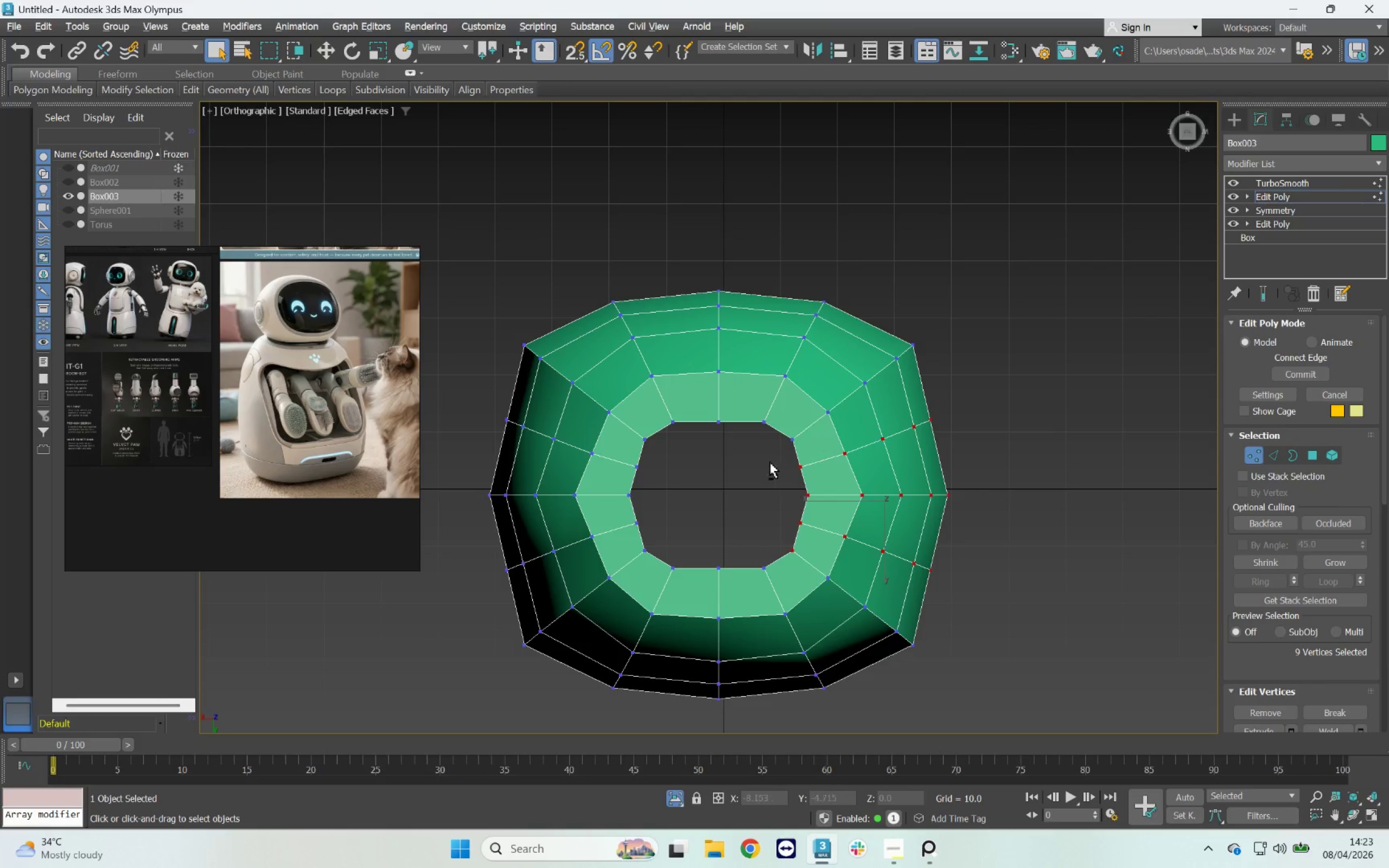 
left_click_drag(start_coordinate=[769, 458], to_coordinate=[824, 535])
 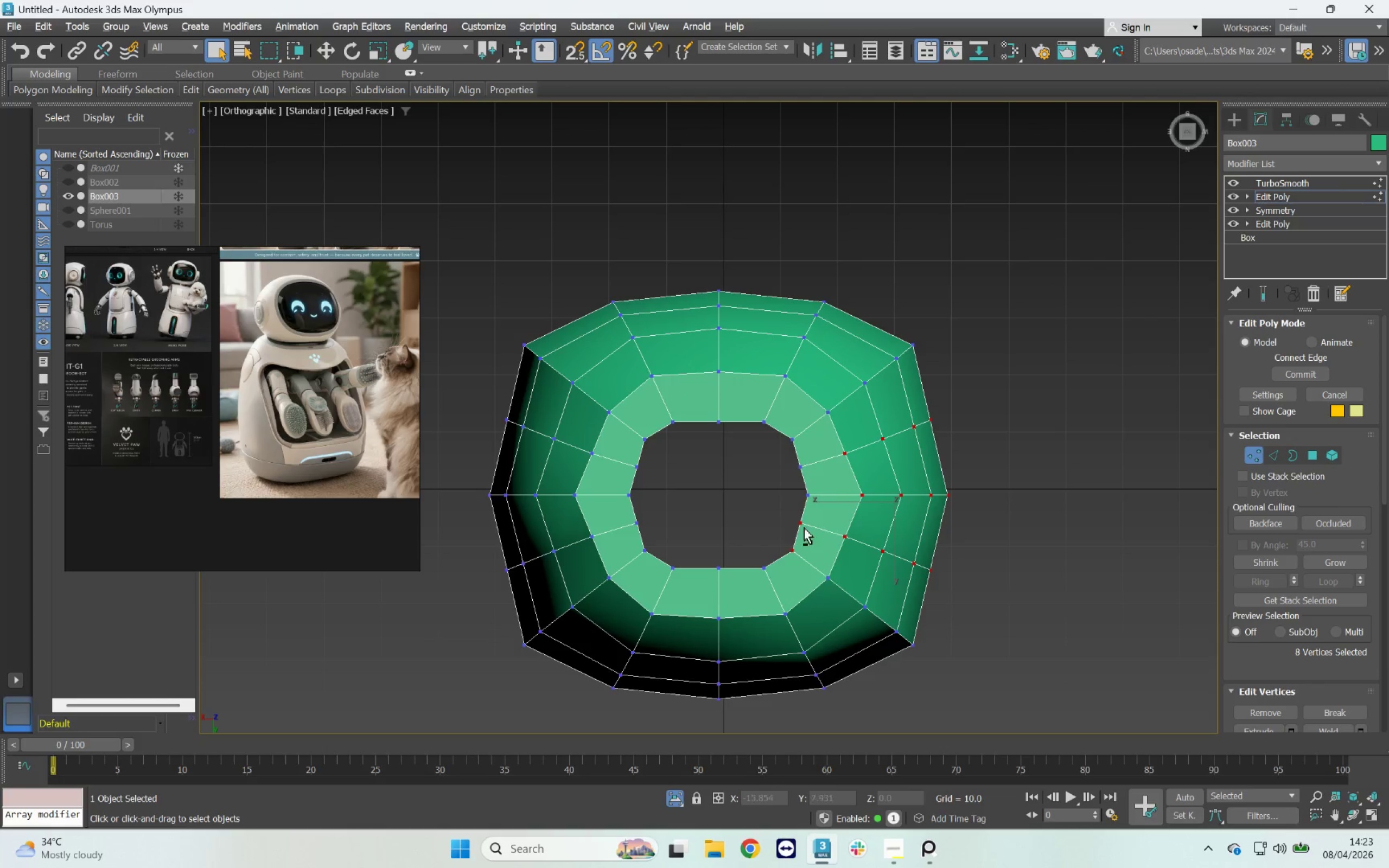 
left_click_drag(start_coordinate=[744, 485], to_coordinate=[806, 566])
 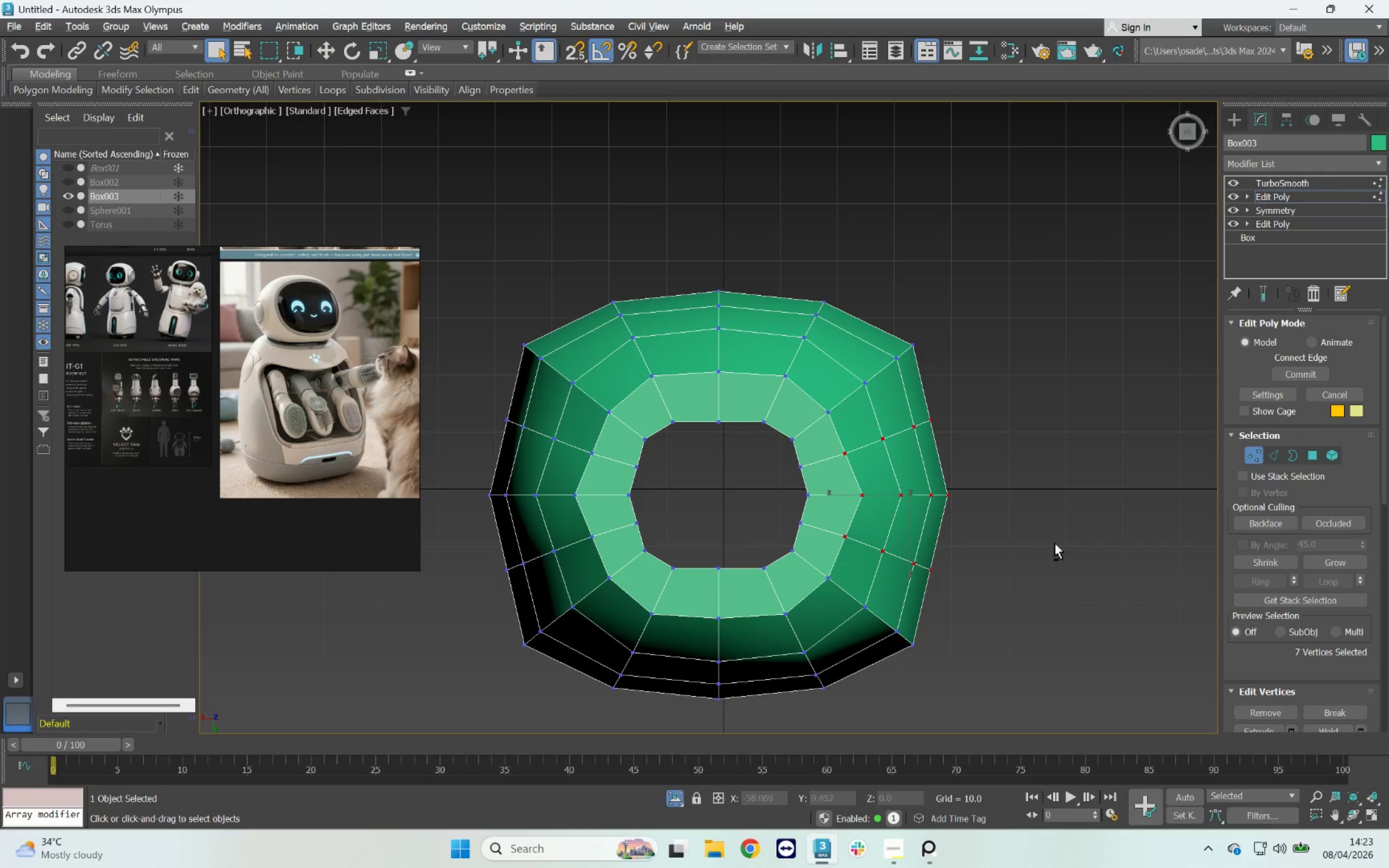 
left_click_drag(start_coordinate=[1005, 482], to_coordinate=[779, 505])
 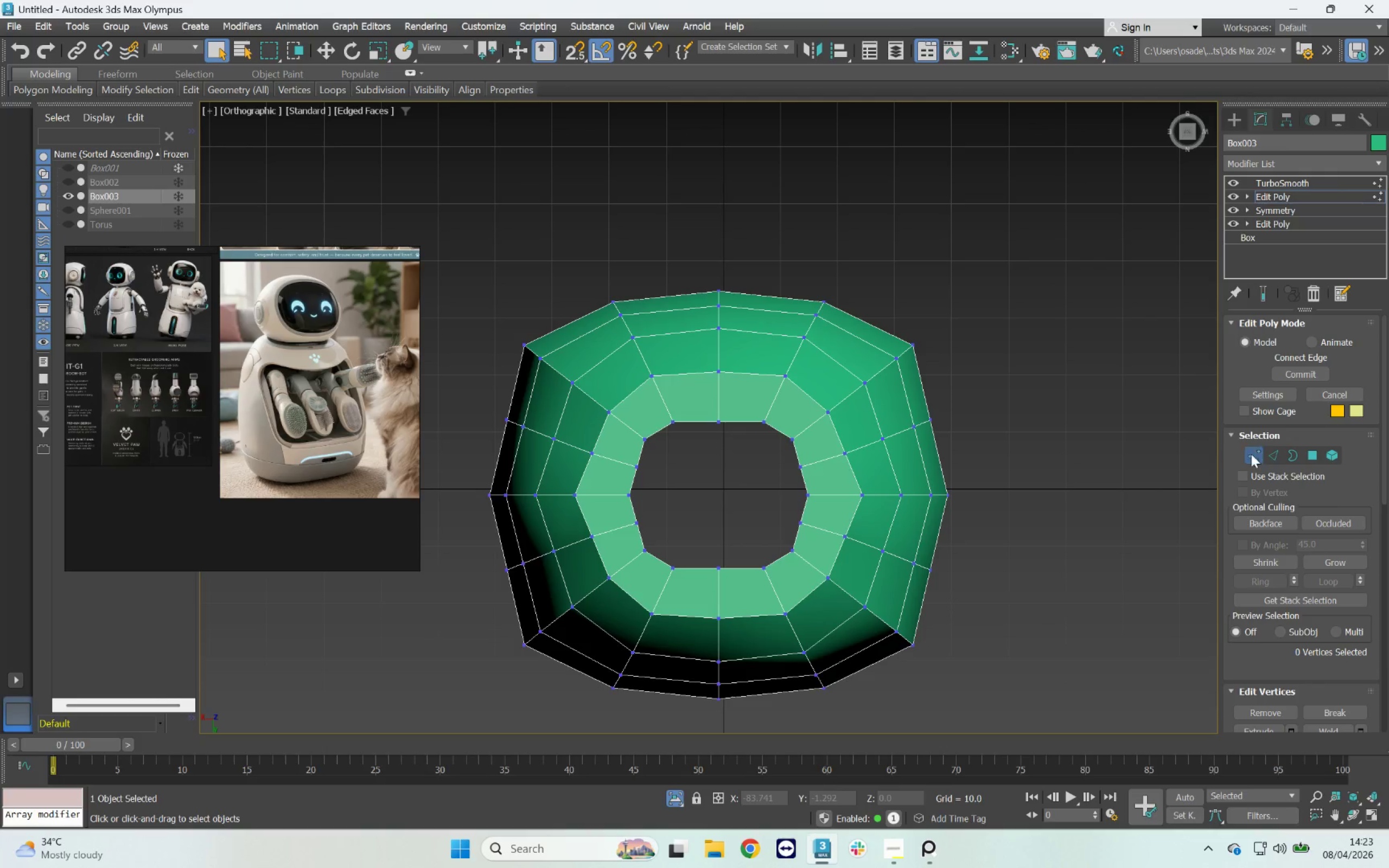 
left_click([1253, 455])
 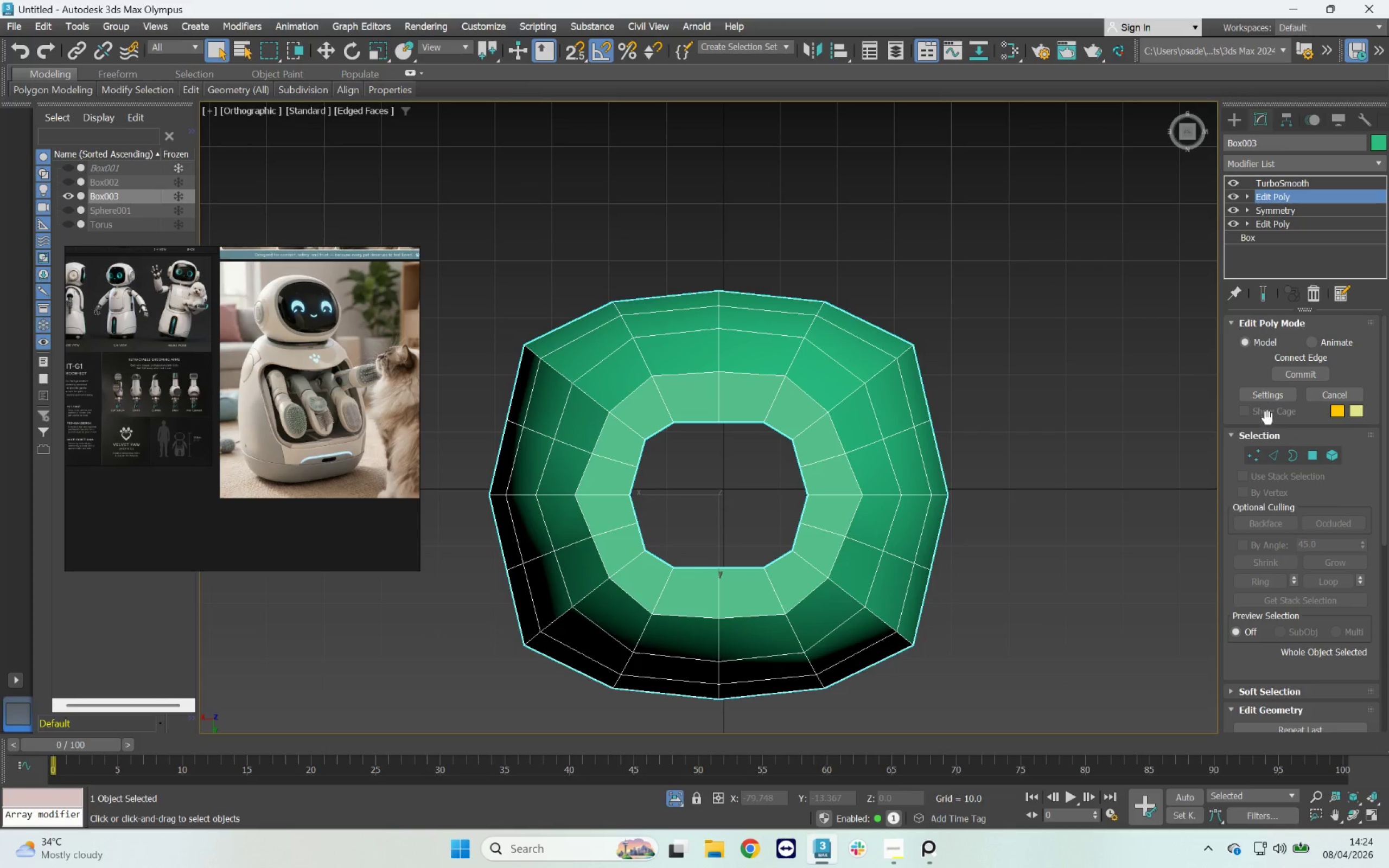 
left_click([1257, 452])
 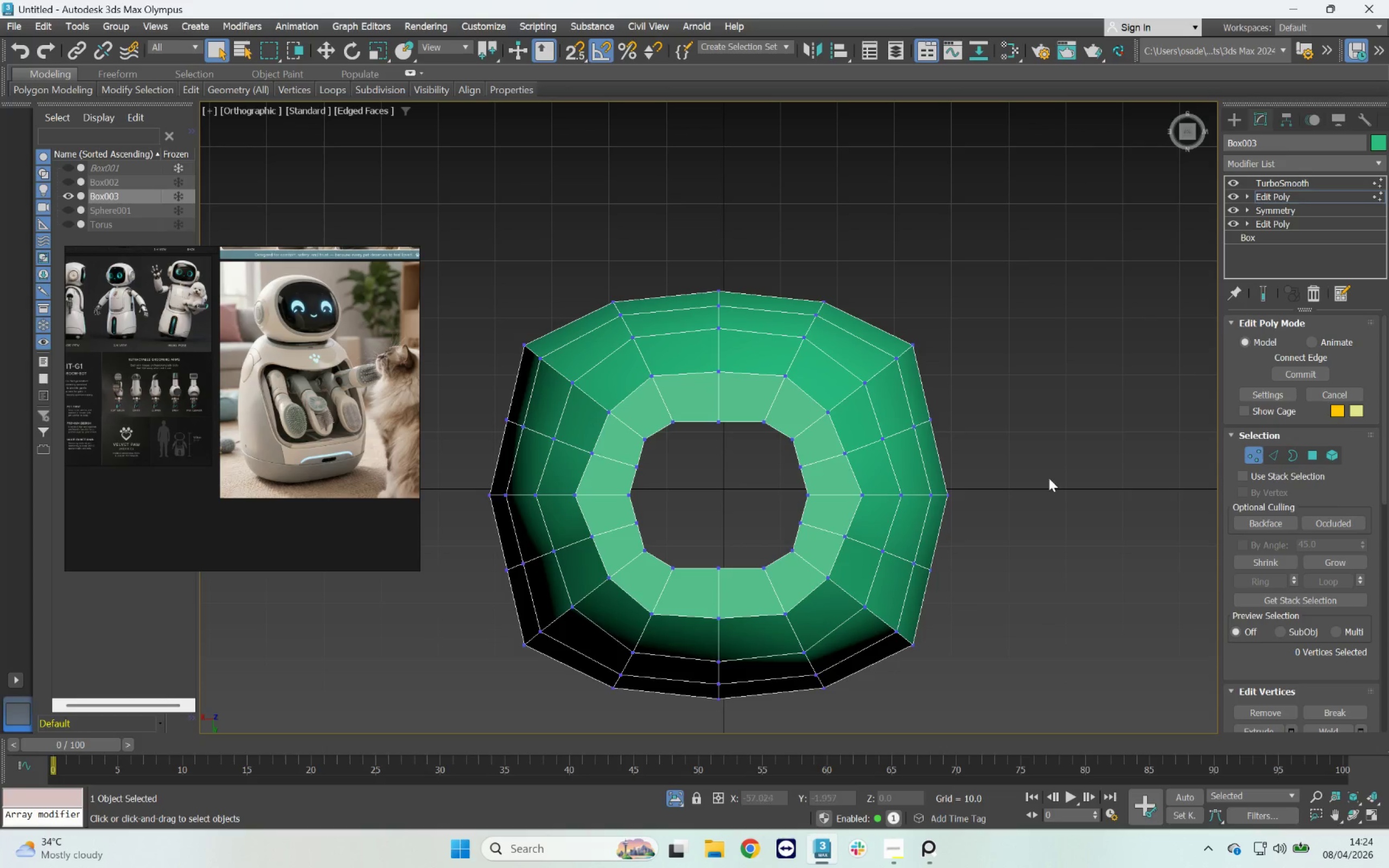 
left_click_drag(start_coordinate=[1048, 478], to_coordinate=[835, 509])
 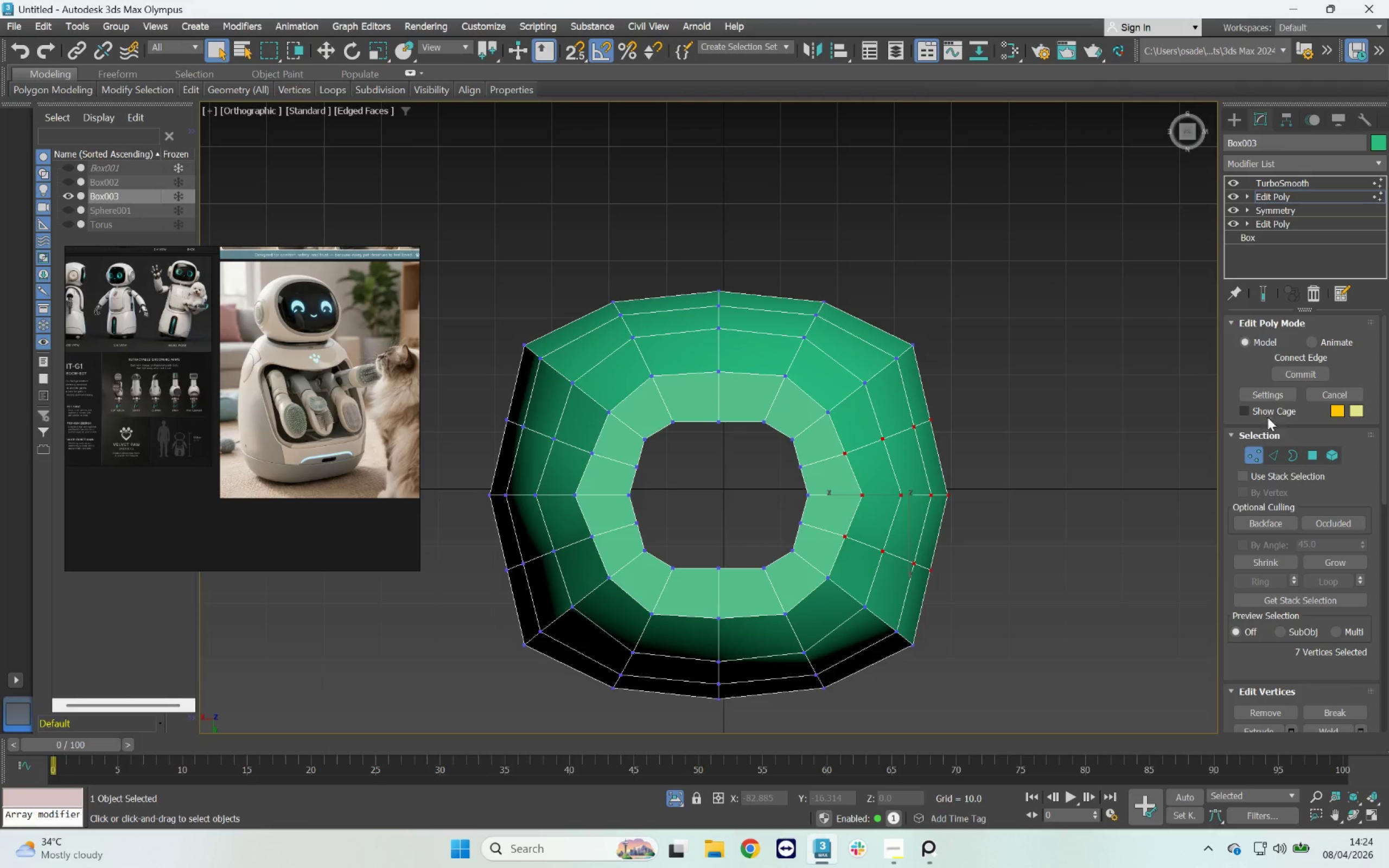 
left_click([1255, 455])
 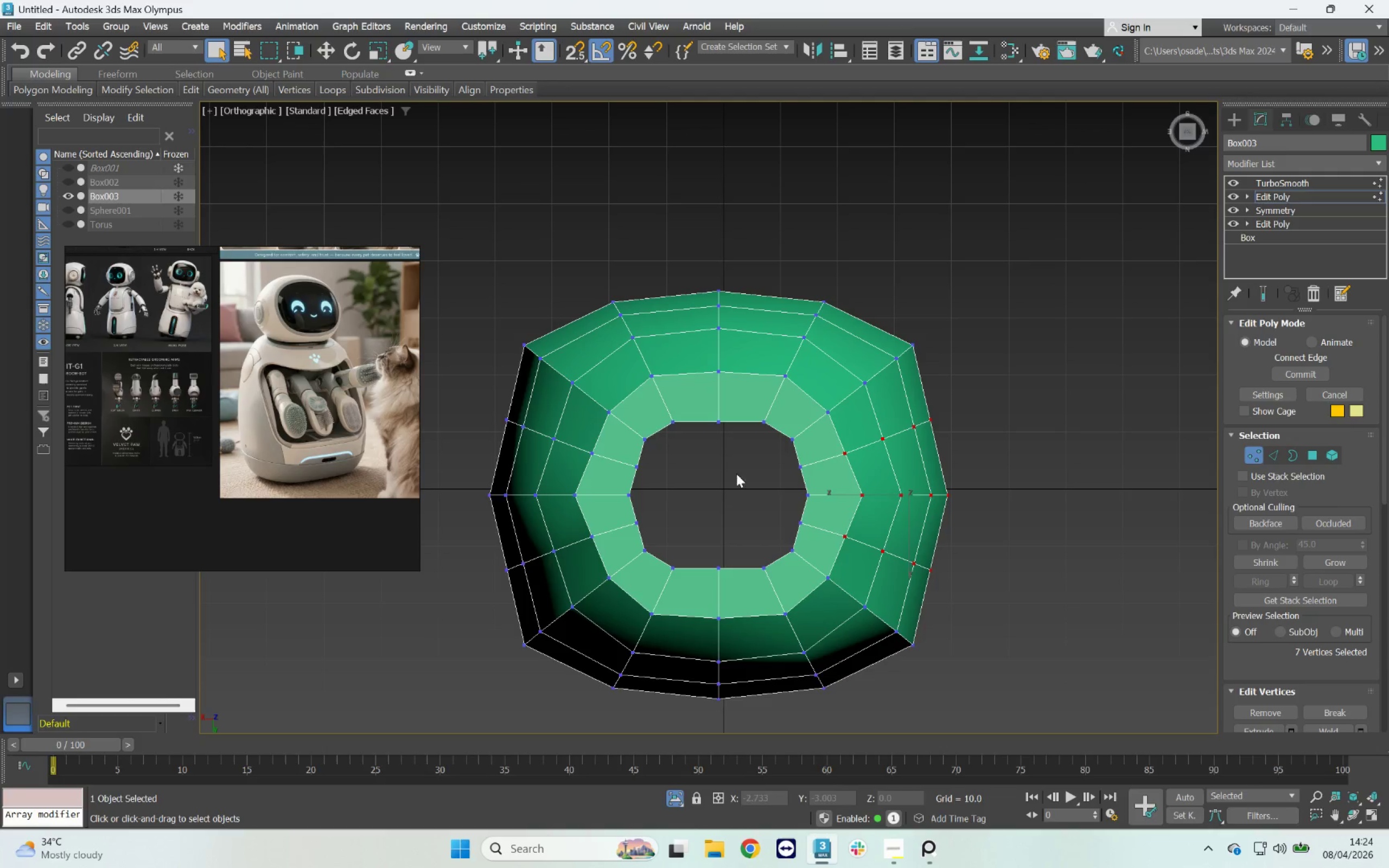 
left_click_drag(start_coordinate=[708, 475], to_coordinate=[555, 505])
 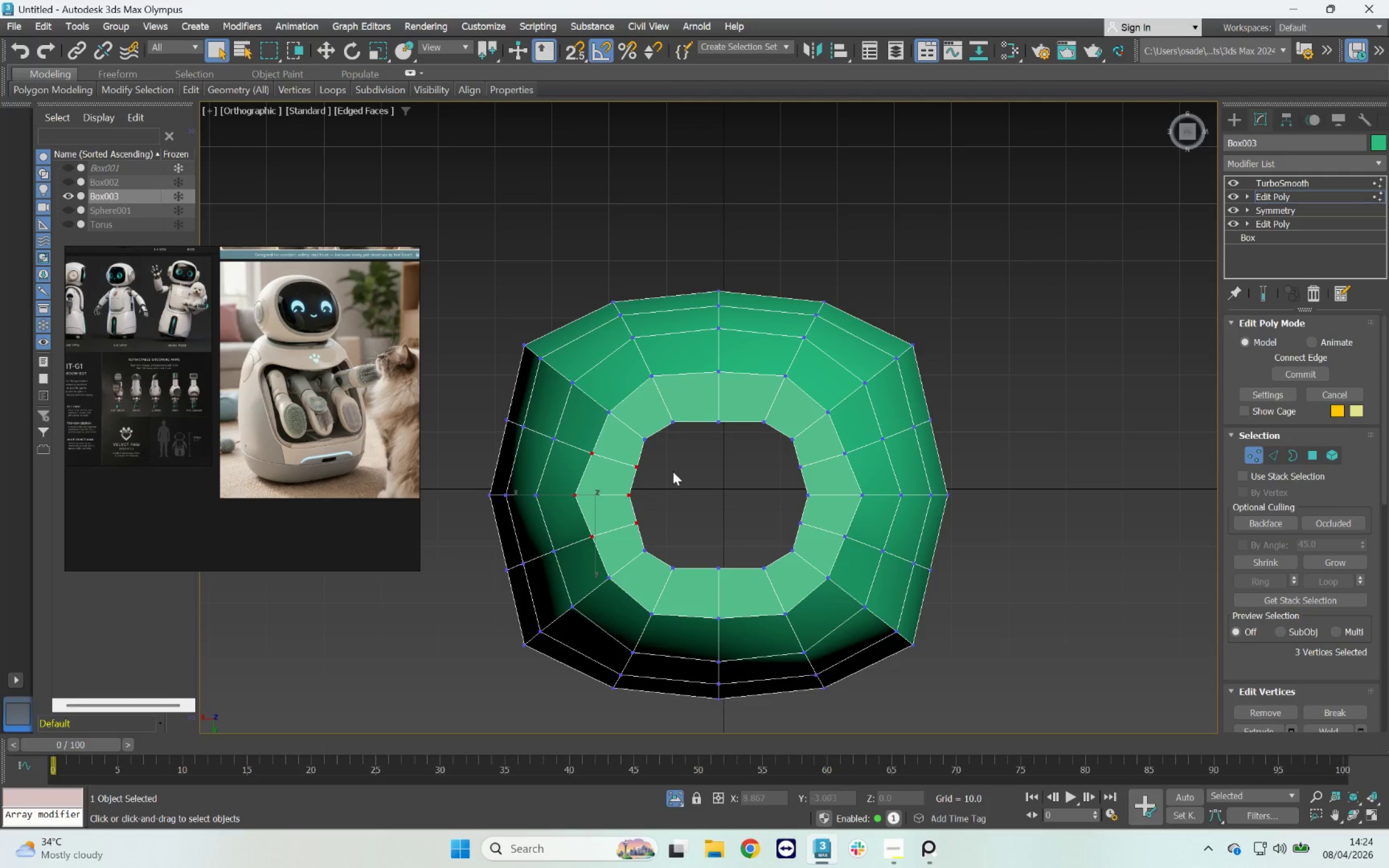 
left_click_drag(start_coordinate=[670, 459], to_coordinate=[614, 477])
 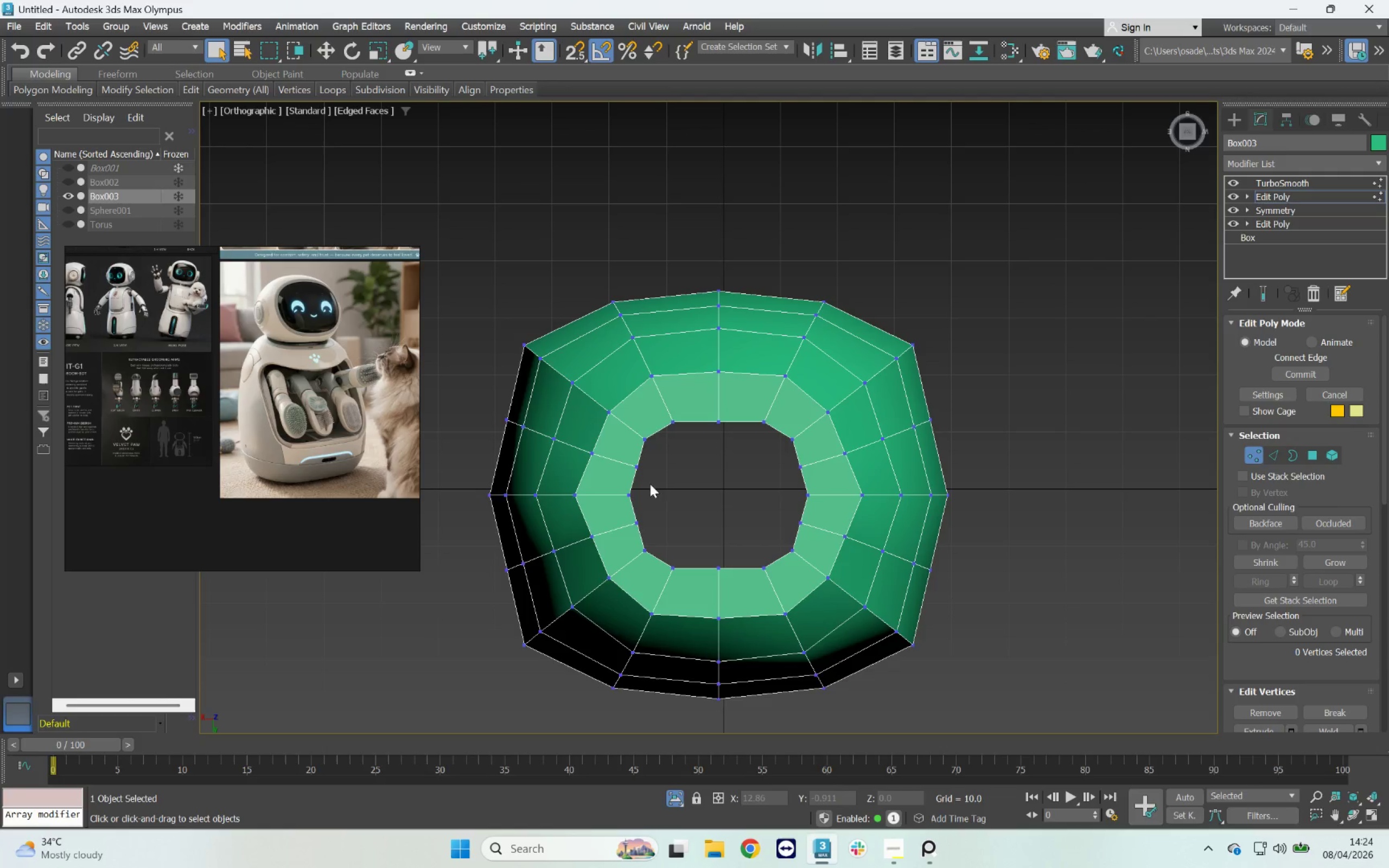 
left_click_drag(start_coordinate=[646, 487], to_coordinate=[625, 500])
 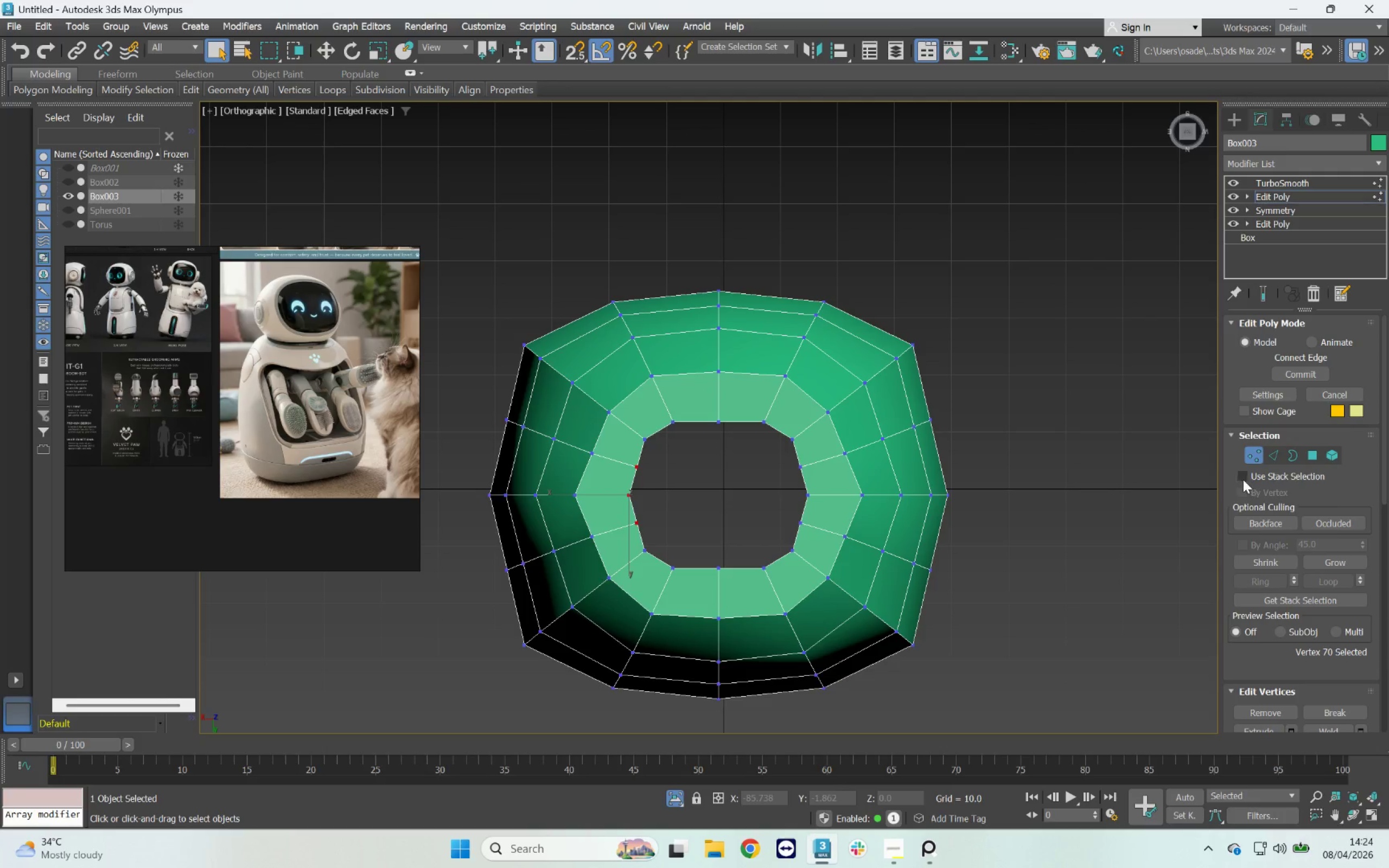 
scroll: coordinate [1322, 658], scroll_direction: down, amount: 3.0
 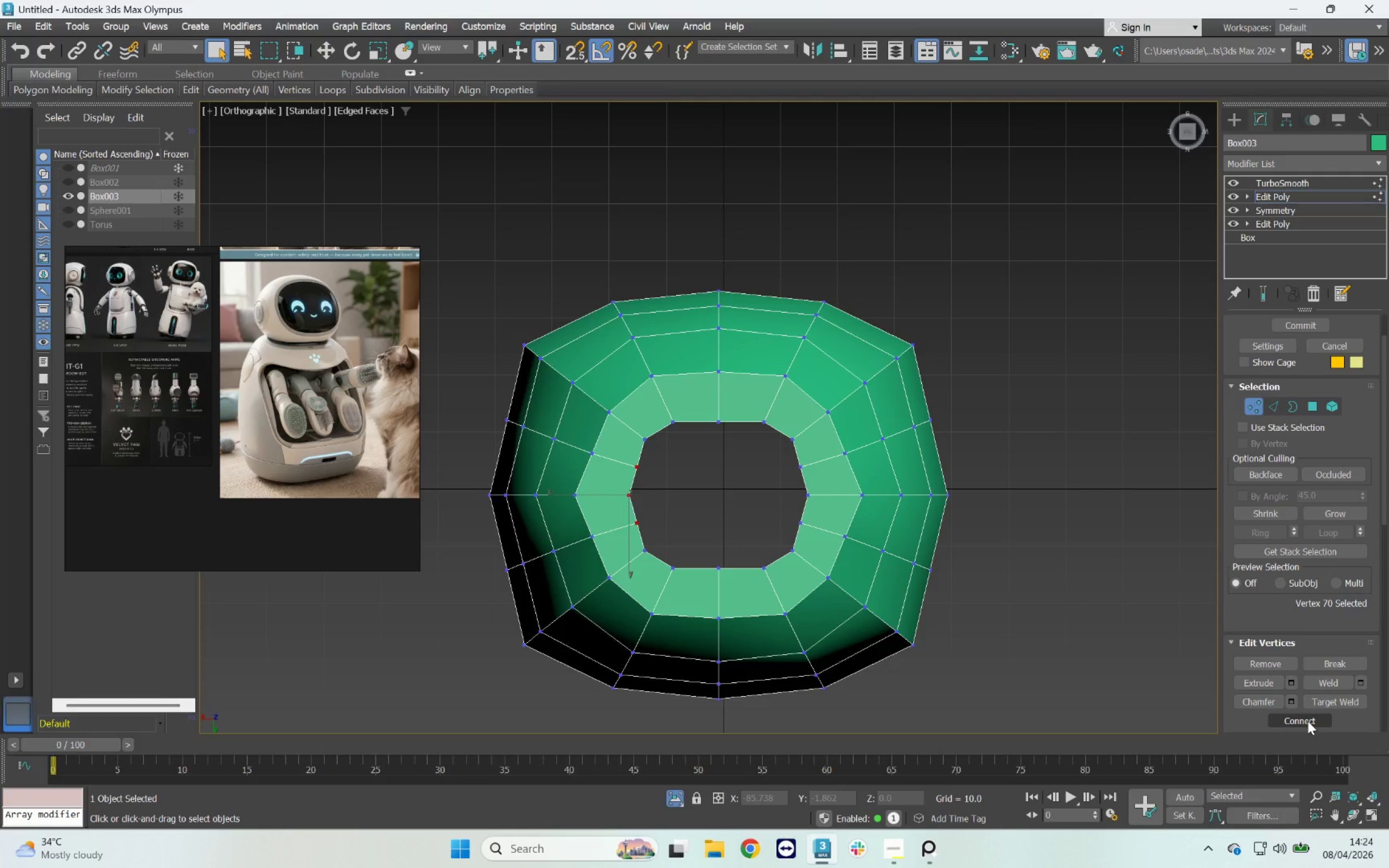 
left_click([1308, 721])
 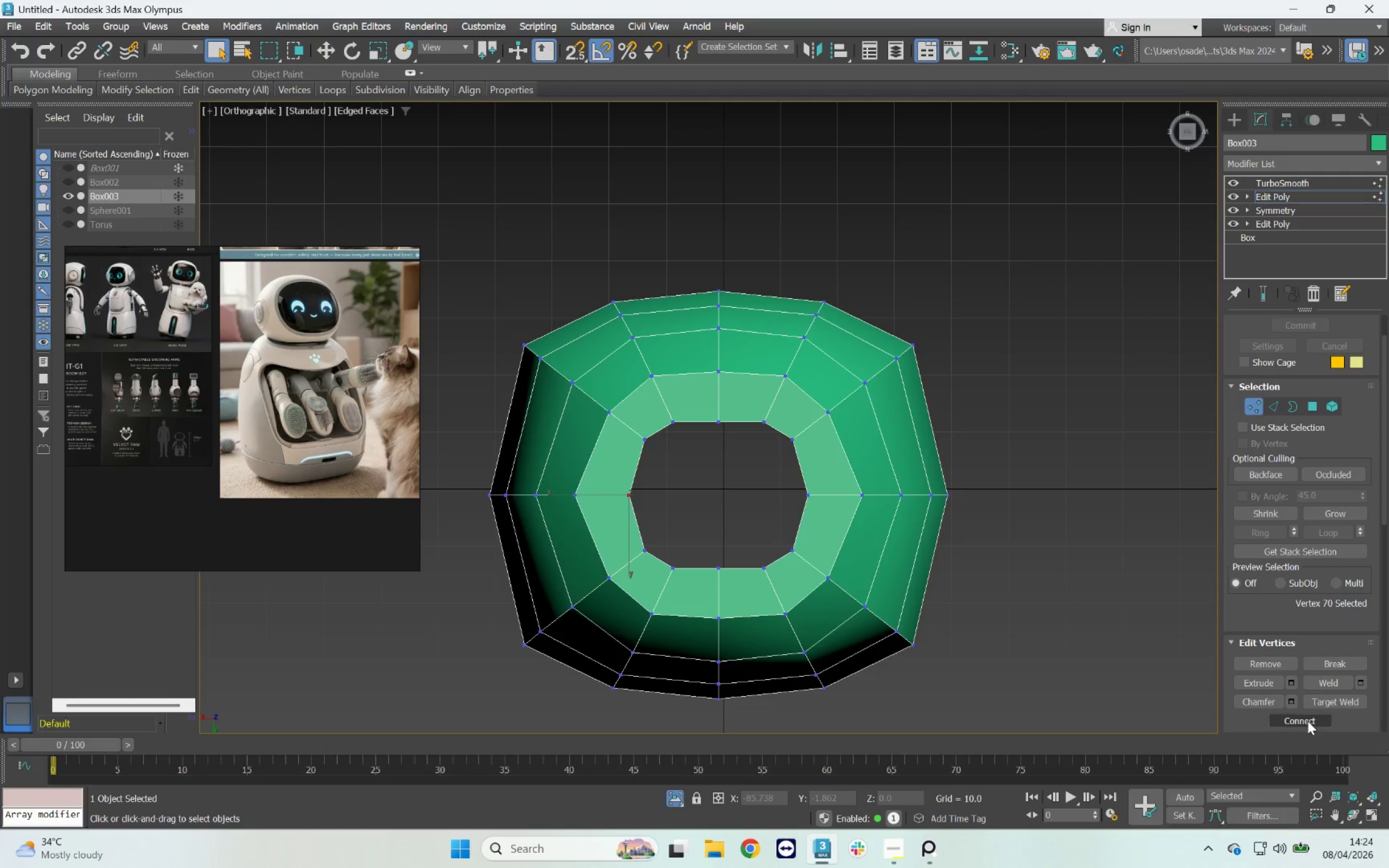 
left_click([1308, 721])
 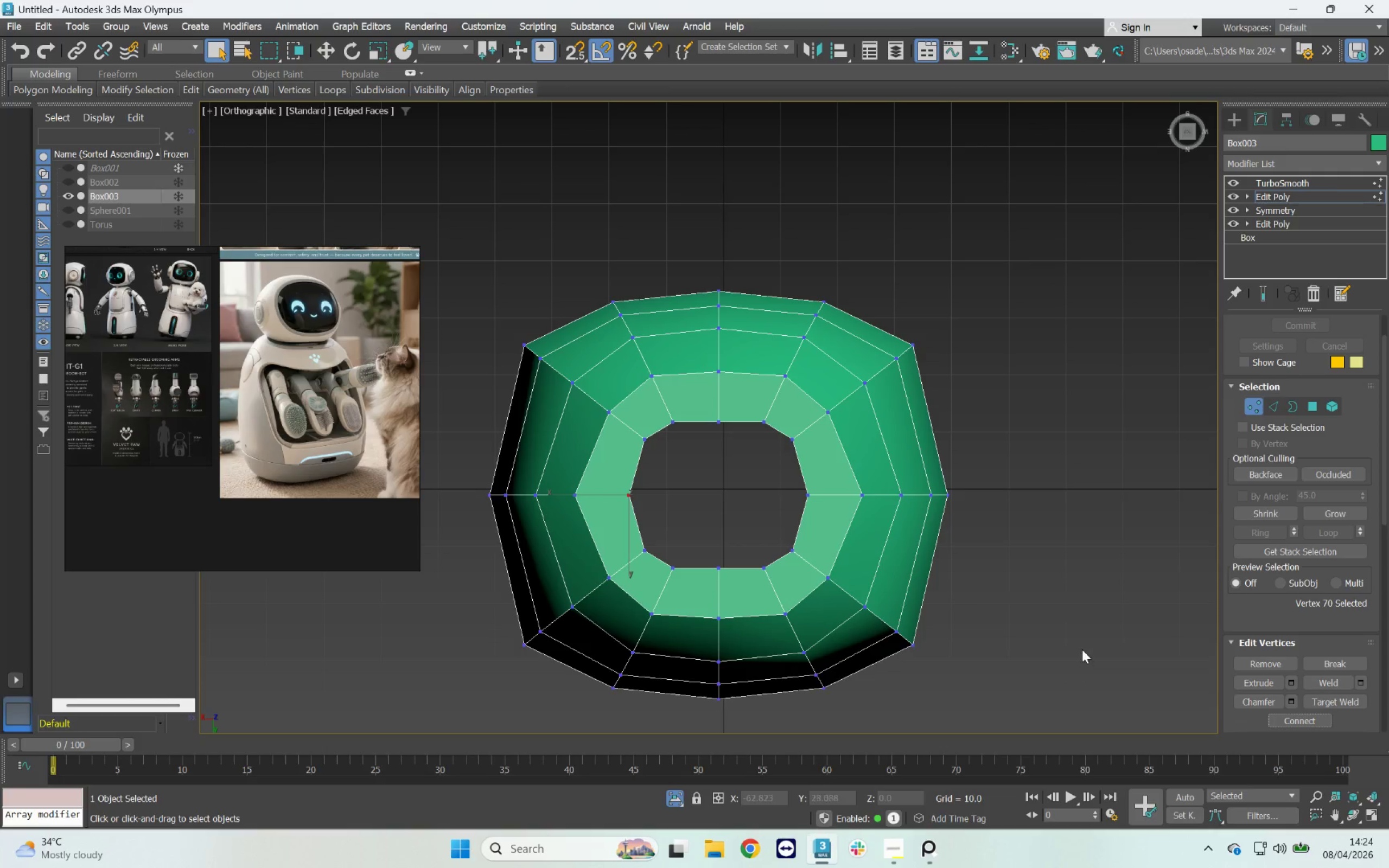 
key(Control+ControlLeft)
 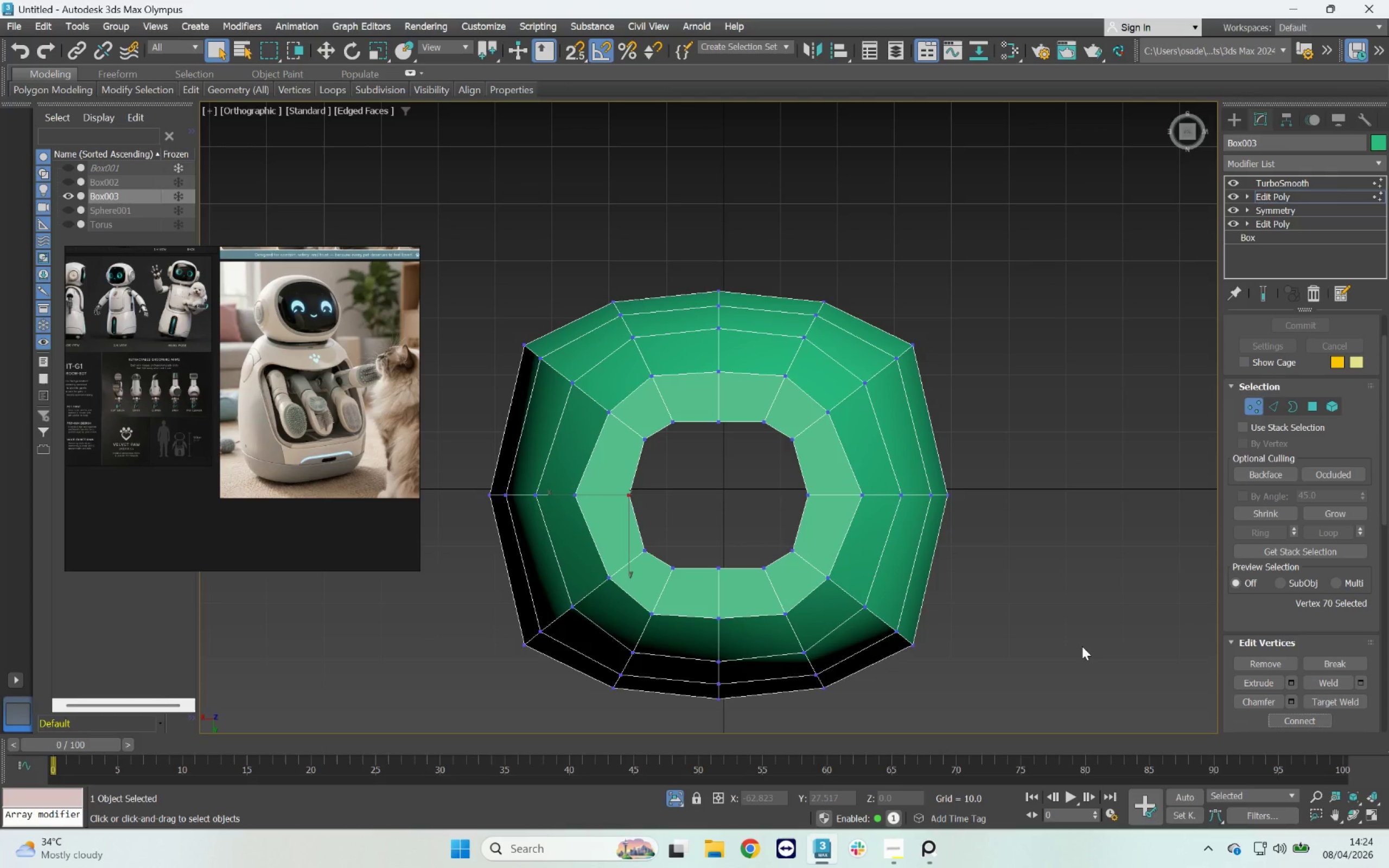 
key(Control+Z)
 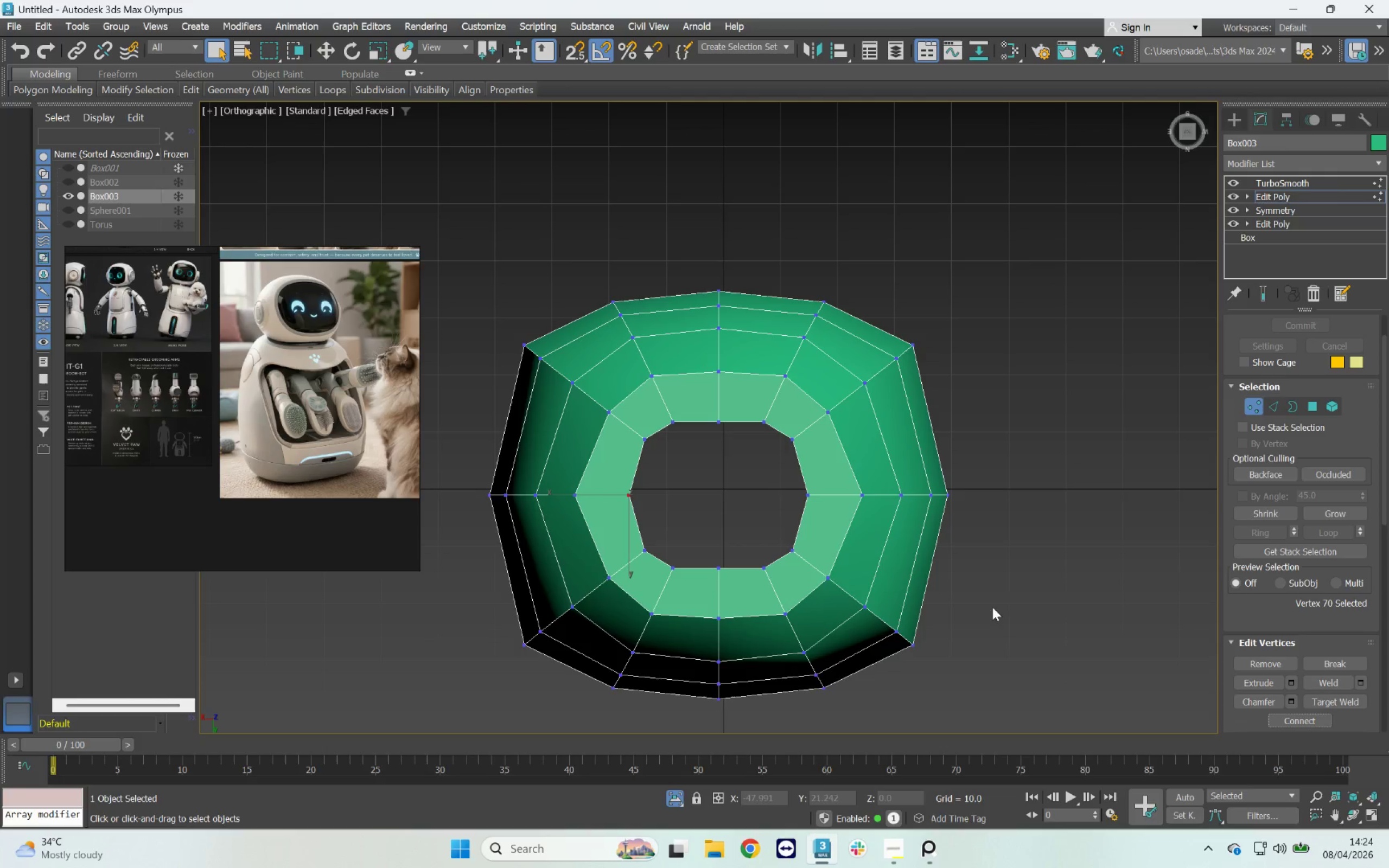 
key(Control+Z)
 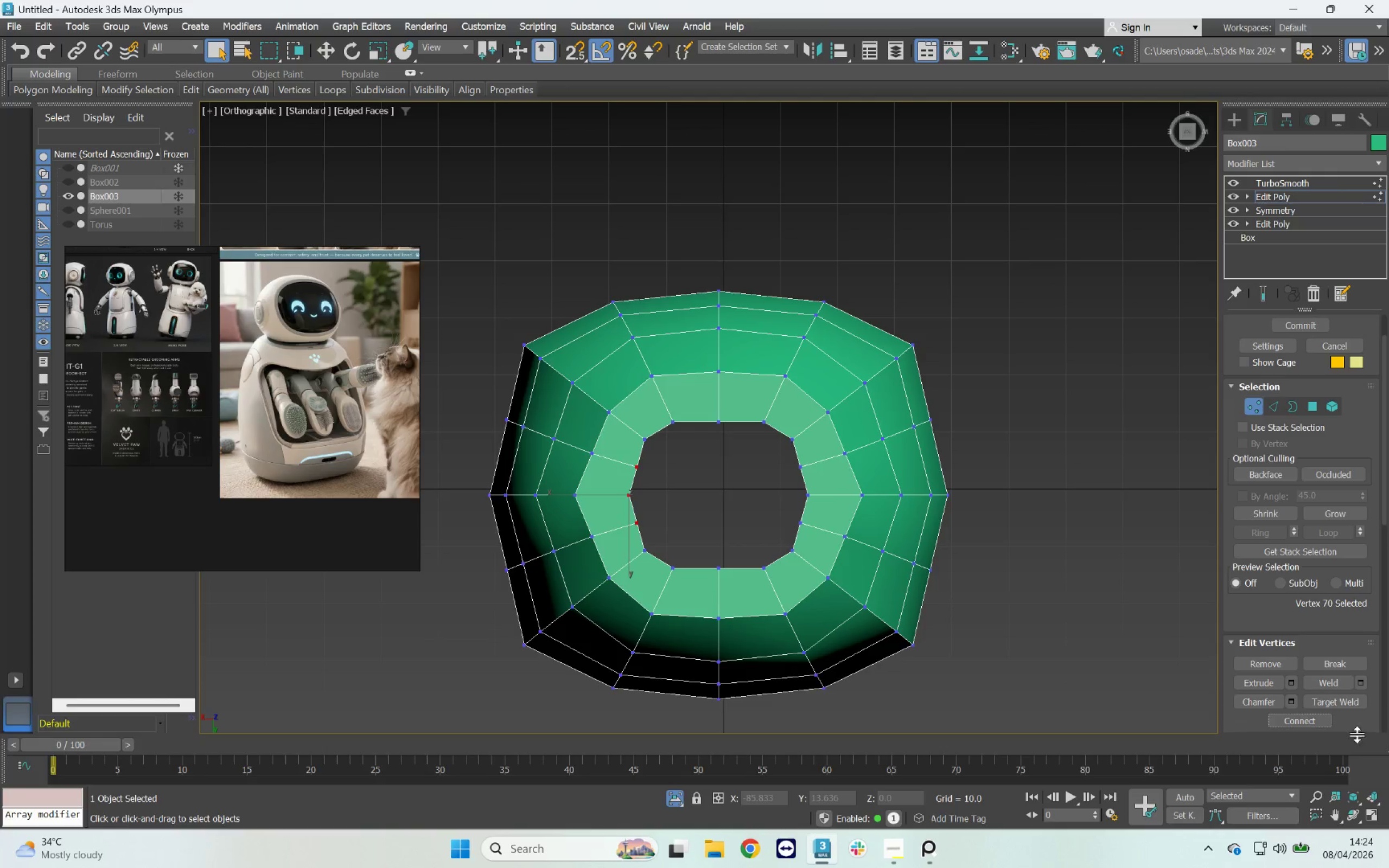 
scroll: coordinate [1325, 710], scroll_direction: down, amount: 3.0
 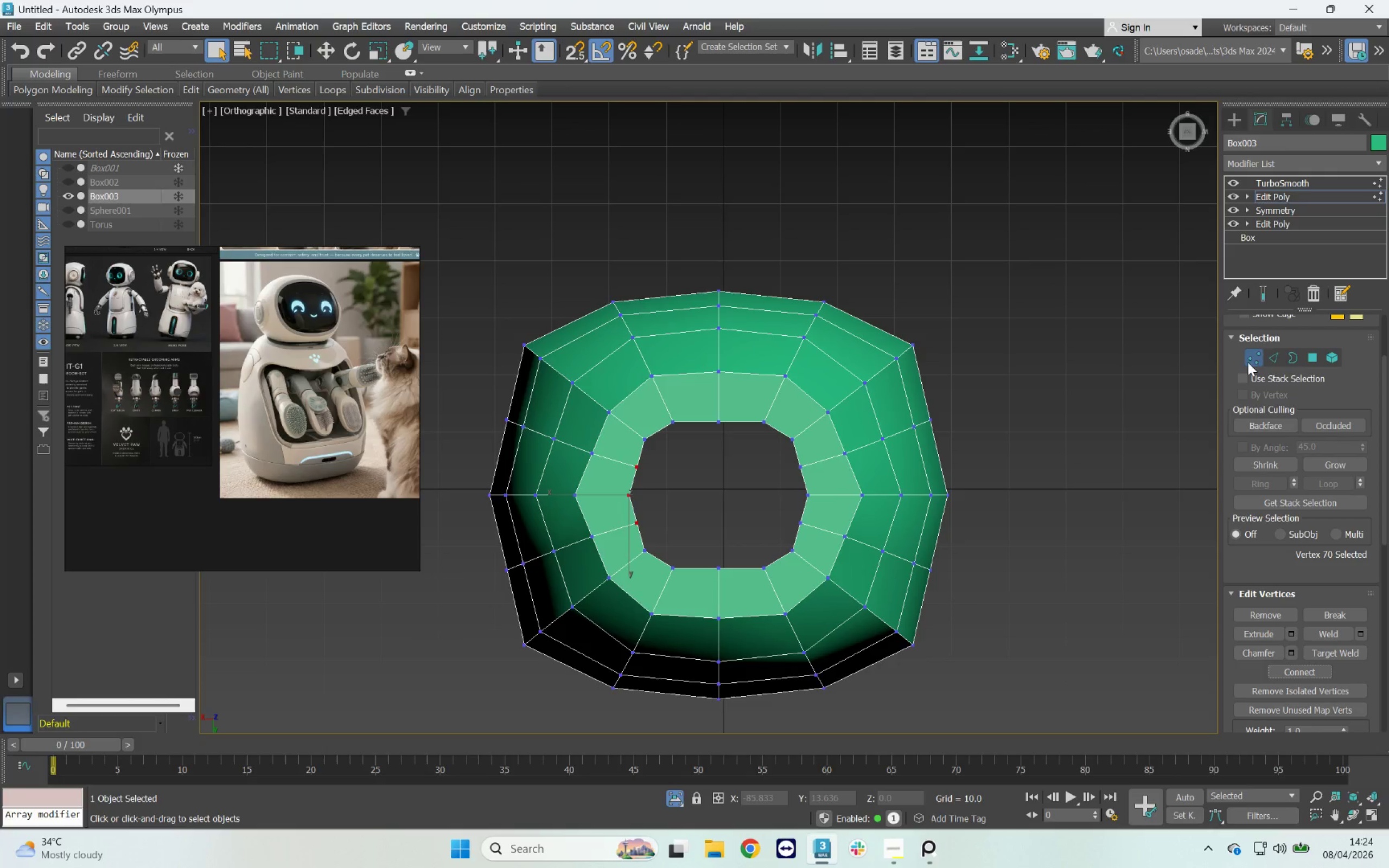 
hold_key(key=ControlLeft, duration=0.6)
left_click([1272, 355])
 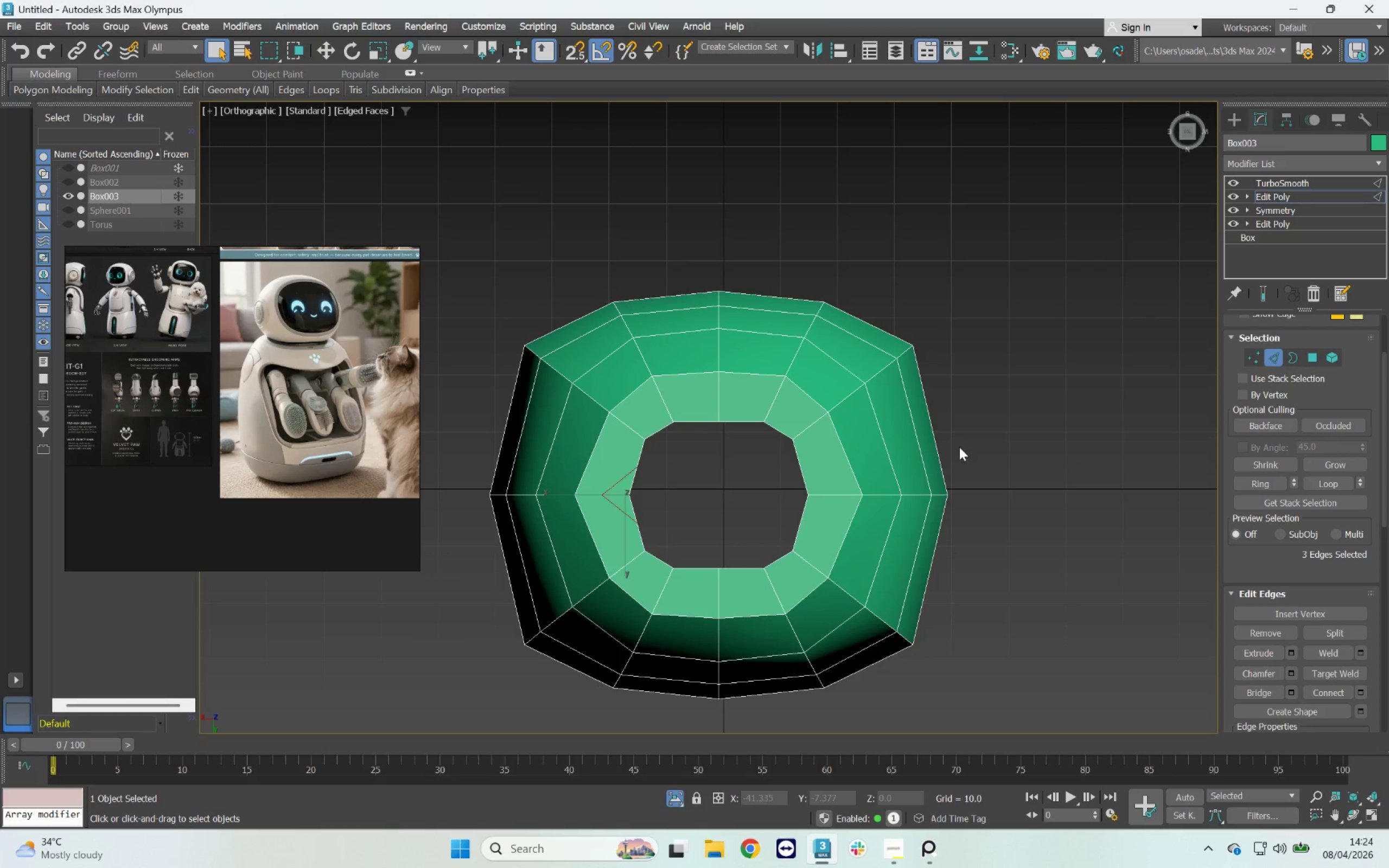 
key(Control+Z)
 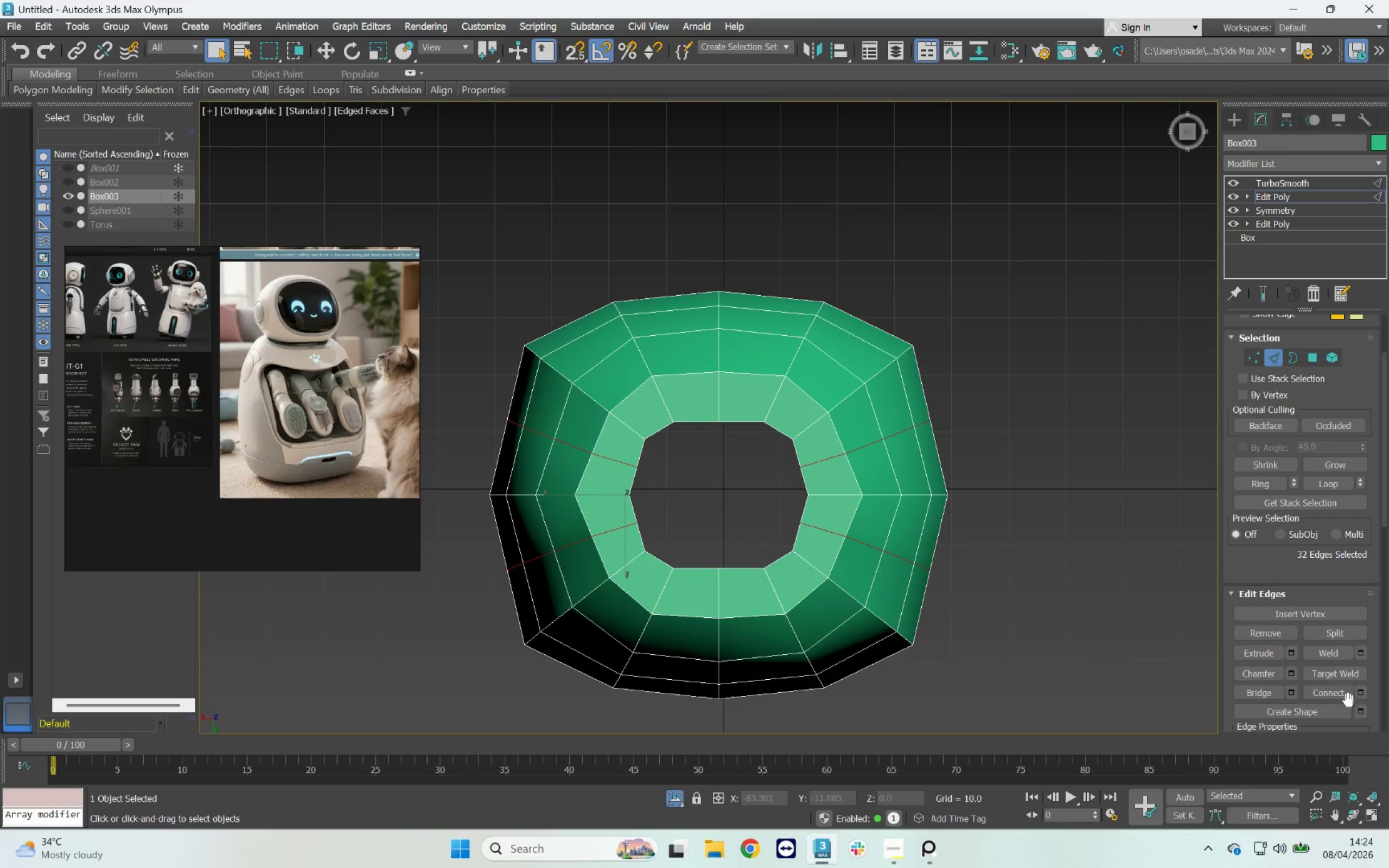 
left_click([1363, 693])
 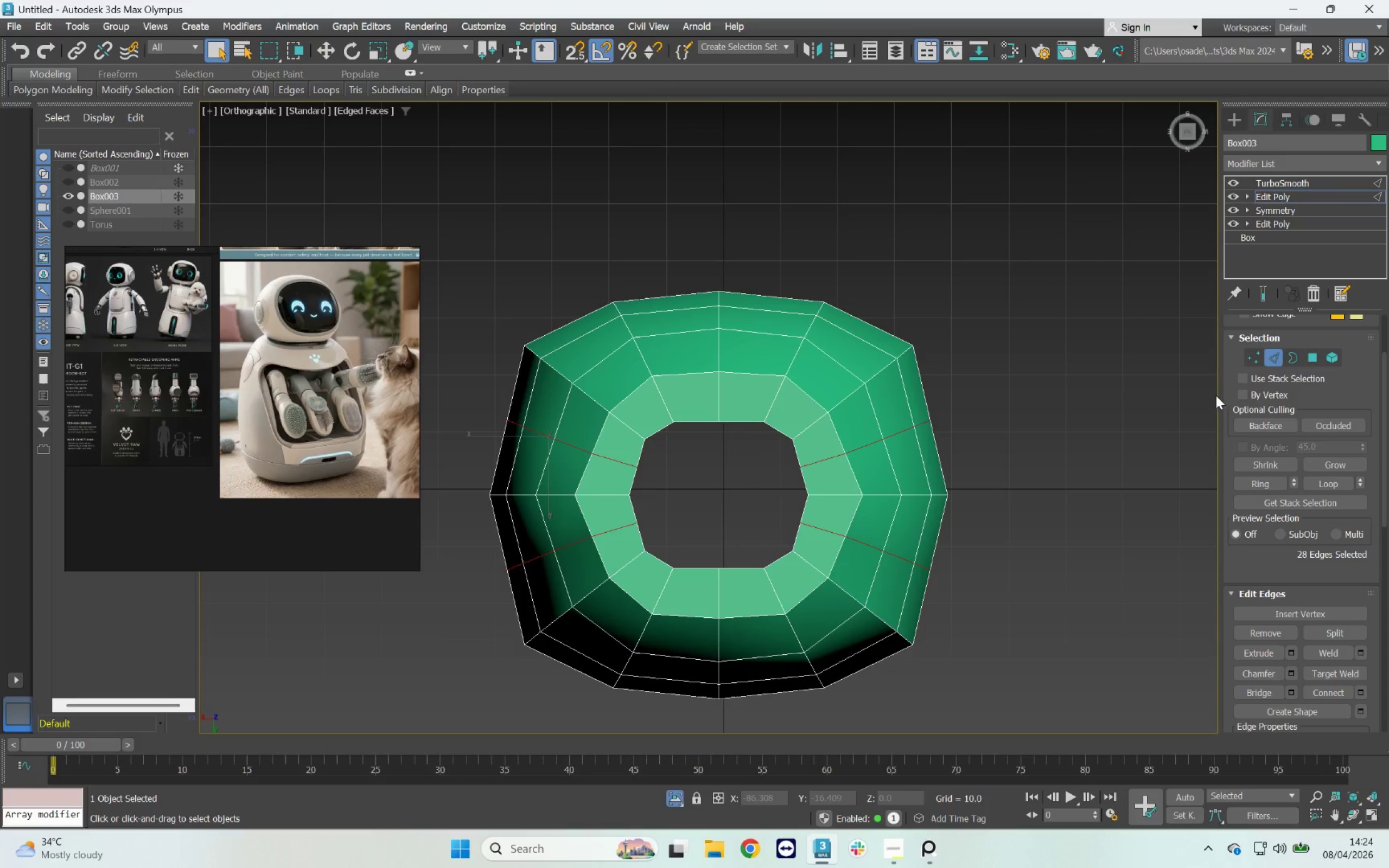 
left_click([1259, 364])
 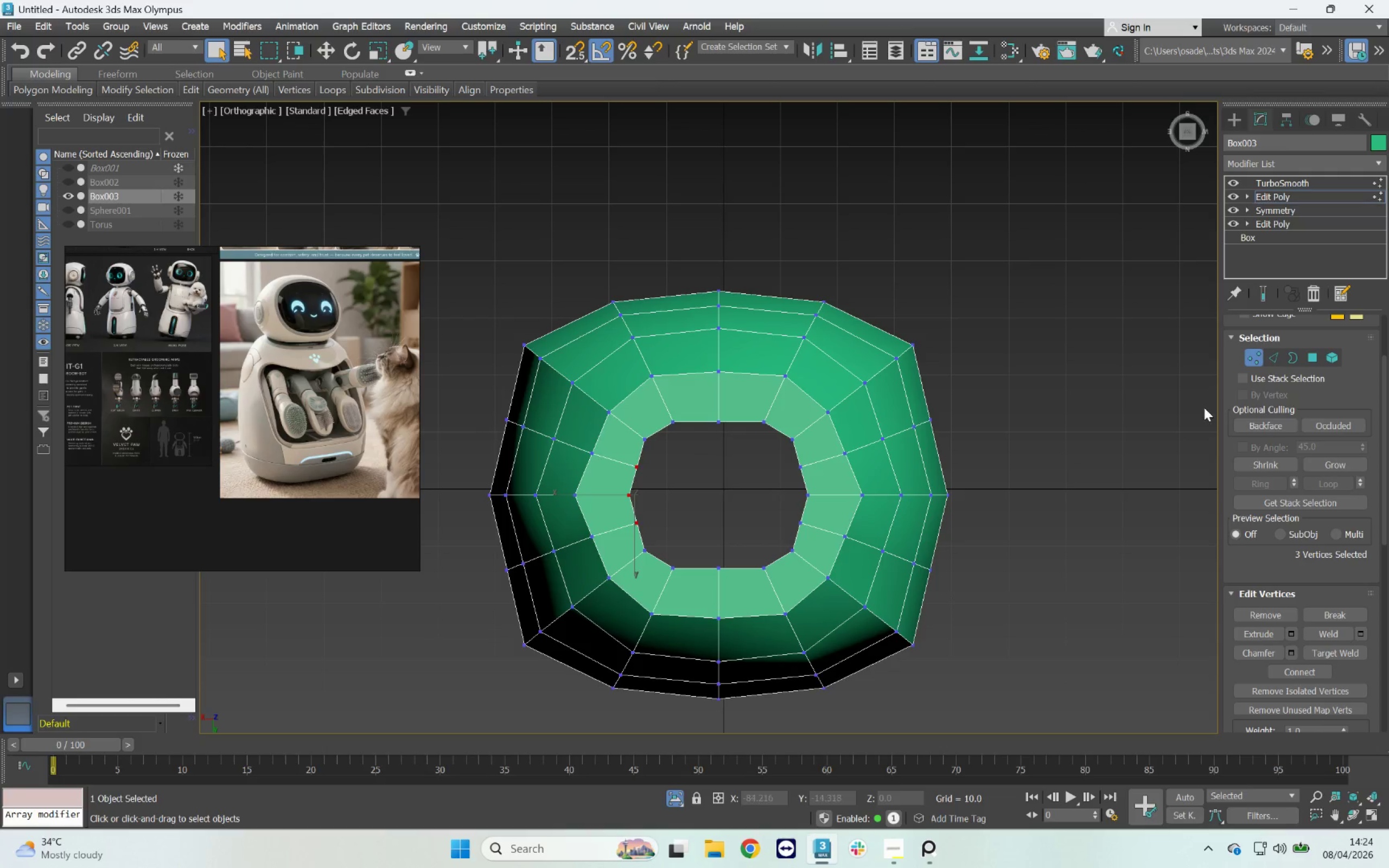 
key(Control+Z)
 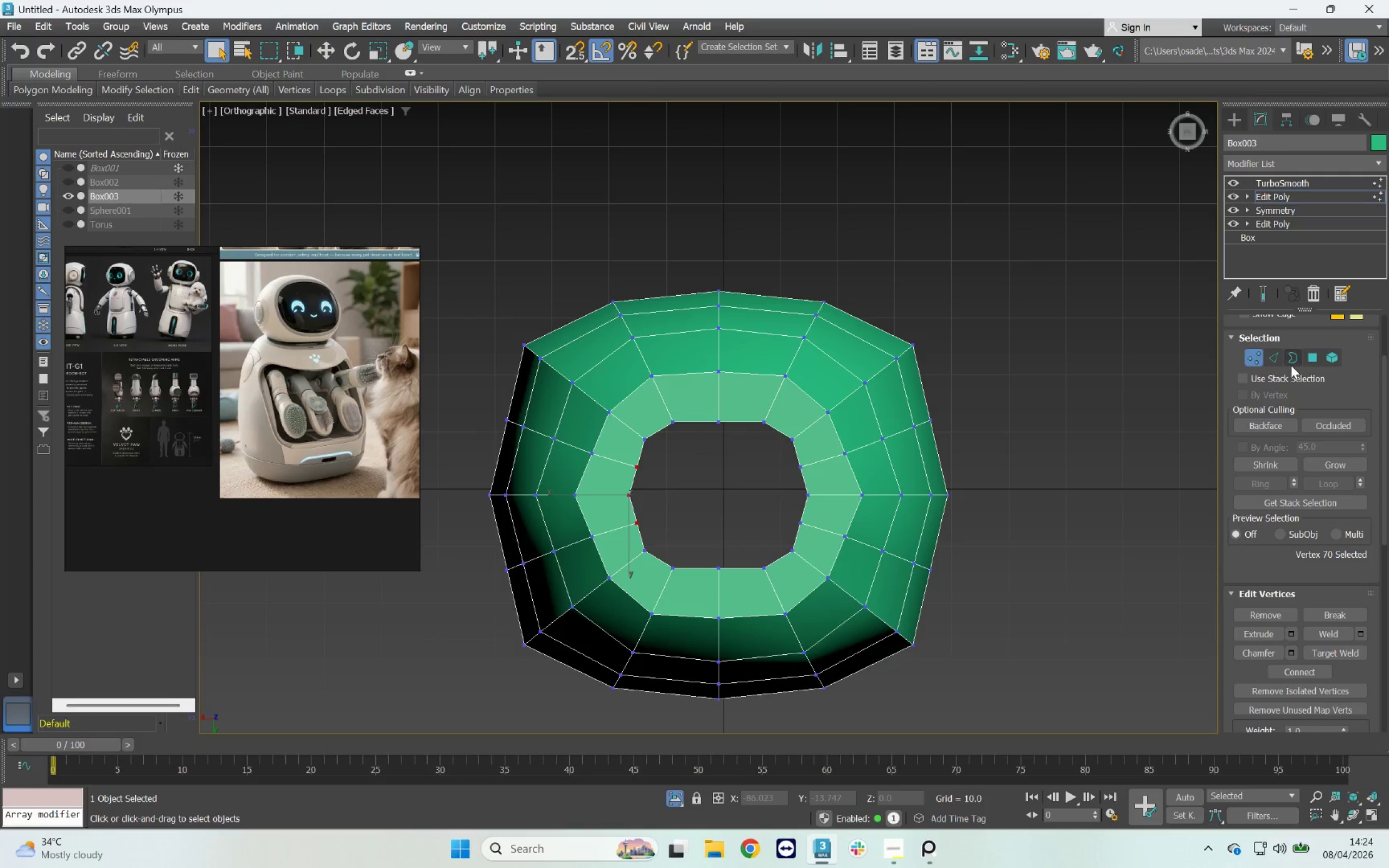 
left_click([1275, 363])
 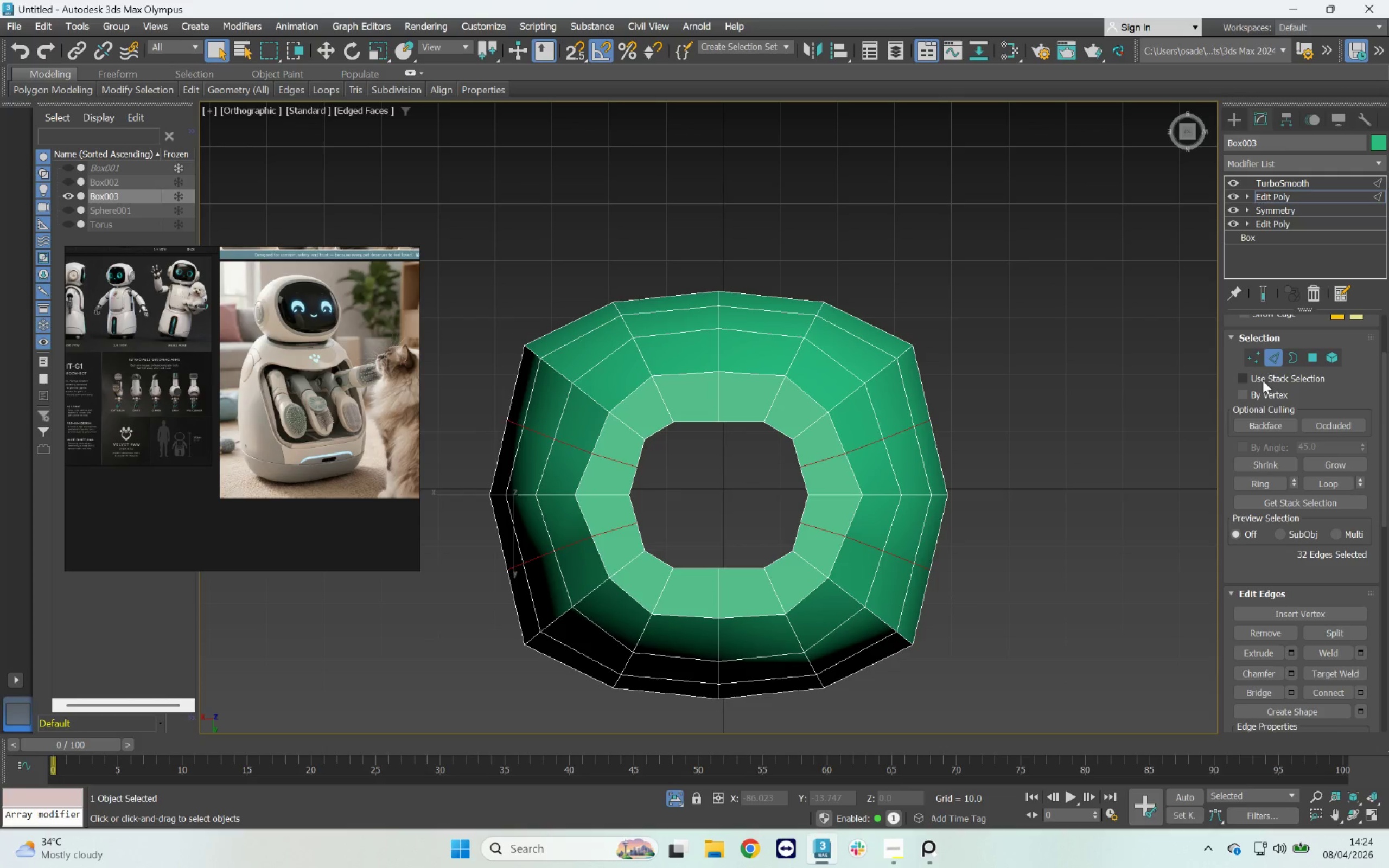 
hold_key(key=ControlLeft, duration=0.96)
left_click([1255, 362])
 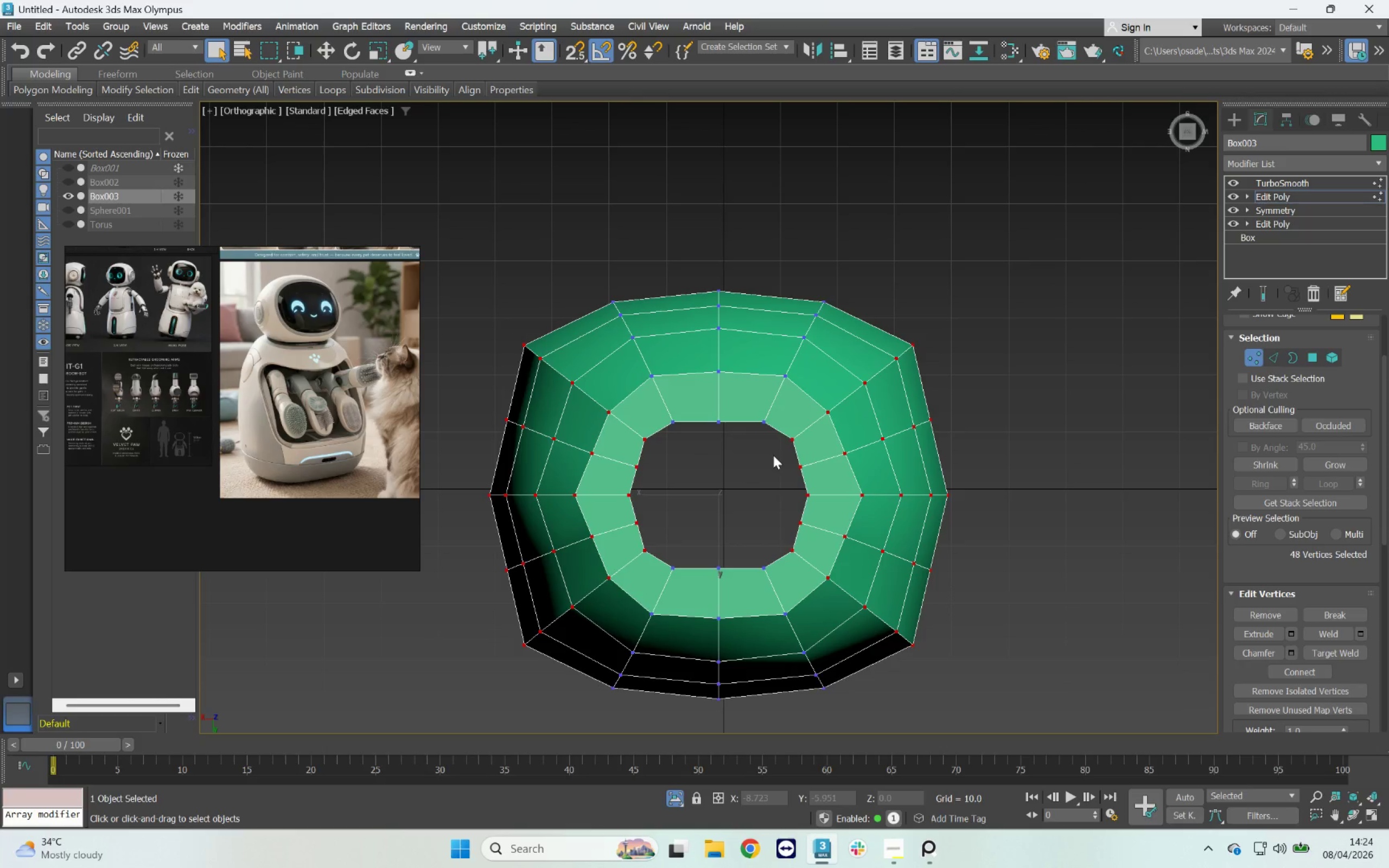 
hold_key(key=AltLeft, duration=7.7)
left_click_drag(start_coordinate=[757, 404], to_coordinate=[811, 567])
 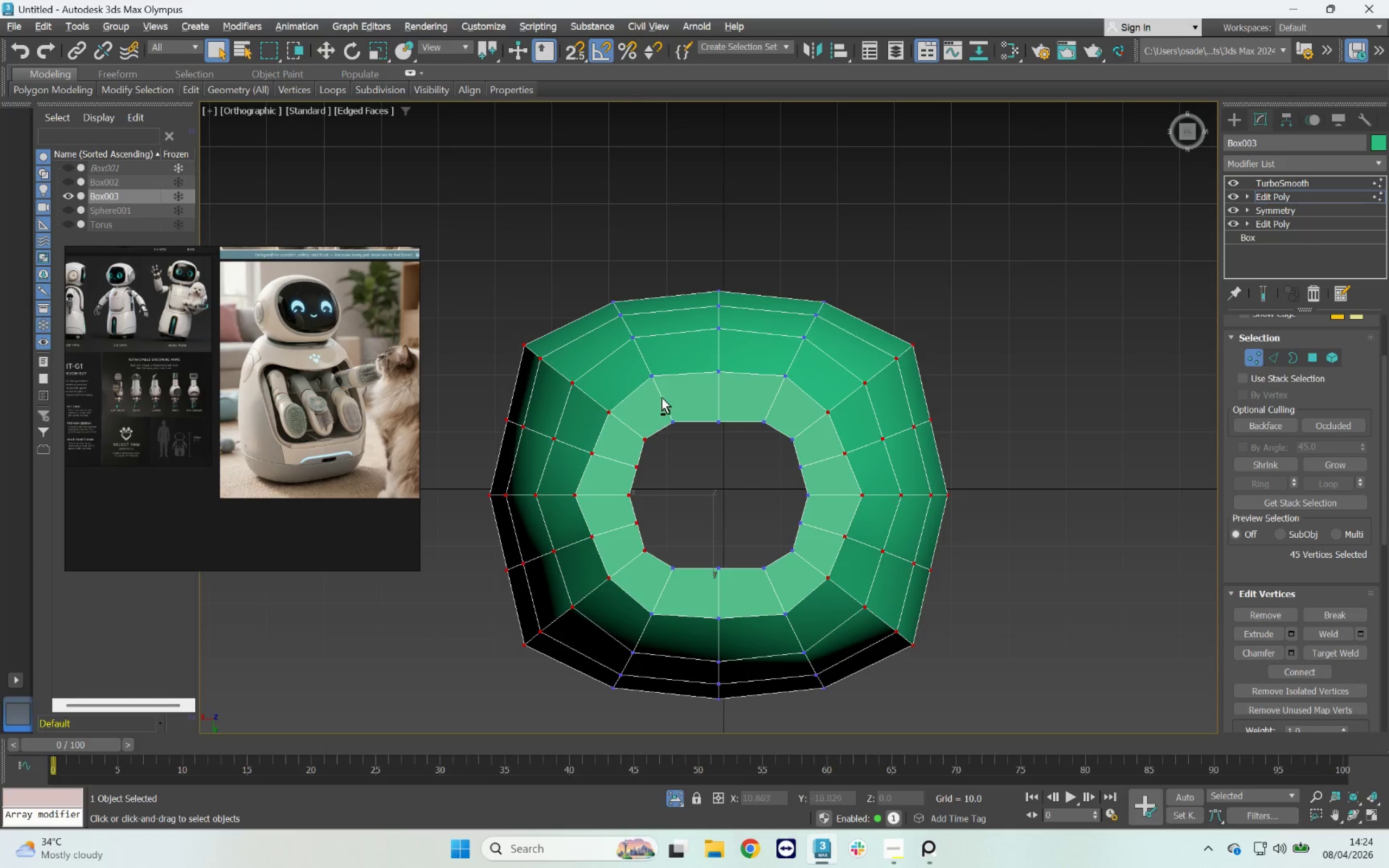 
left_click_drag(start_coordinate=[662, 390], to_coordinate=[671, 390])
 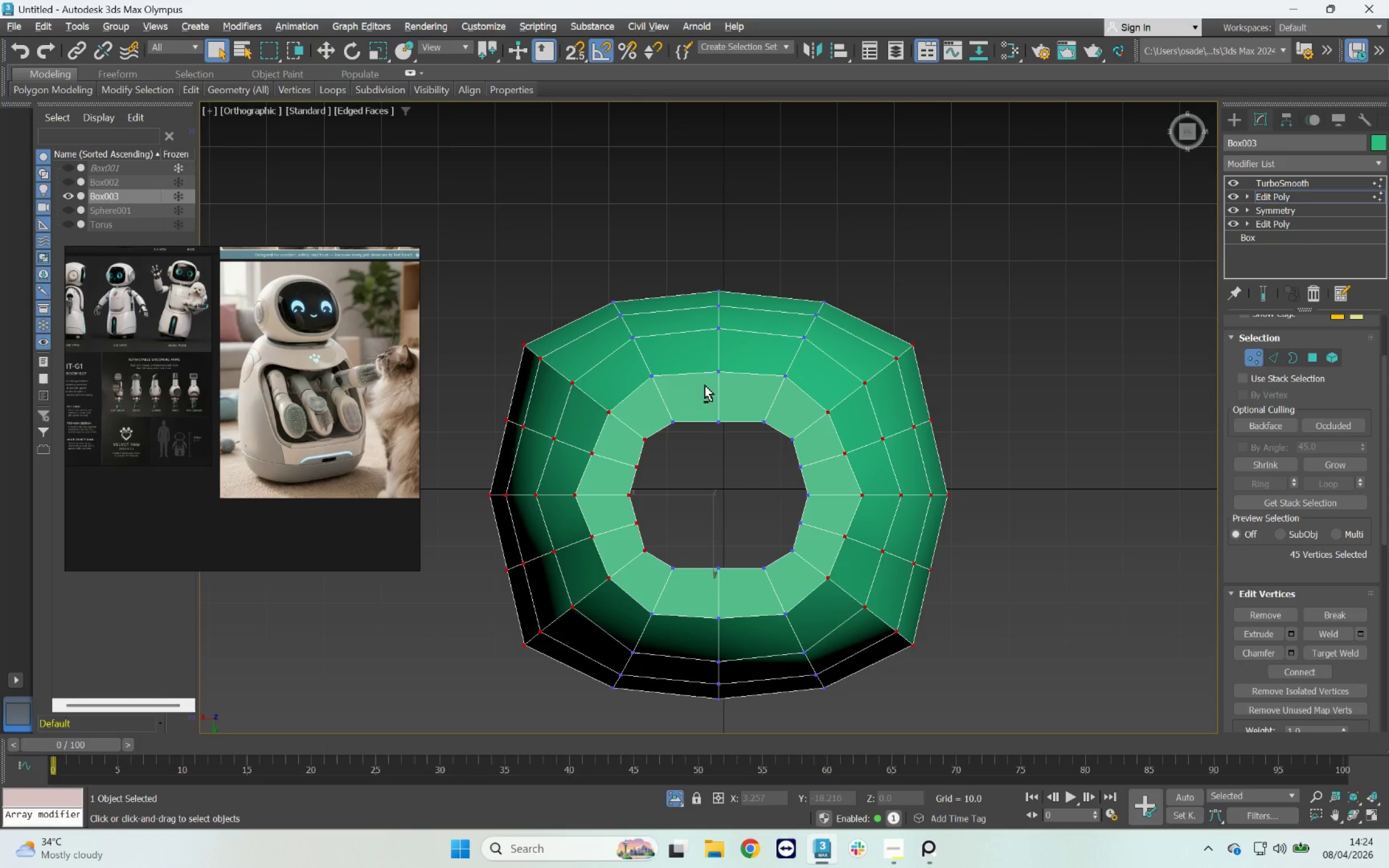 
left_click_drag(start_coordinate=[705, 385], to_coordinate=[629, 588])
 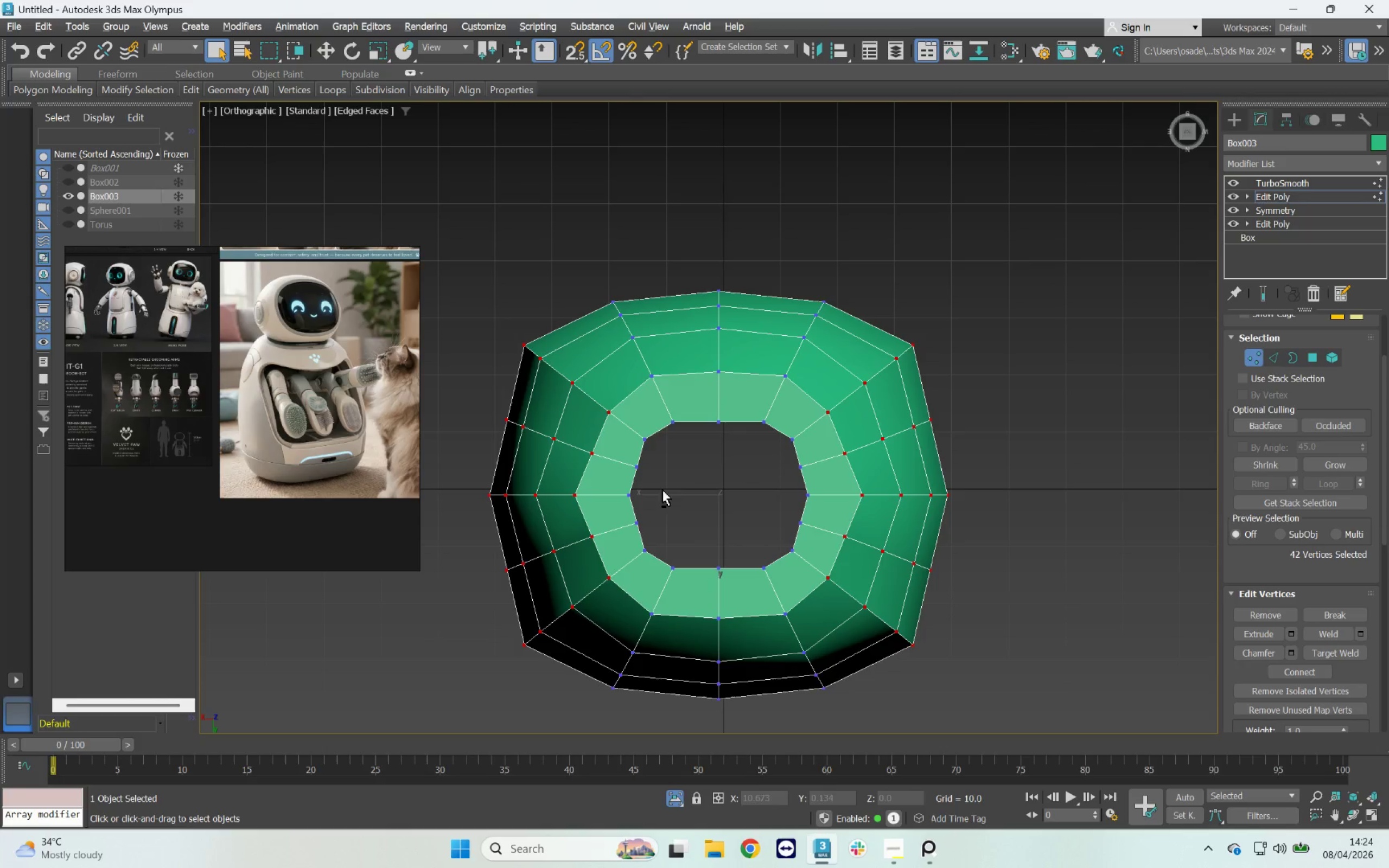 
left_click_drag(start_coordinate=[665, 484], to_coordinate=[460, 508])
 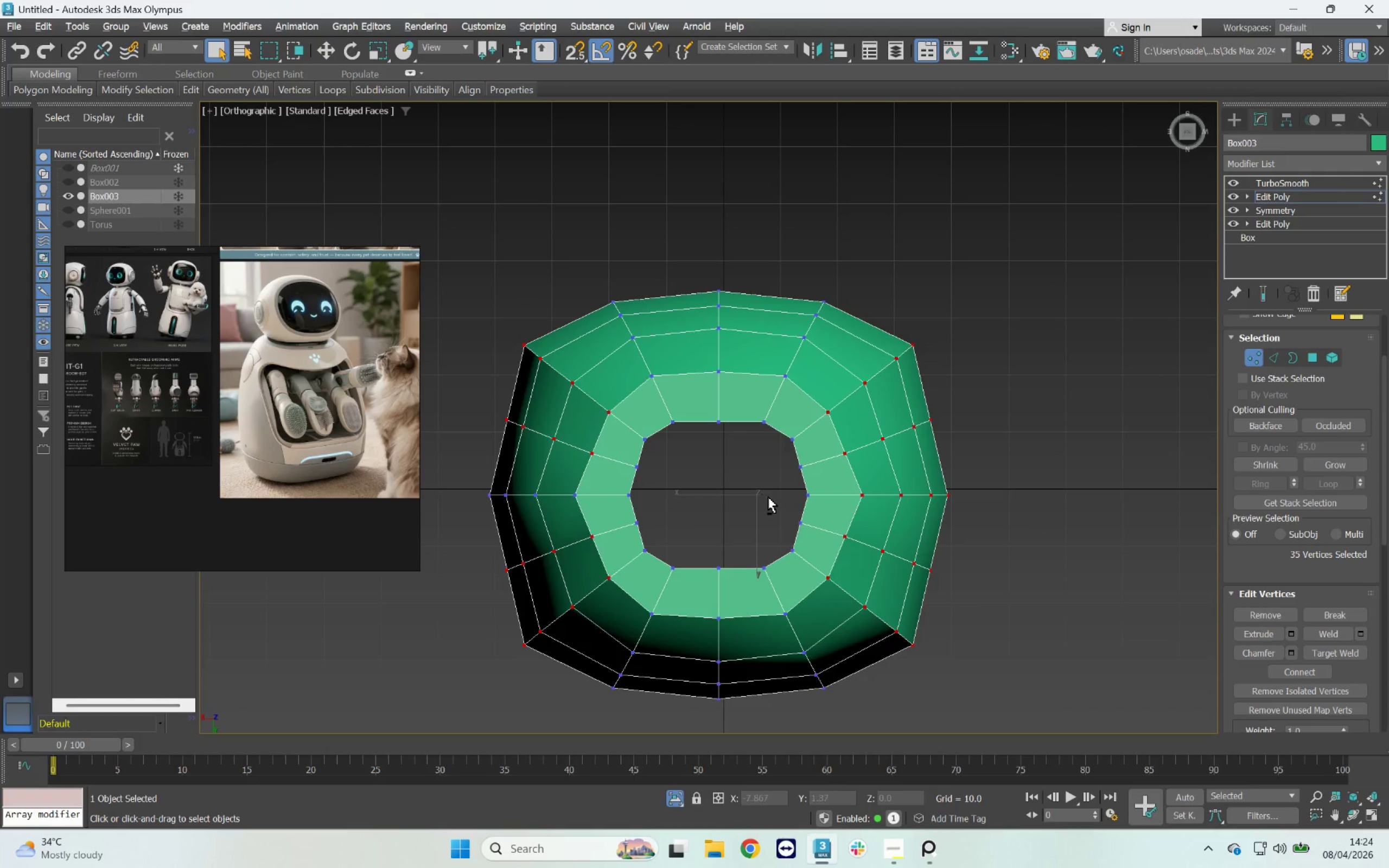 
left_click_drag(start_coordinate=[761, 478], to_coordinate=[1036, 511])
 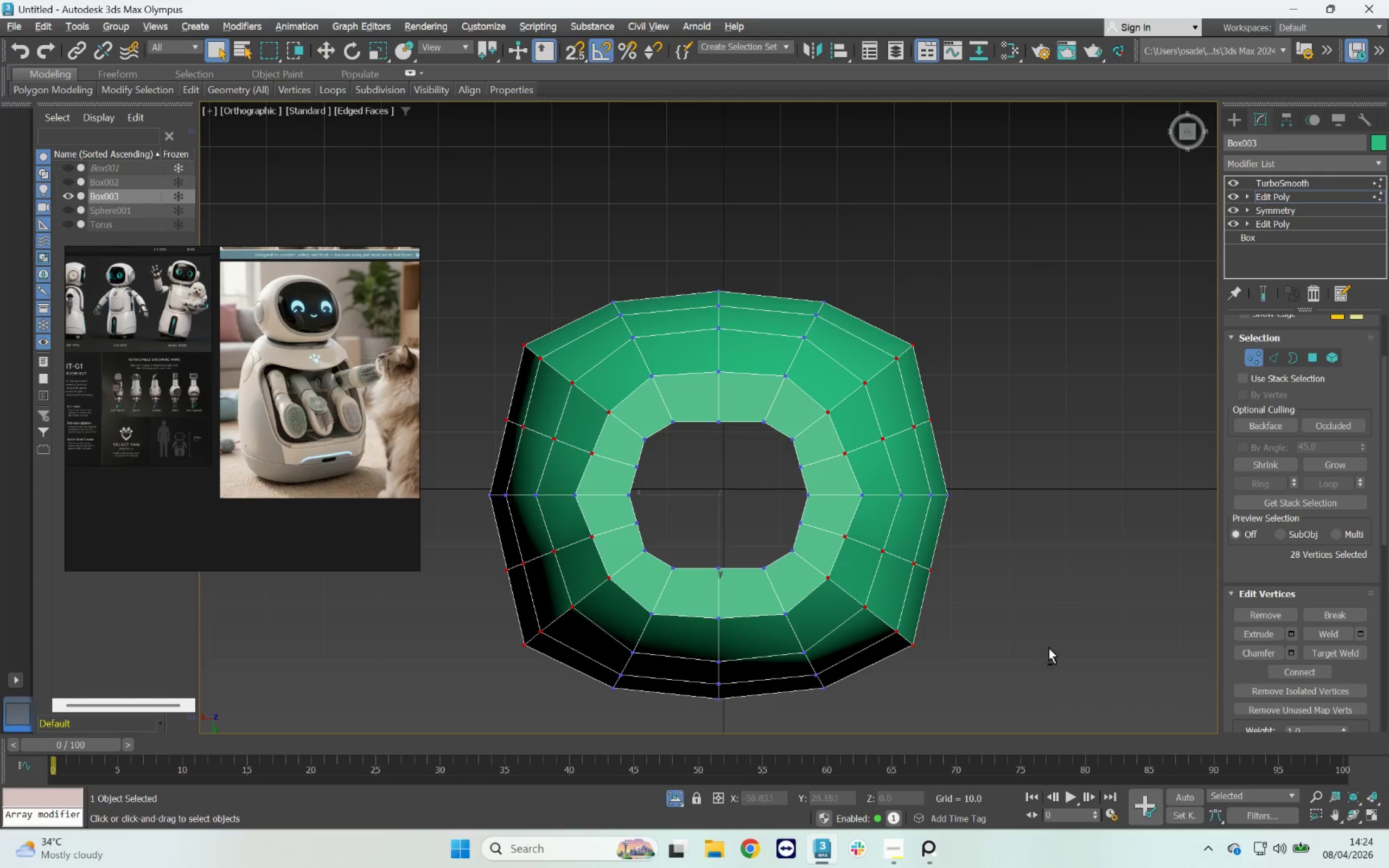 
left_click_drag(start_coordinate=[976, 696], to_coordinate=[842, 594])
 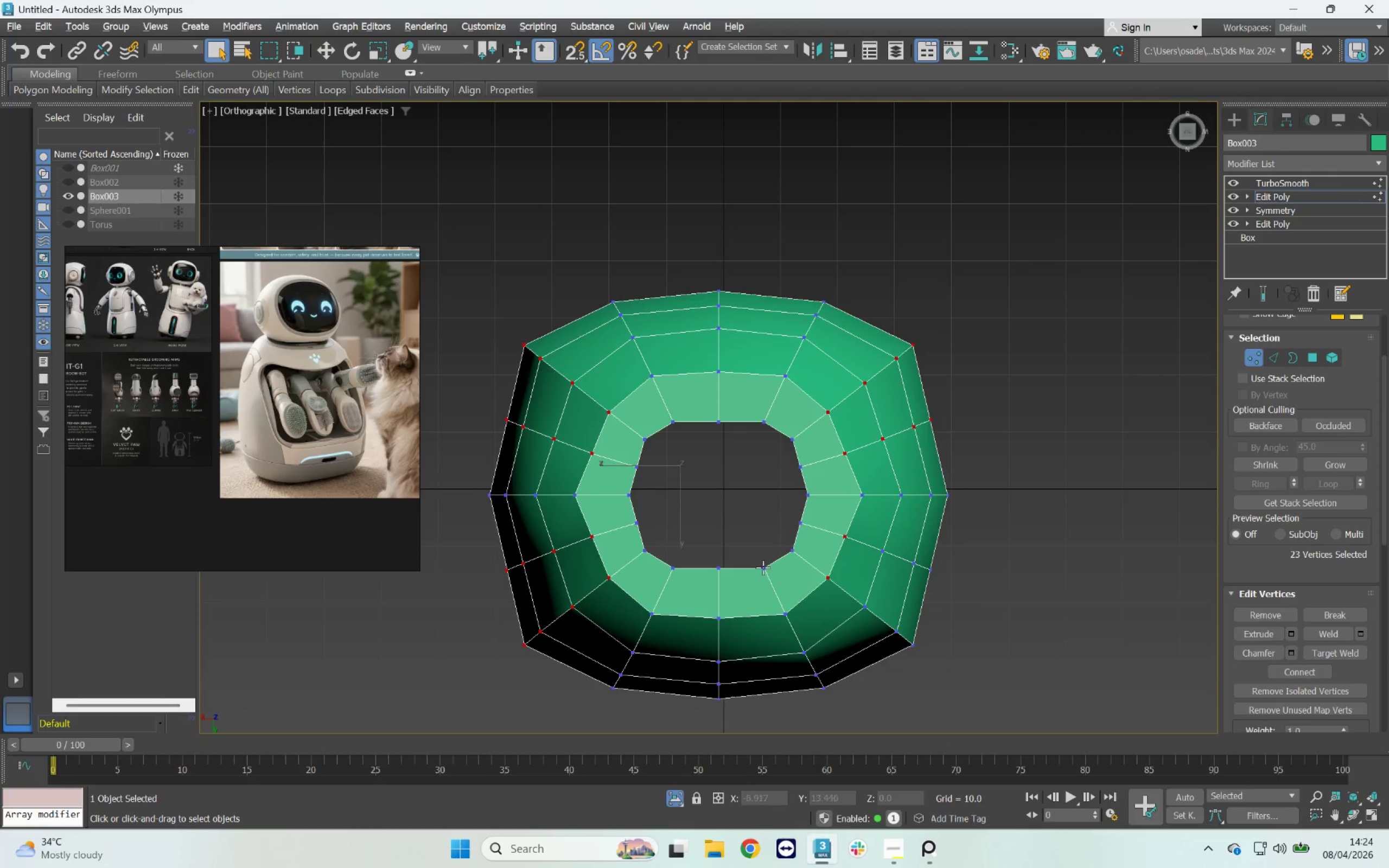 
left_click_drag(start_coordinate=[764, 564], to_coordinate=[813, 597])
 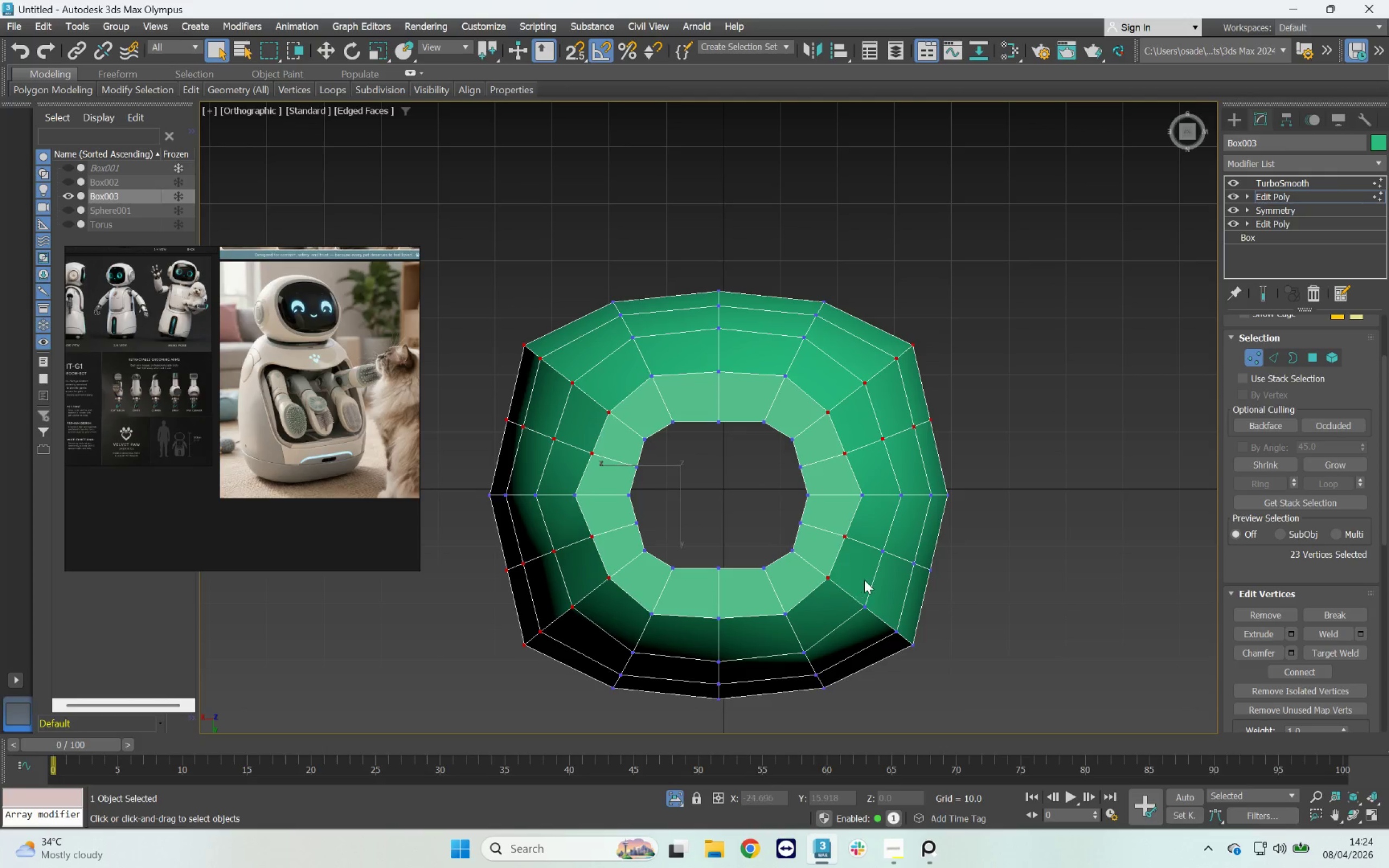 
key(Control+Z)
 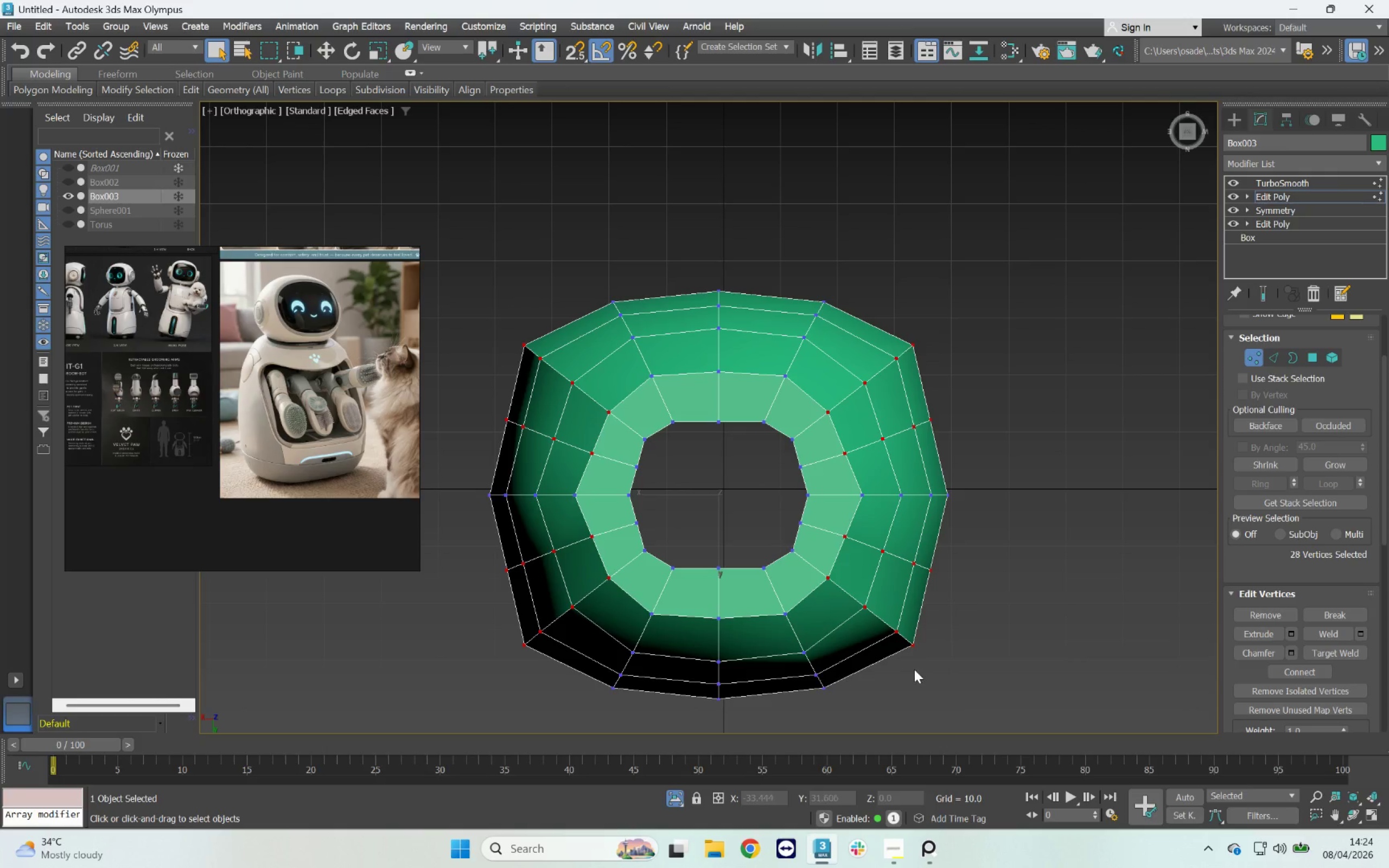 
hold_key(key=AltLeft, duration=1.46)
left_click_drag(start_coordinate=[915, 679], to_coordinate=[858, 618])
 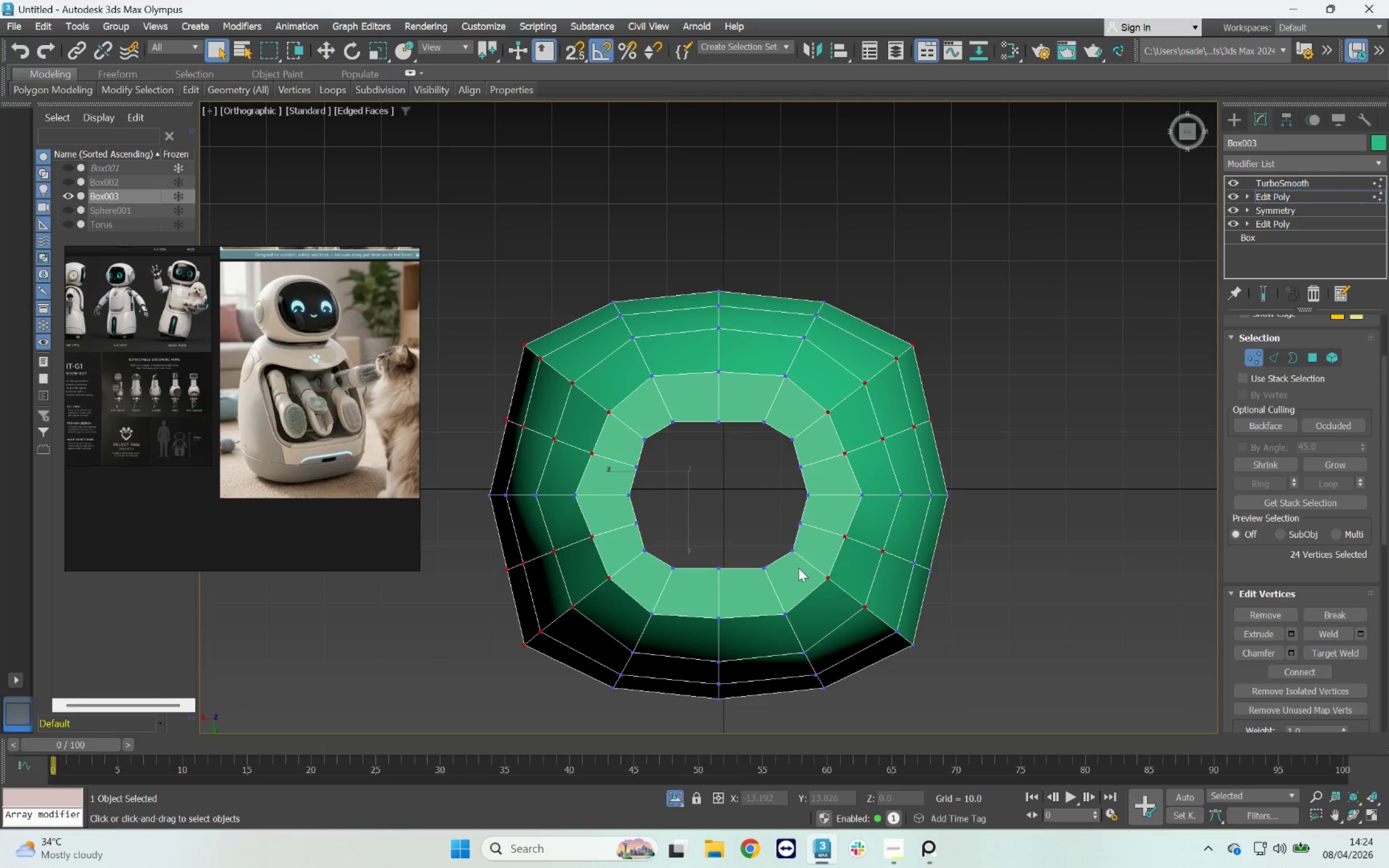 
key(Control+ControlLeft)
 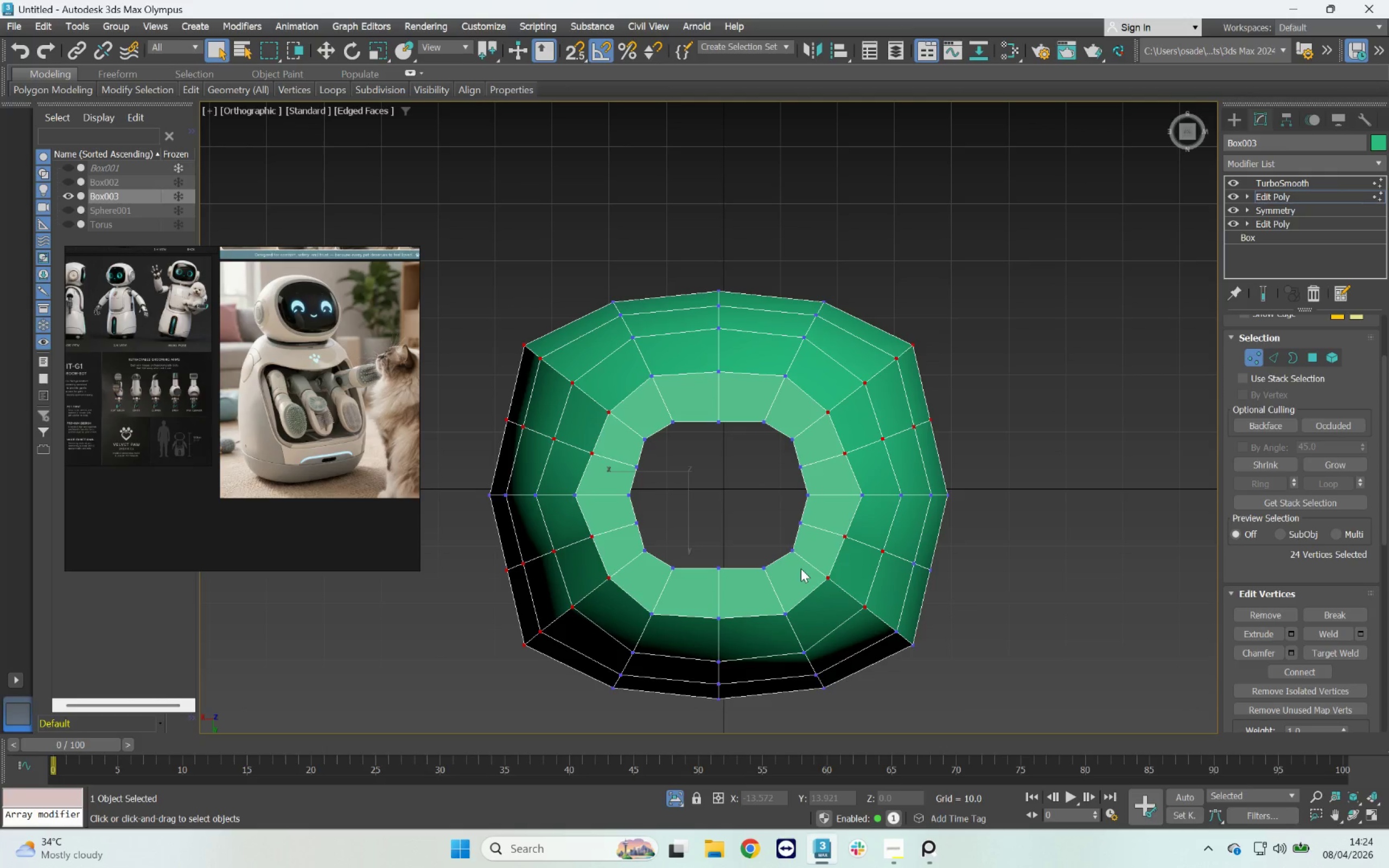 
key(Control+Z)
 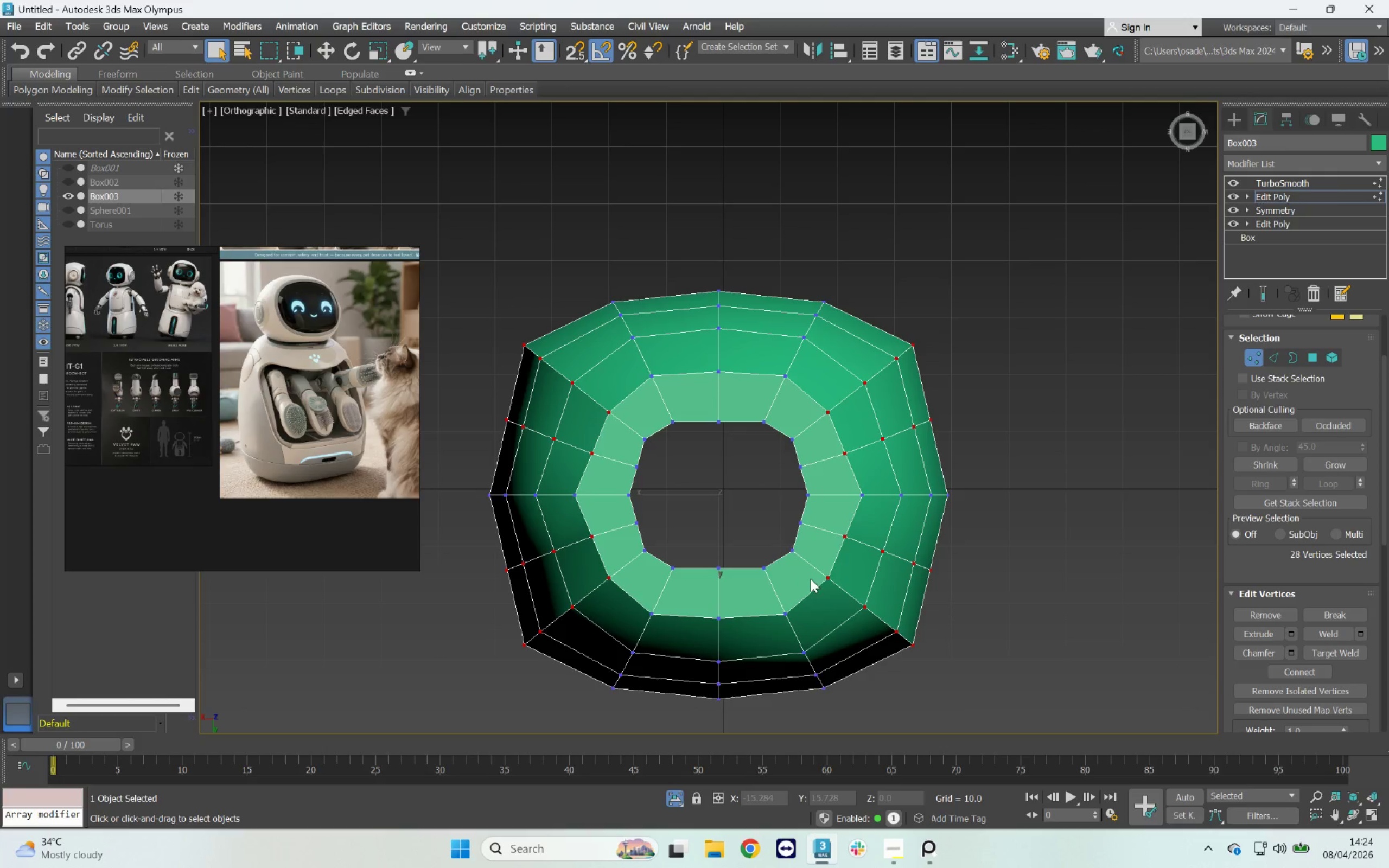 
hold_key(key=AltLeft, duration=3.31)
left_click_drag(start_coordinate=[692, 592], to_coordinate=[604, 626])
 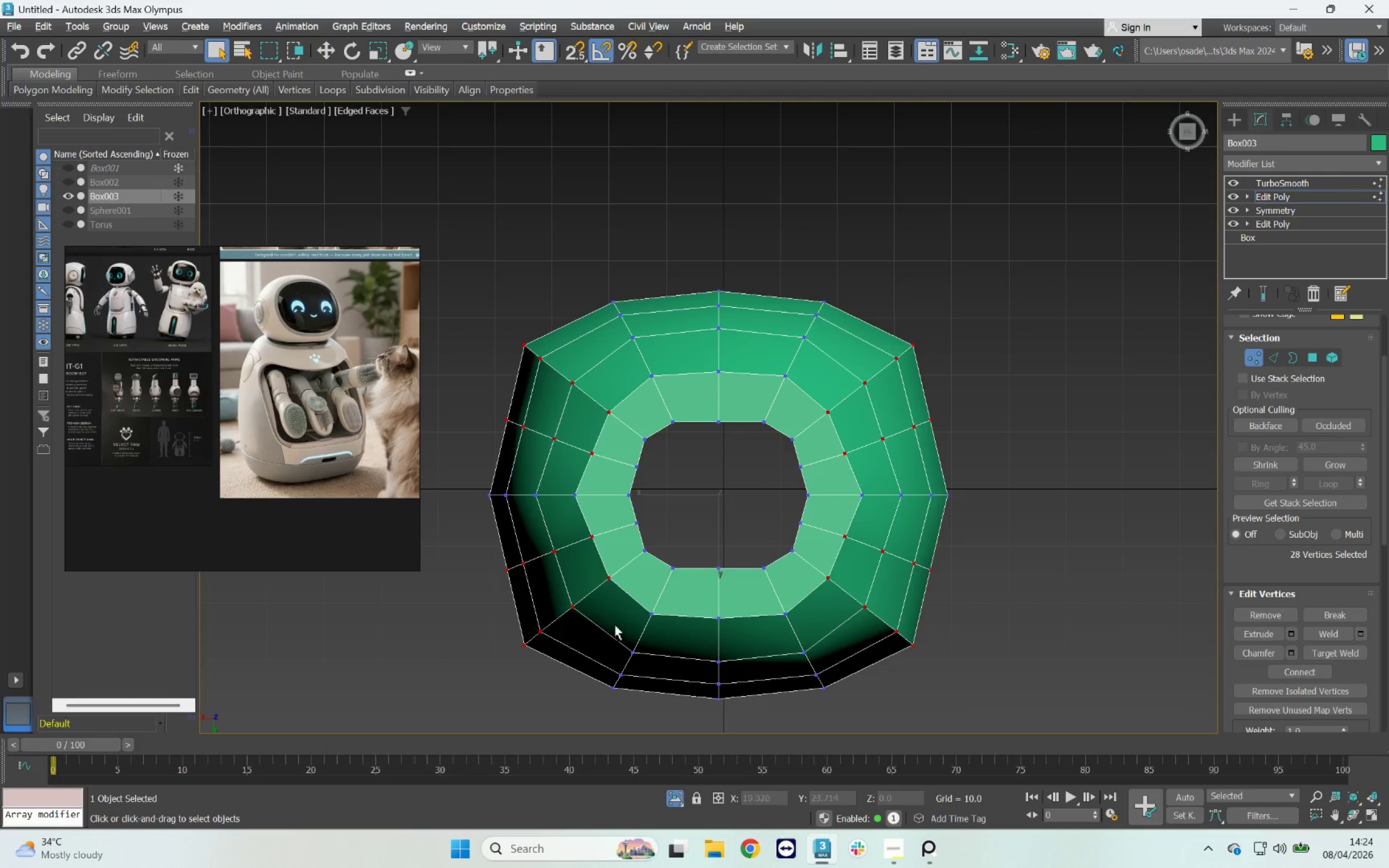 
left_click_drag(start_coordinate=[625, 621], to_coordinate=[587, 645])
 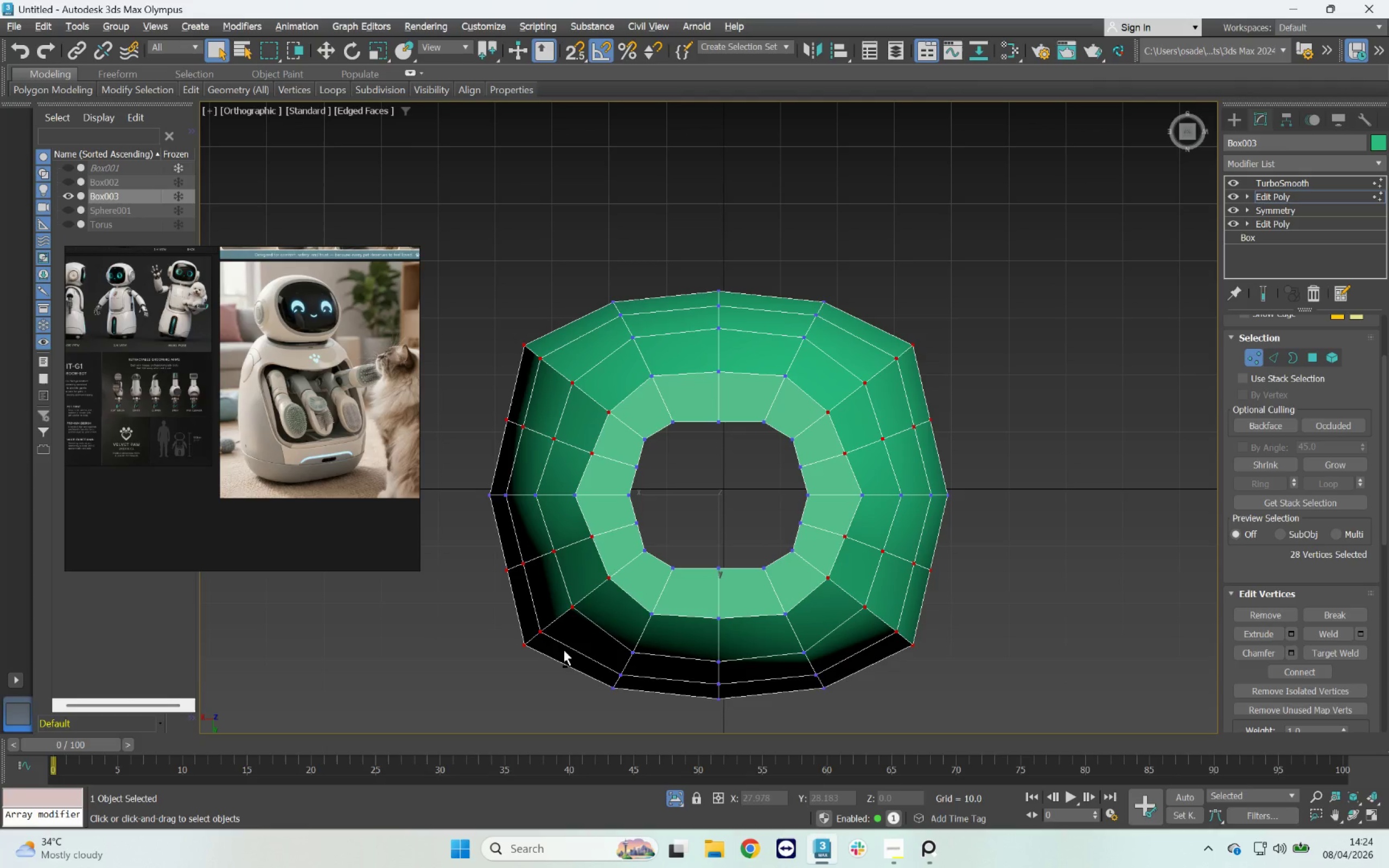 
left_click_drag(start_coordinate=[562, 654], to_coordinate=[505, 637])
 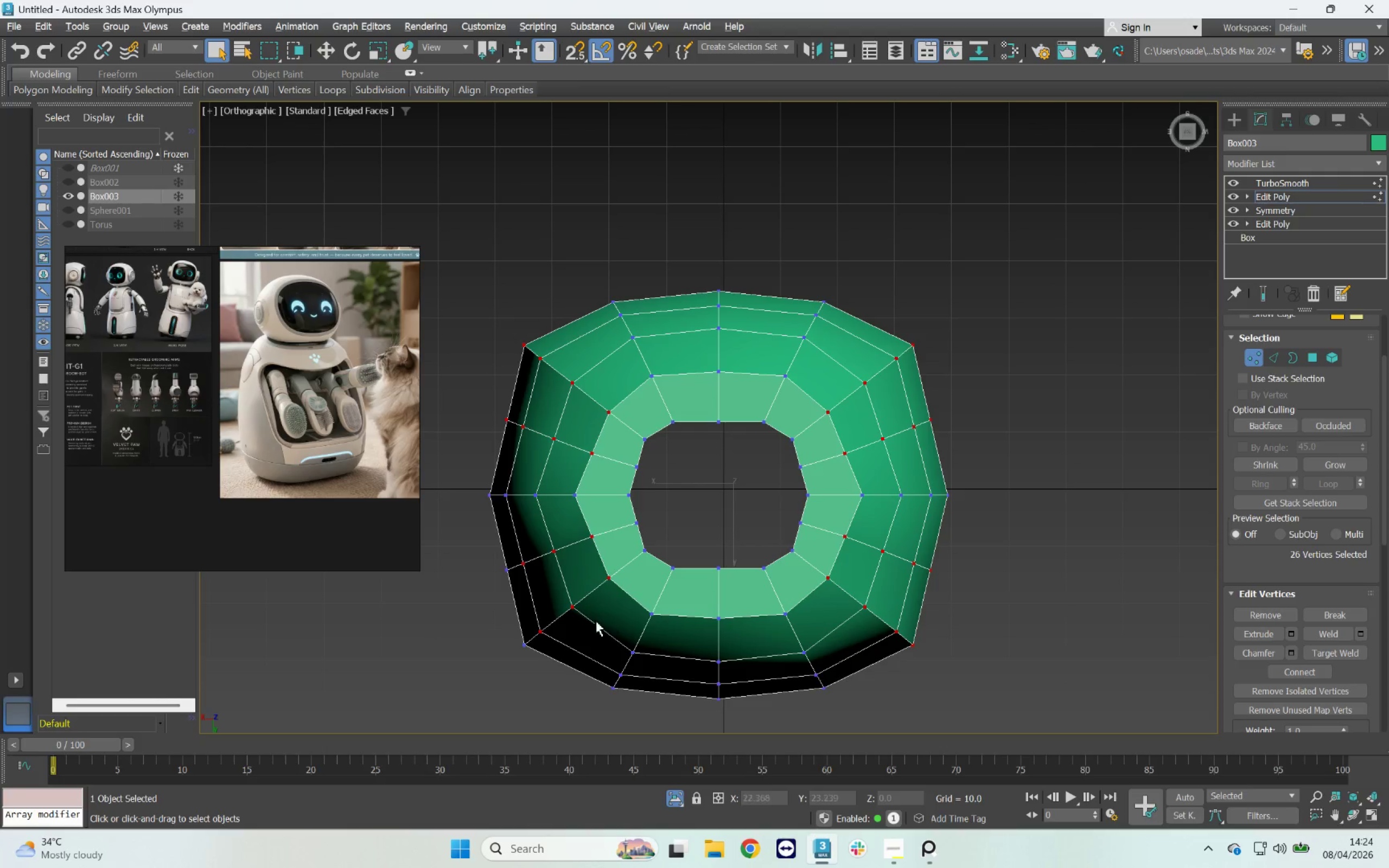 
left_click_drag(start_coordinate=[536, 605], to_coordinate=[551, 599])
 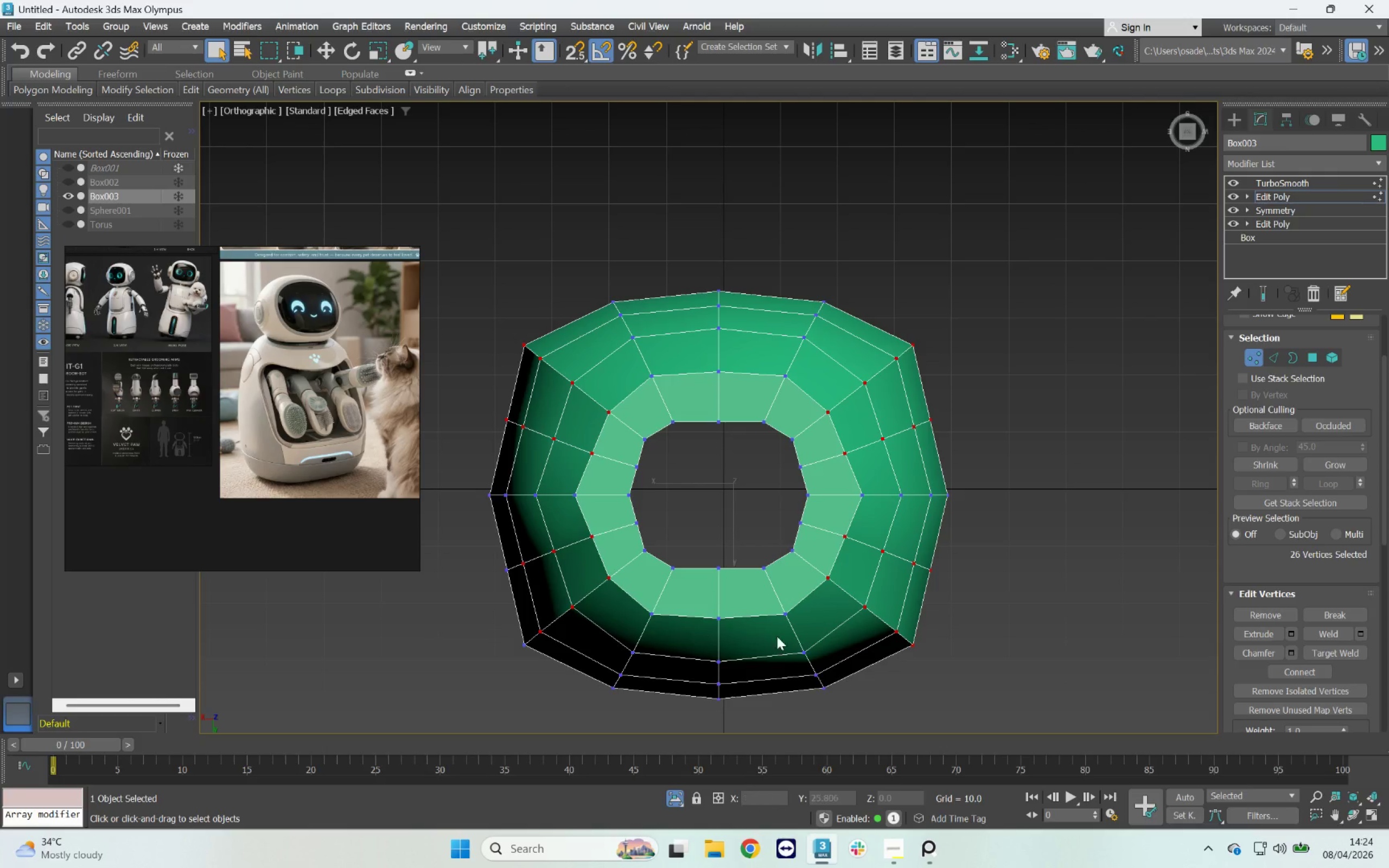 
hold_key(key=AltLeft, duration=1.03)
 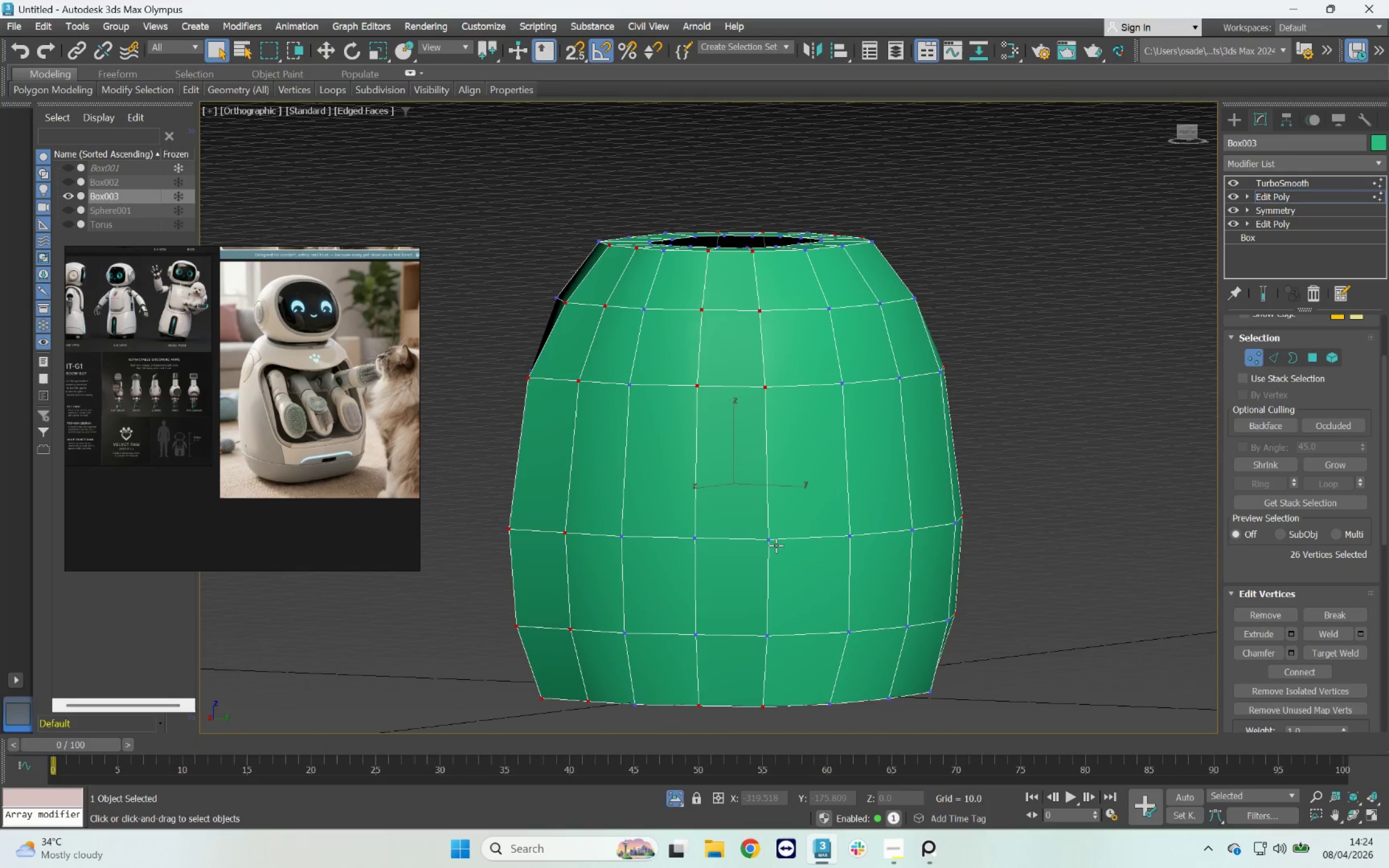 
key(2)
 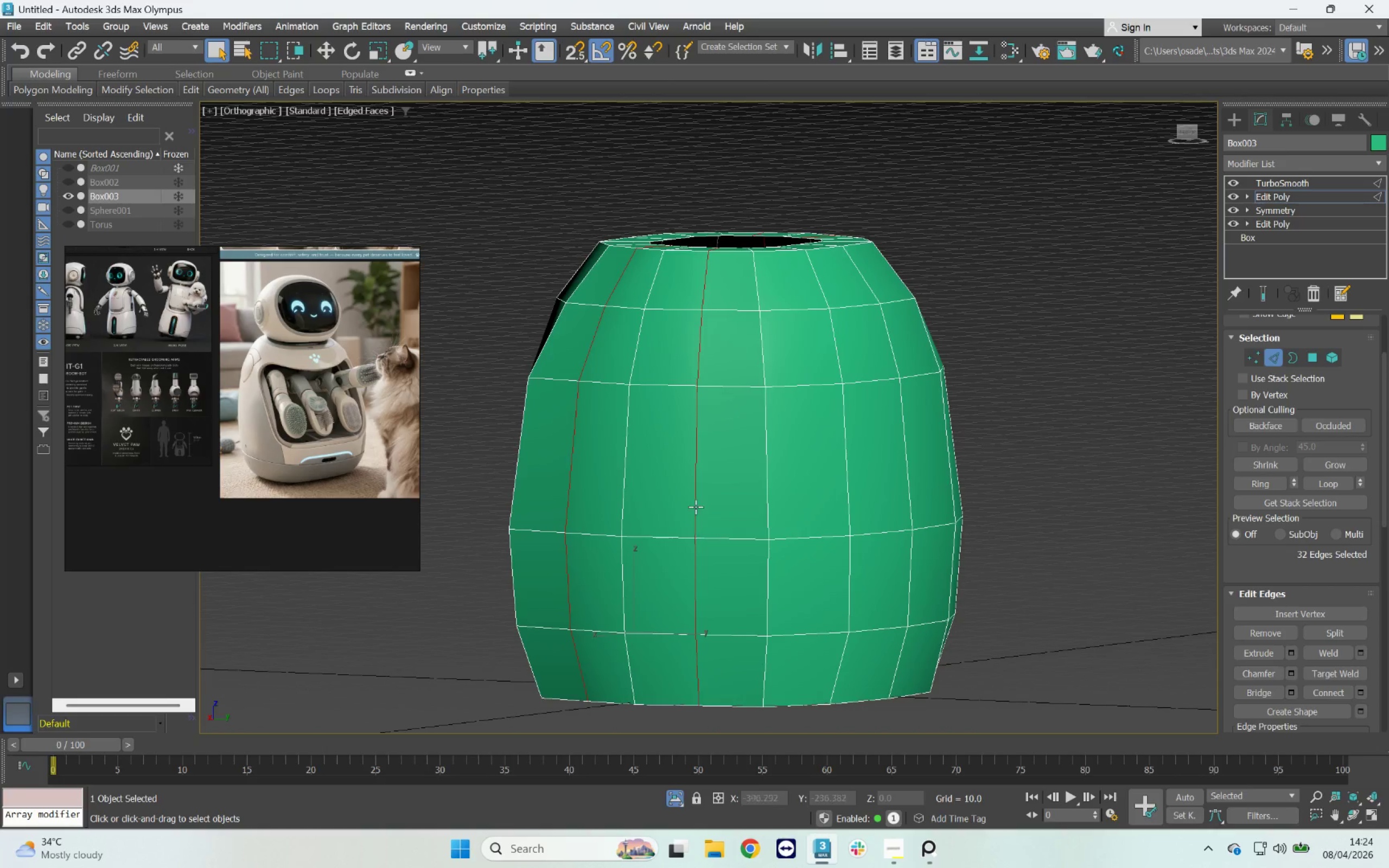 
left_click([693, 500])
 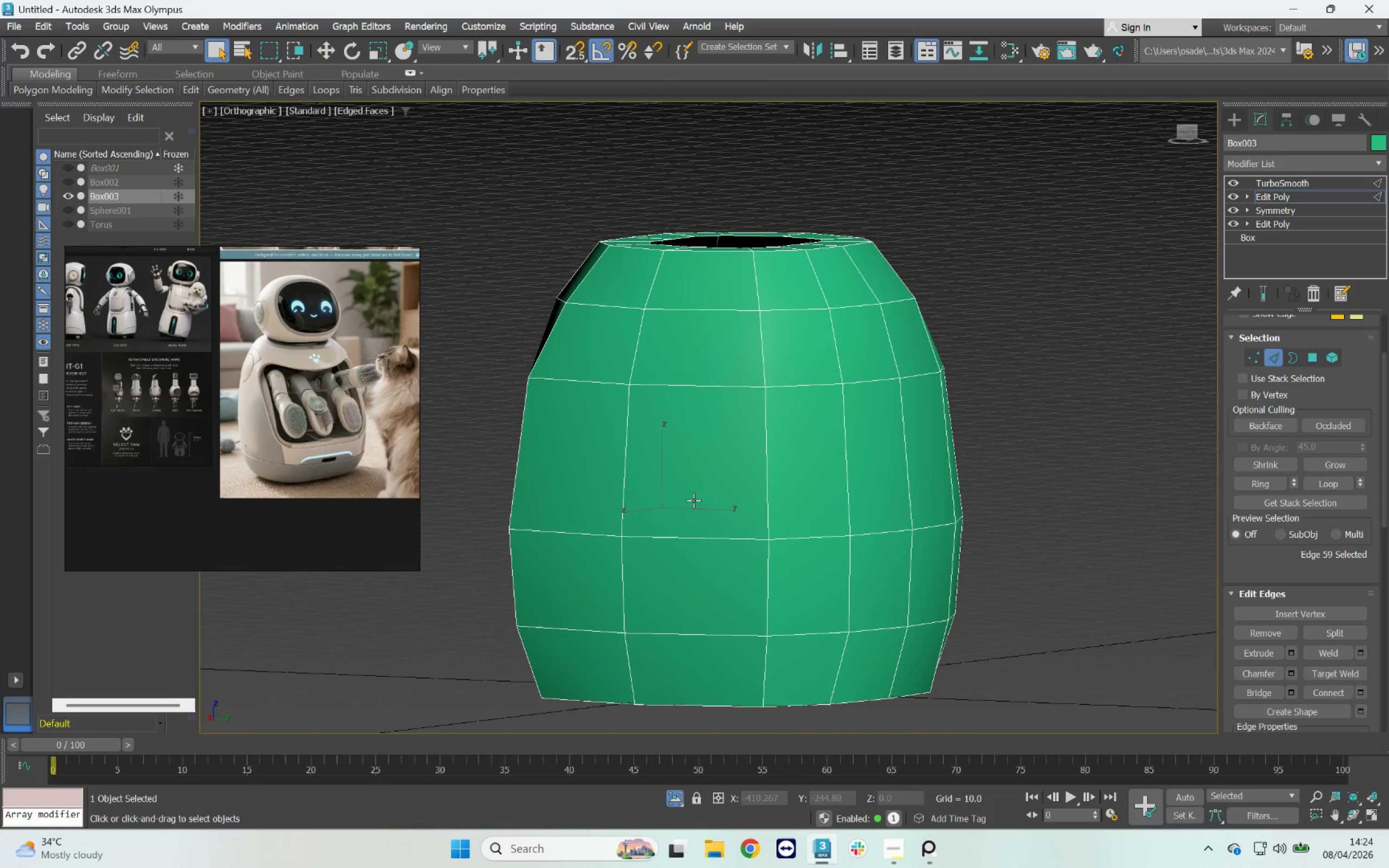 
key(Control+Z)
 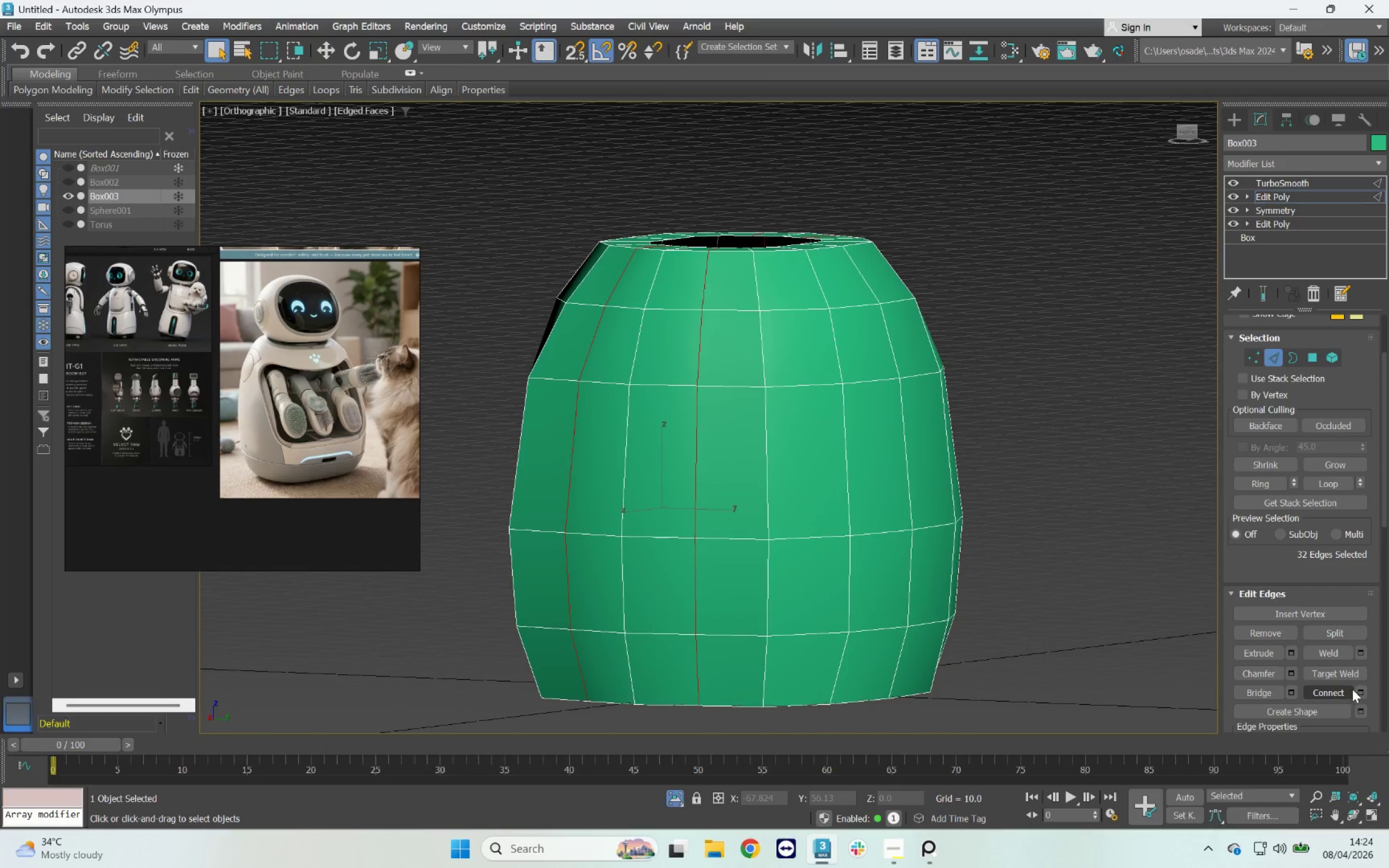 
left_click([1363, 692])
 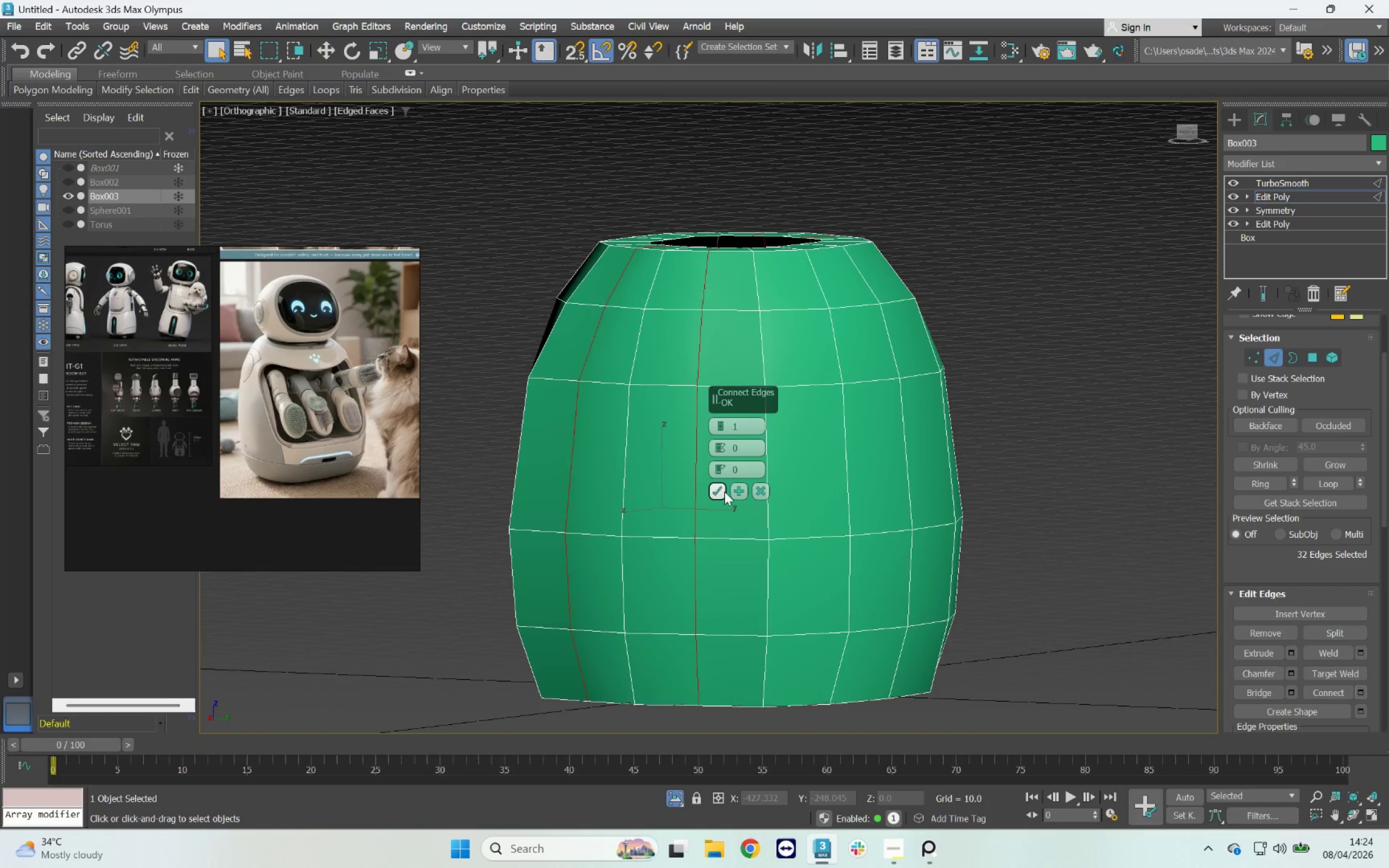 
left_click([719, 492])
 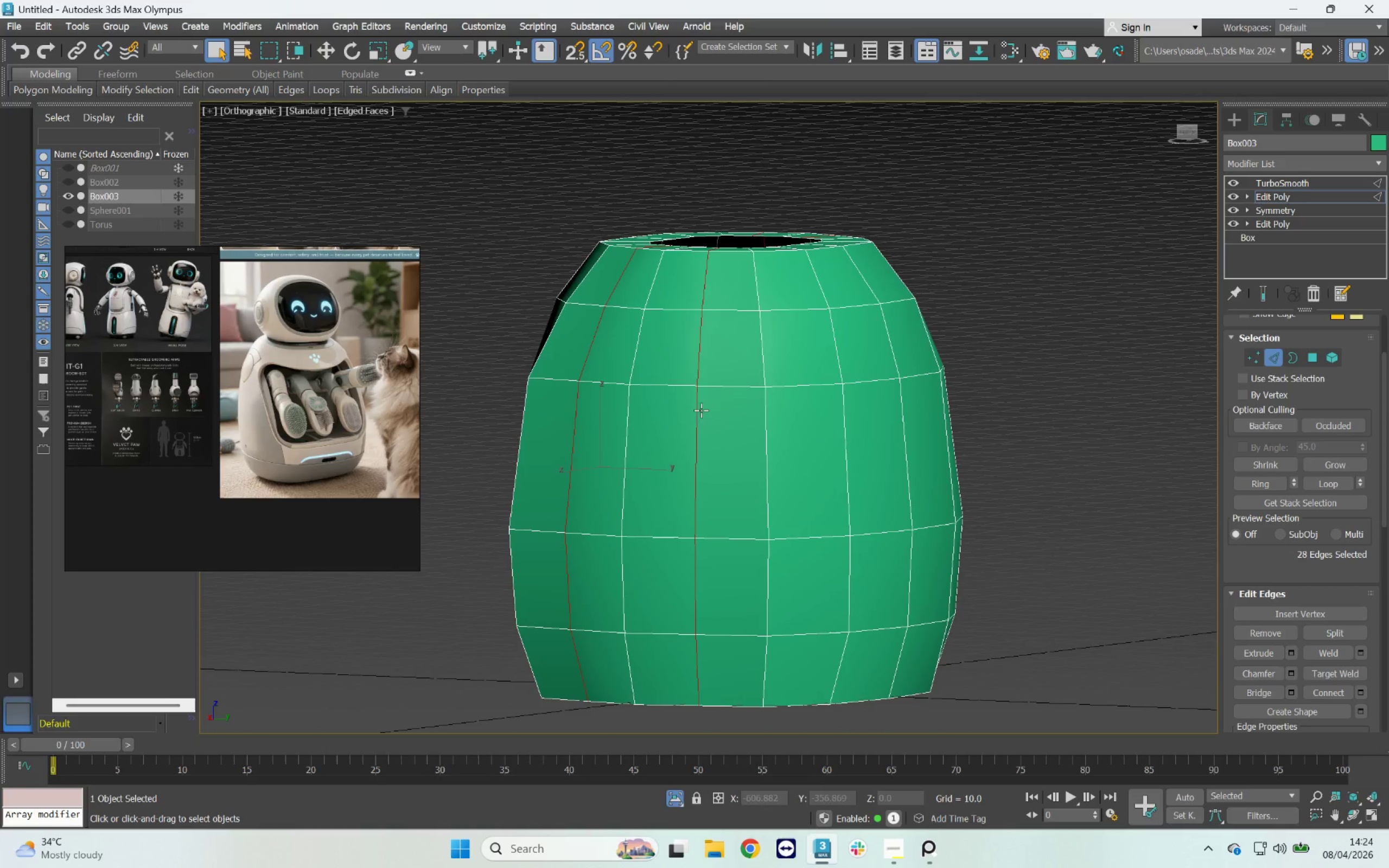 
double_click([698, 406])
 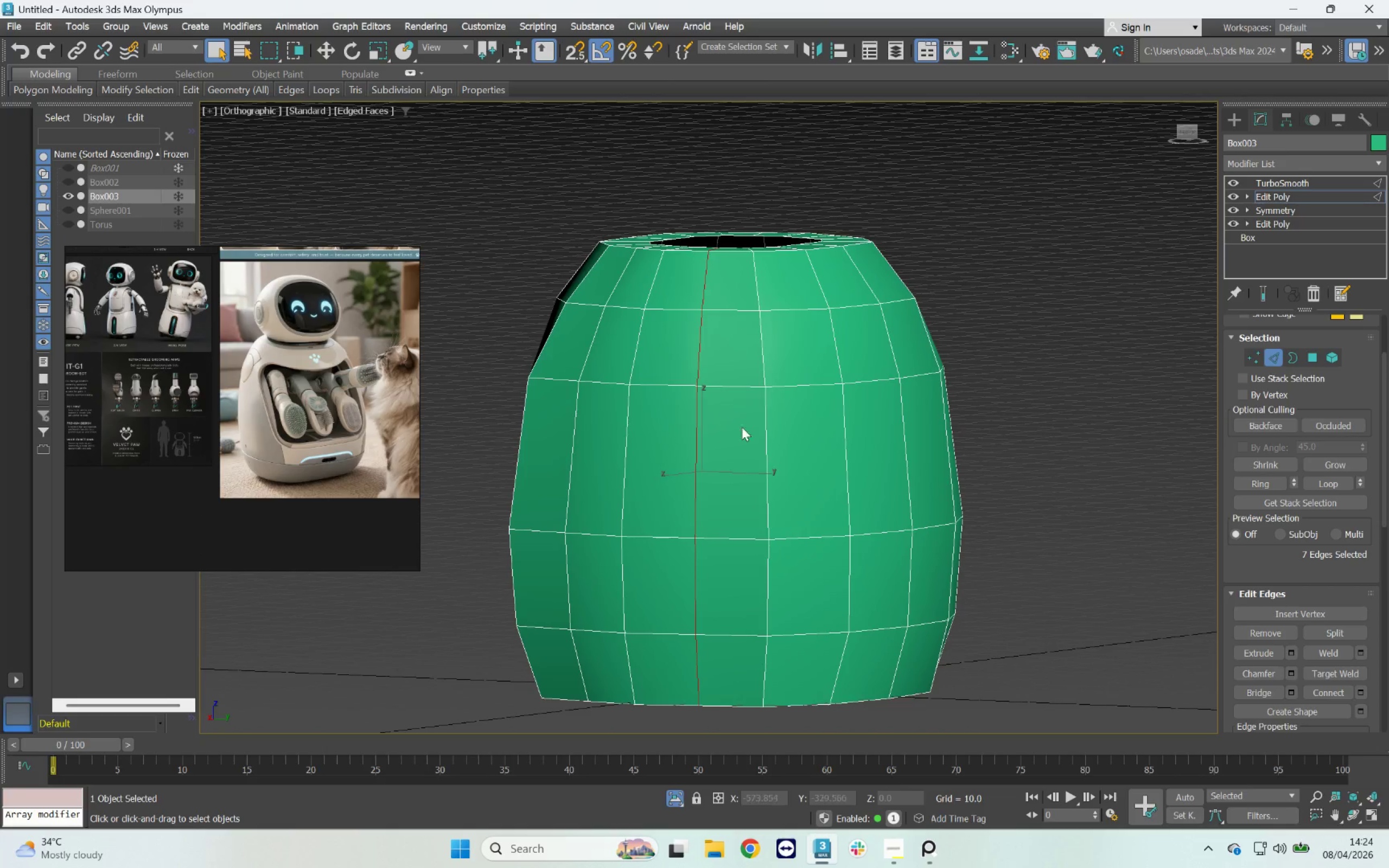 
hold_key(key=AltLeft, duration=1.06)
 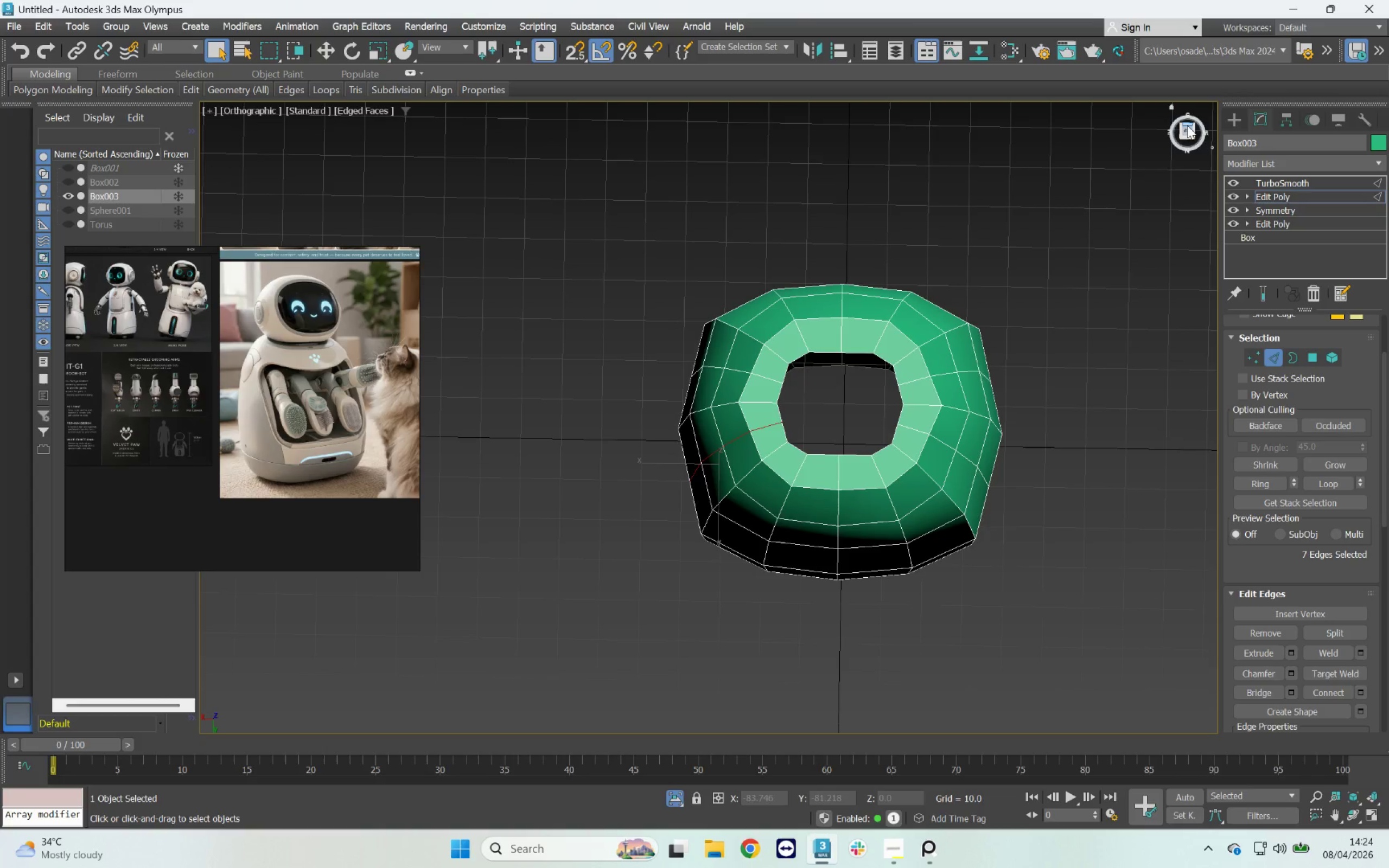 
scroll: coordinate [761, 447], scroll_direction: down, amount: 1.0
 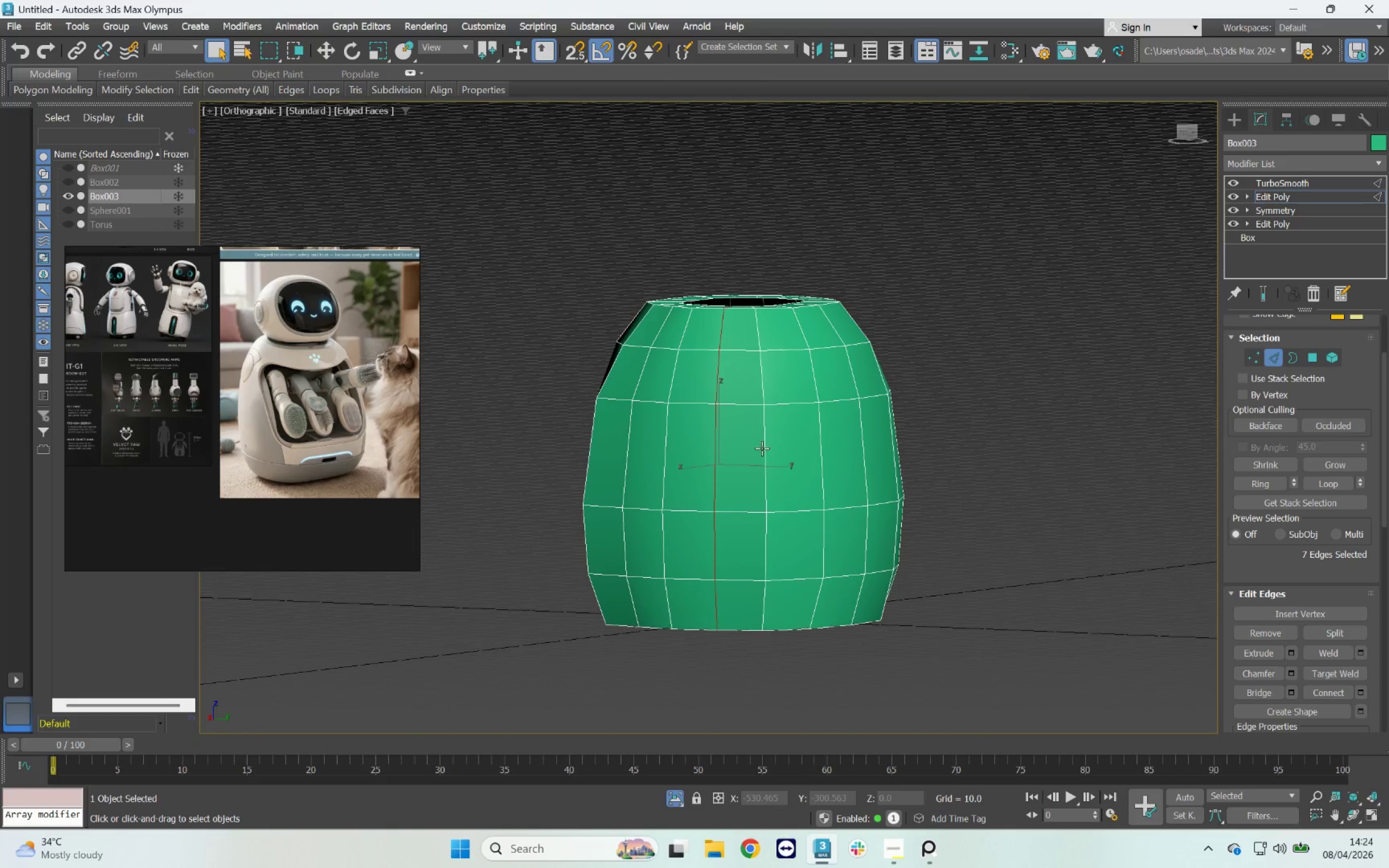 
left_click([1188, 131])
 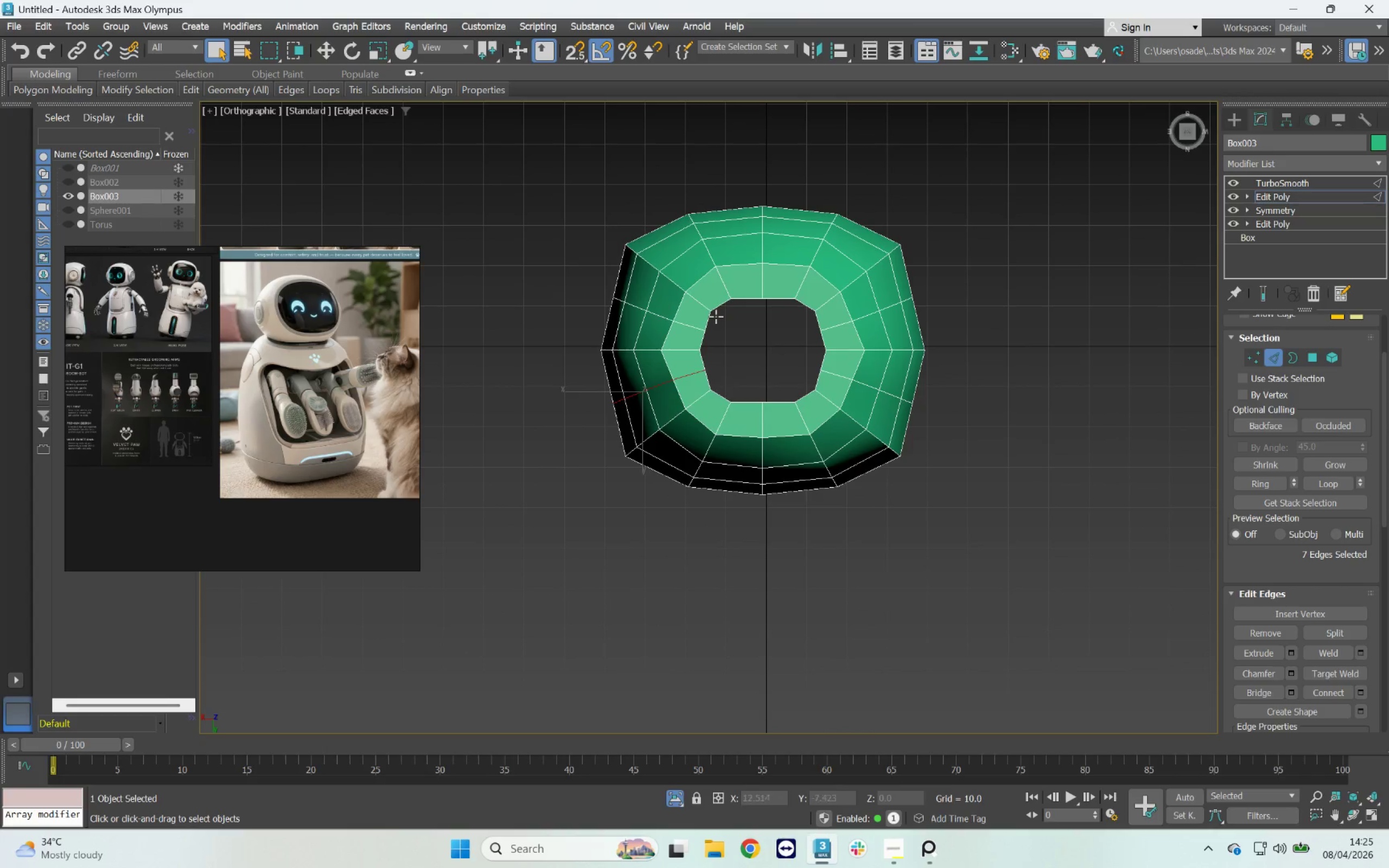 
left_click([1252, 354])
 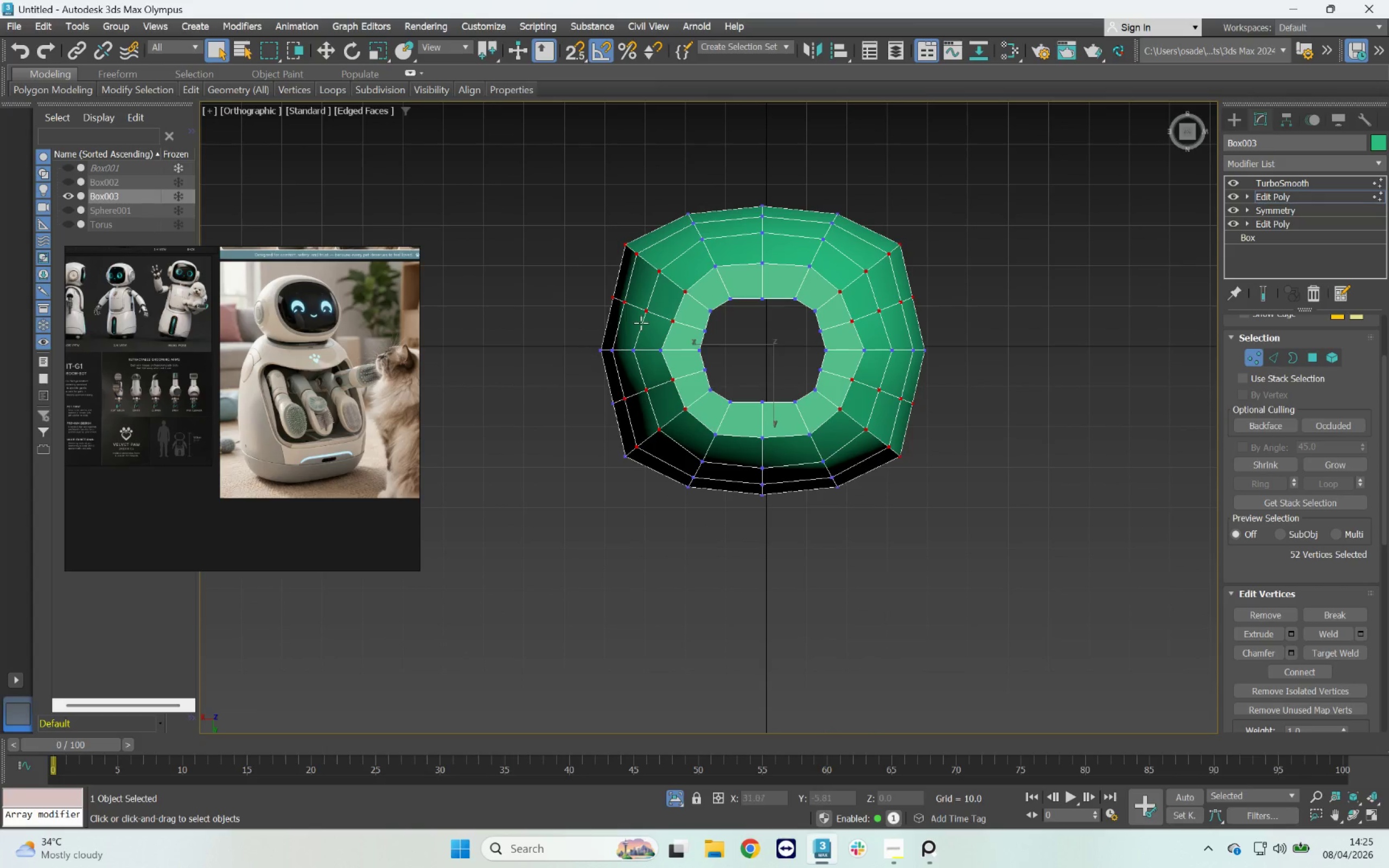 
scroll: coordinate [653, 326], scroll_direction: up, amount: 2.0
 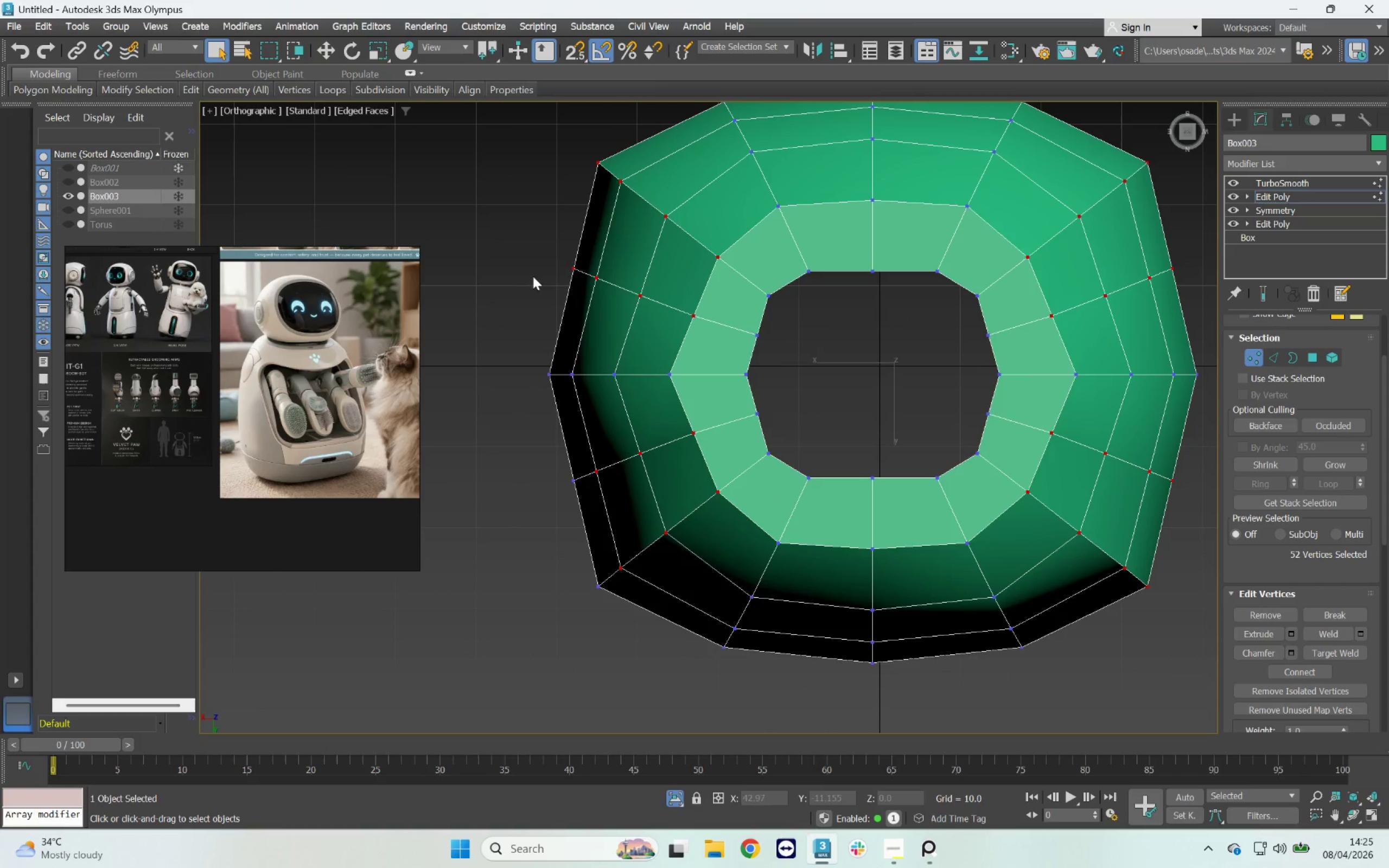 
left_click_drag(start_coordinate=[543, 260], to_coordinate=[702, 331])
 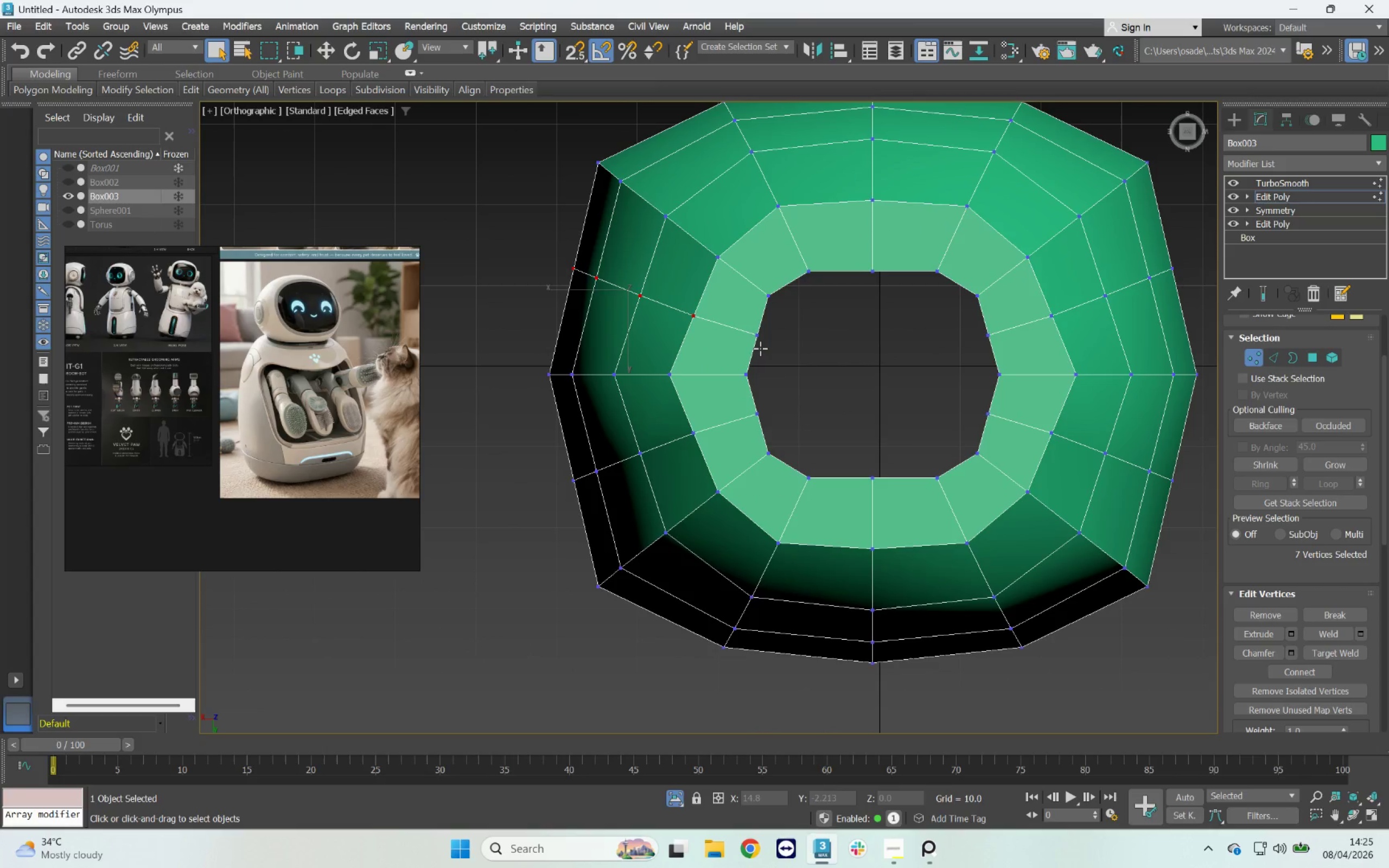 
key(F3)
 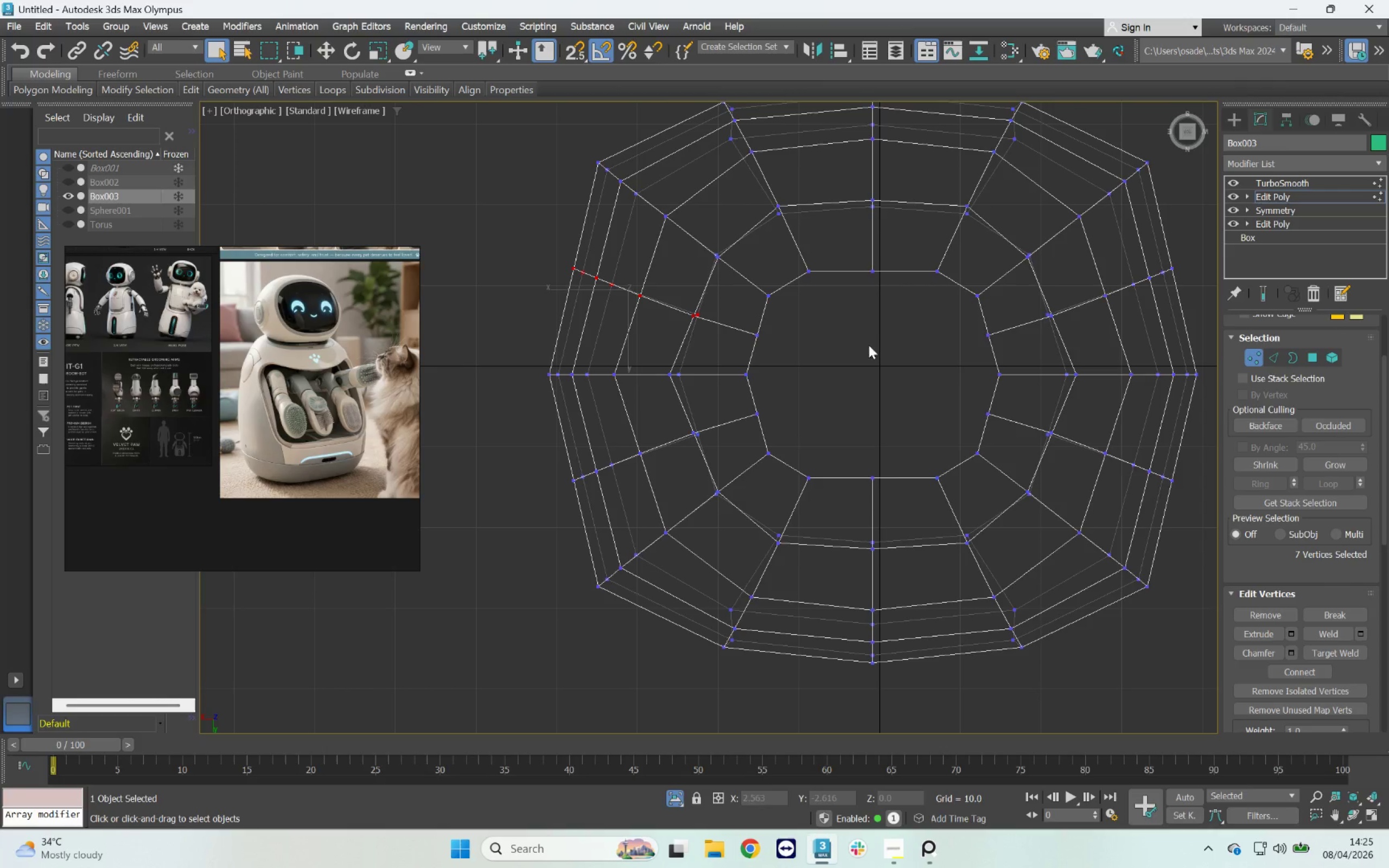 
key(F3)
 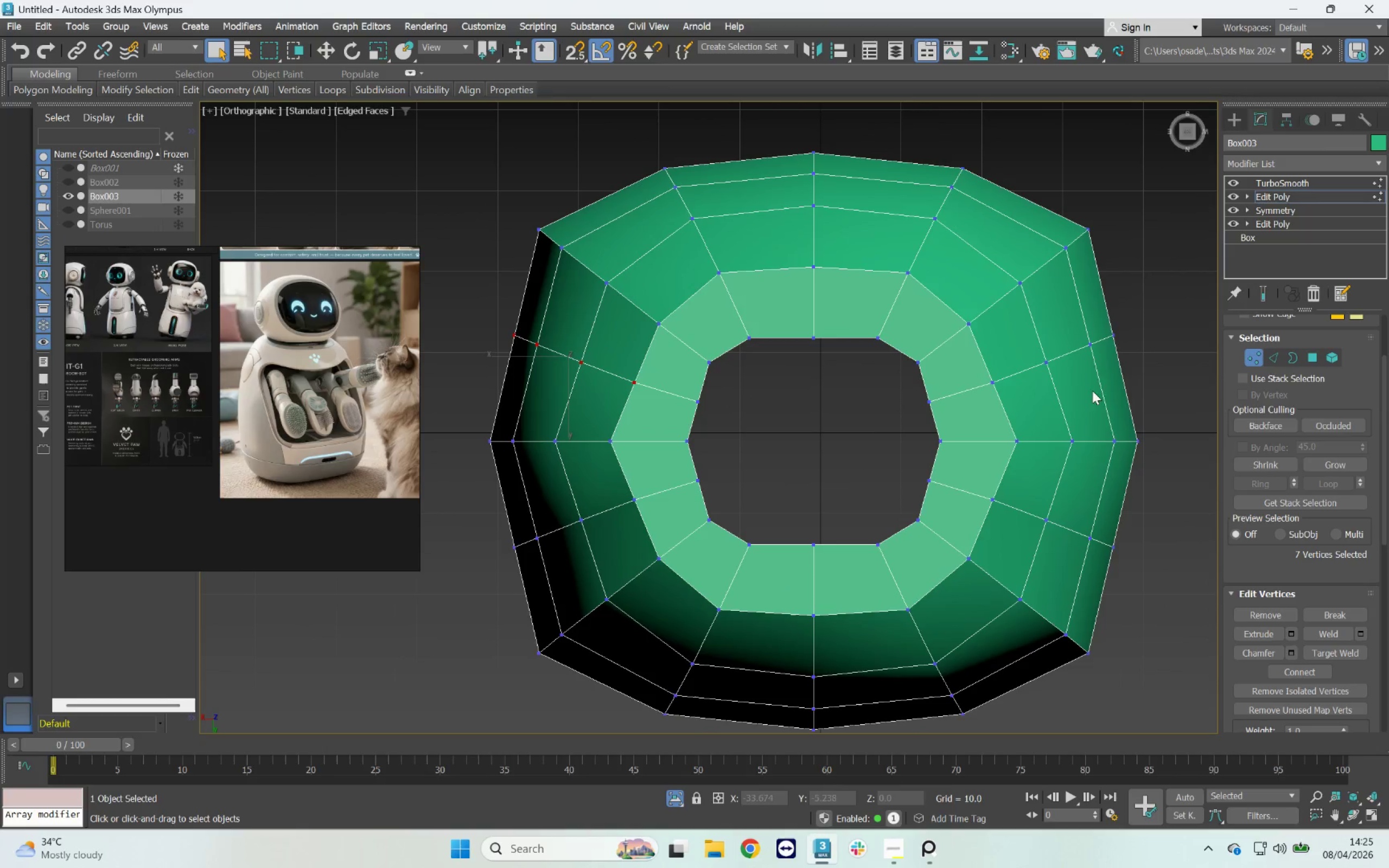 
hold_key(key=ControlLeft, duration=1.01)
left_click_drag(start_coordinate=[1142, 328], to_coordinate=[980, 395])
 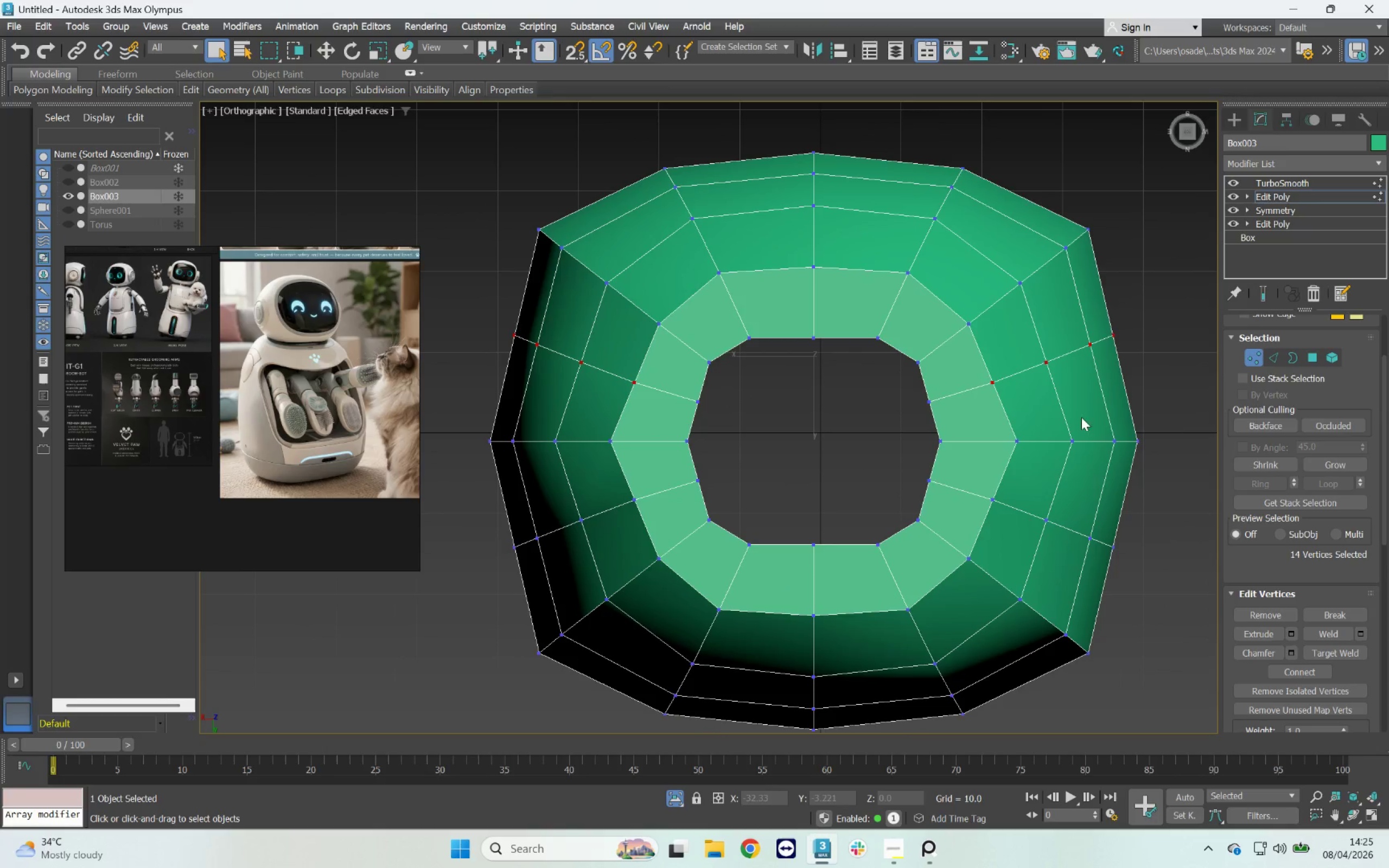 
hold_key(key=ControlLeft, duration=4.08)
left_click_drag(start_coordinate=[1149, 500], to_coordinate=[986, 552])
 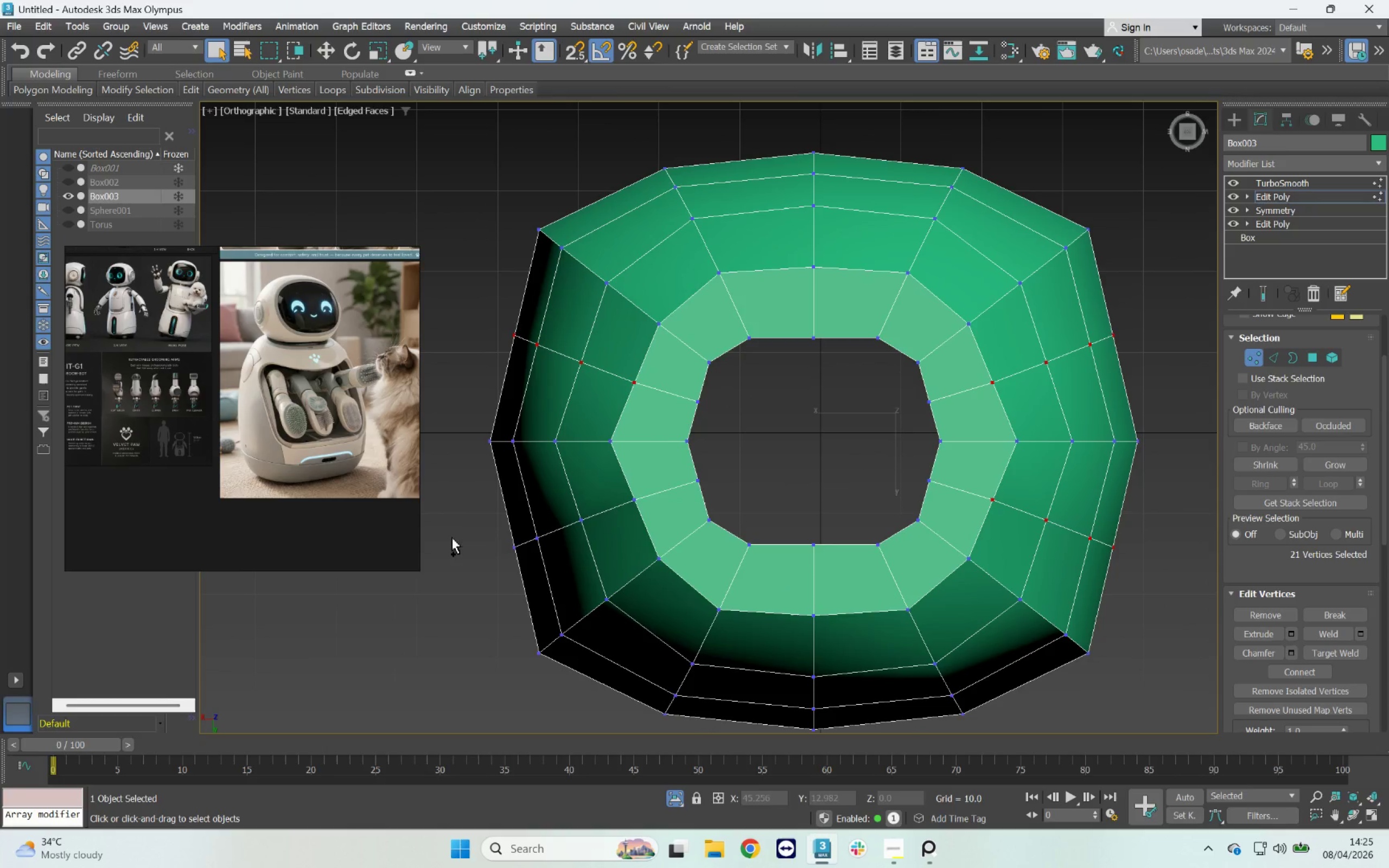 
left_click_drag(start_coordinate=[462, 497], to_coordinate=[638, 569])
 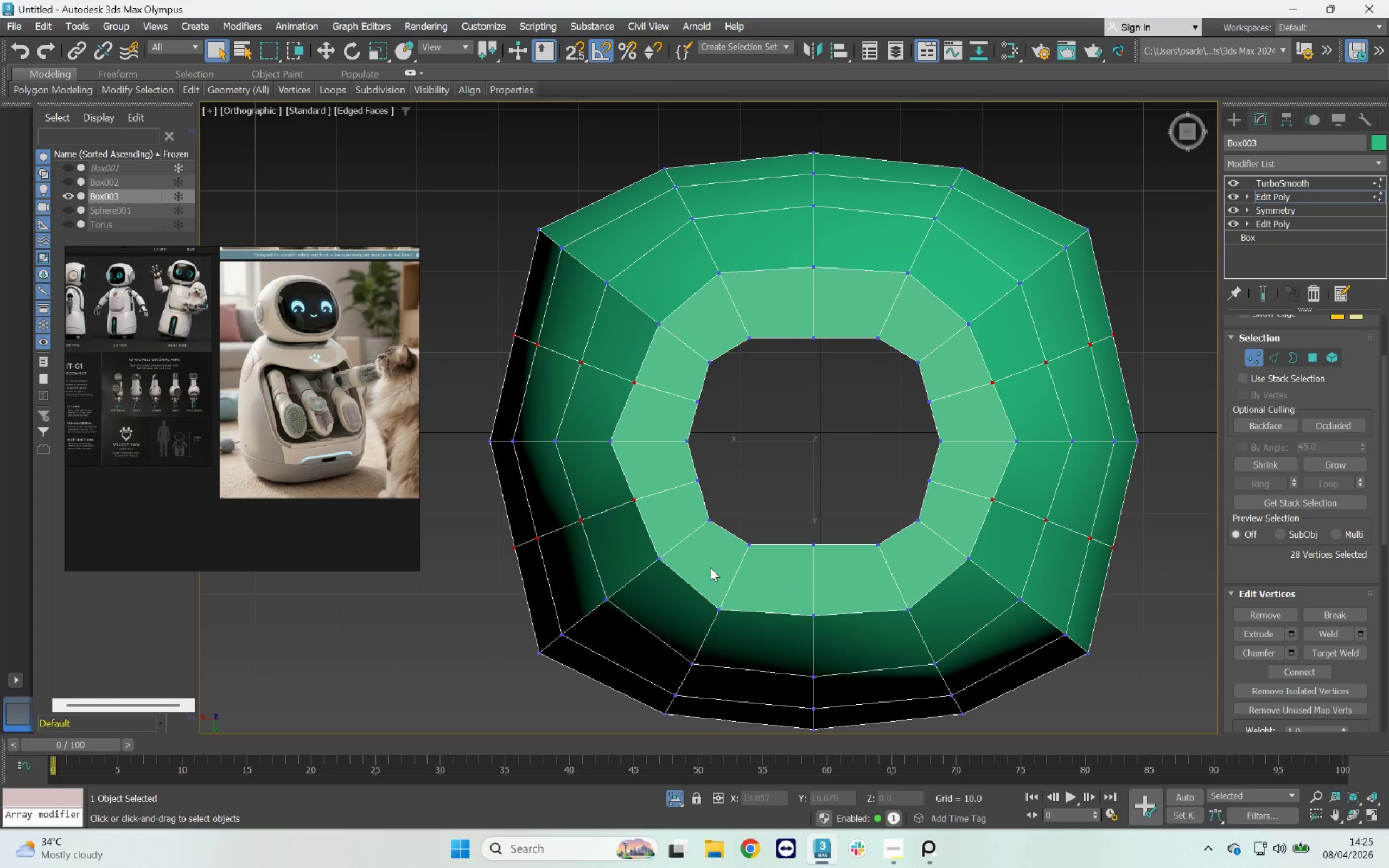 
hold_key(key=AltLeft, duration=2.38)
 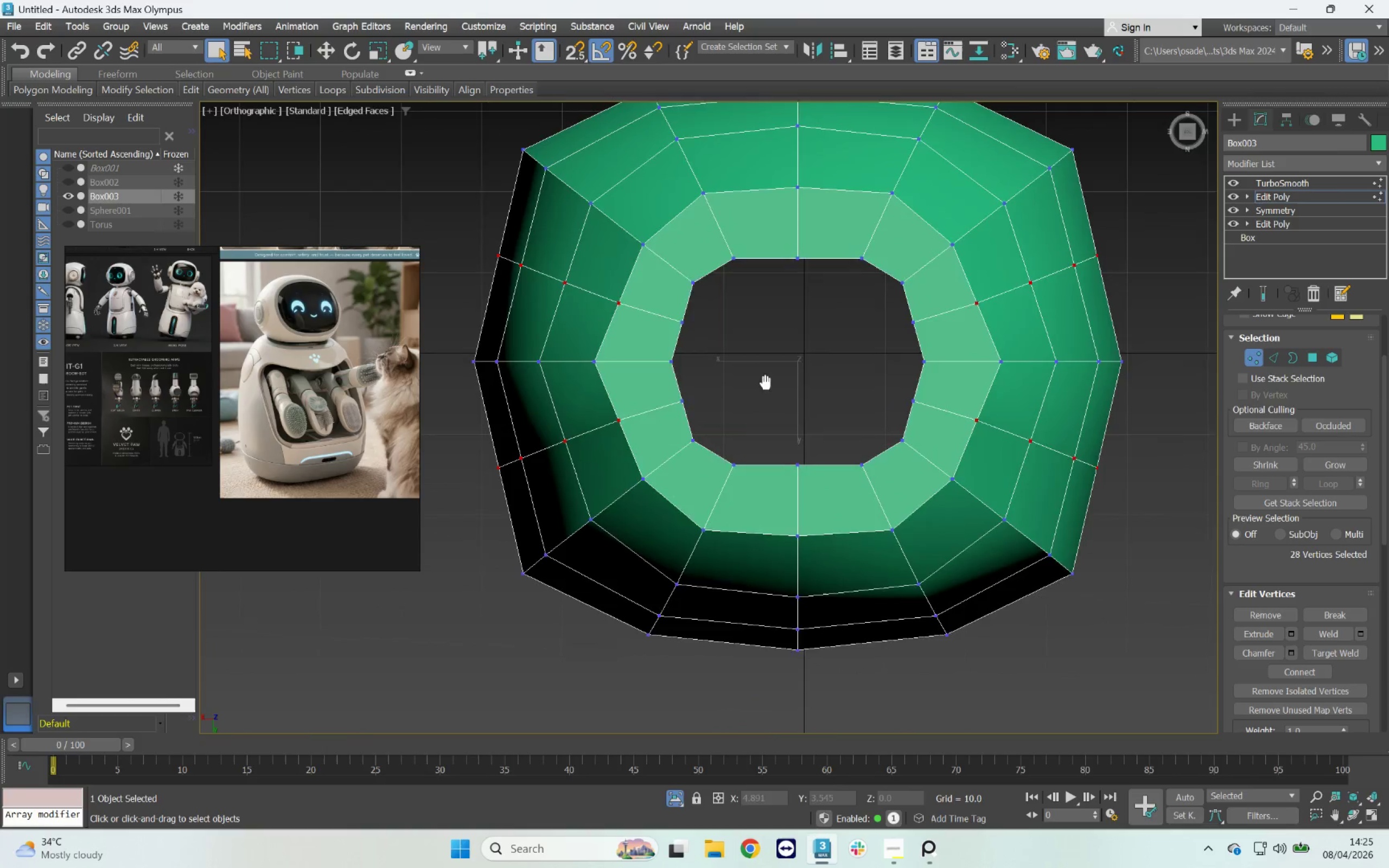 
key(R)
 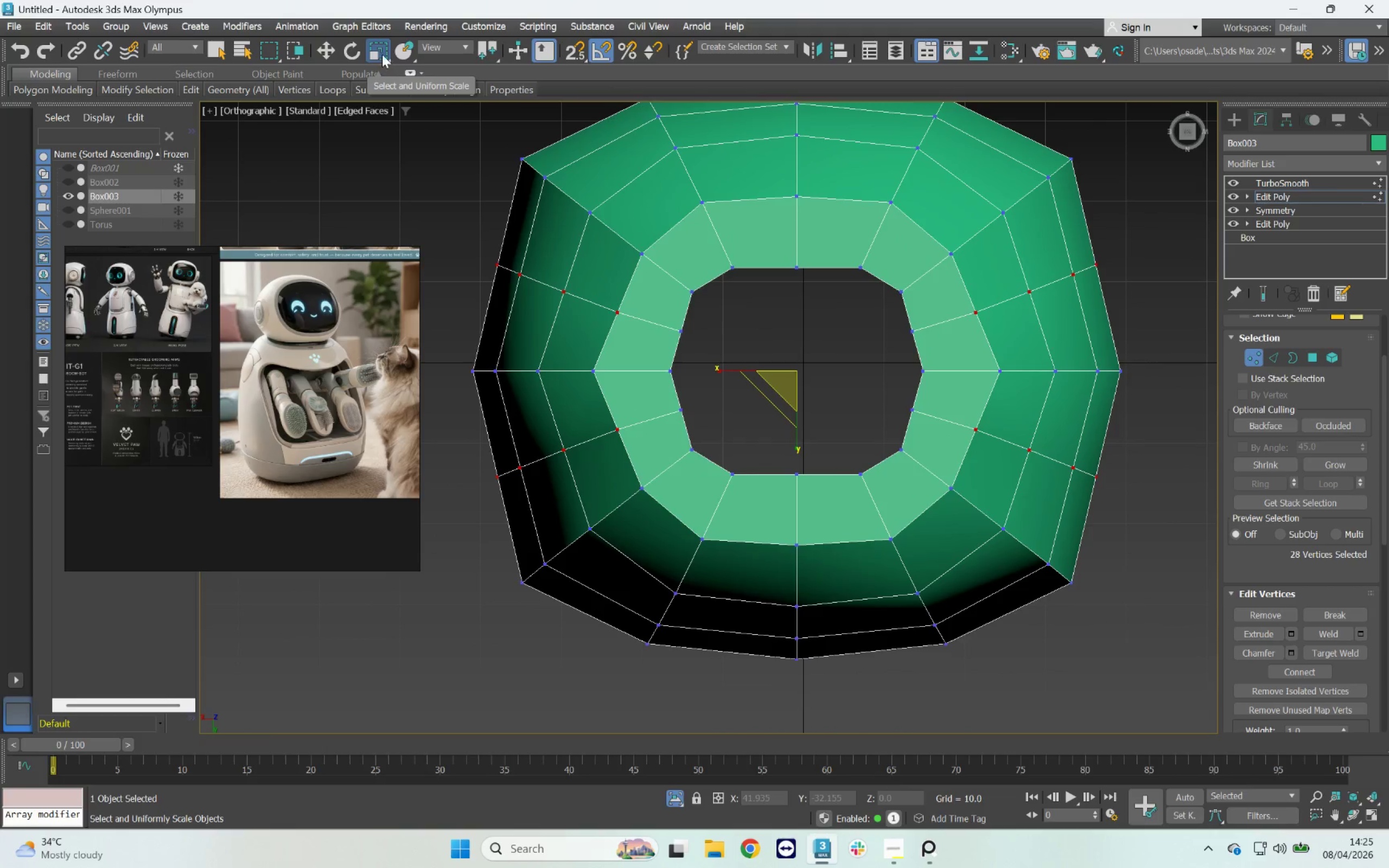 
left_click_drag(start_coordinate=[492, 54], to_coordinate=[485, 105])
 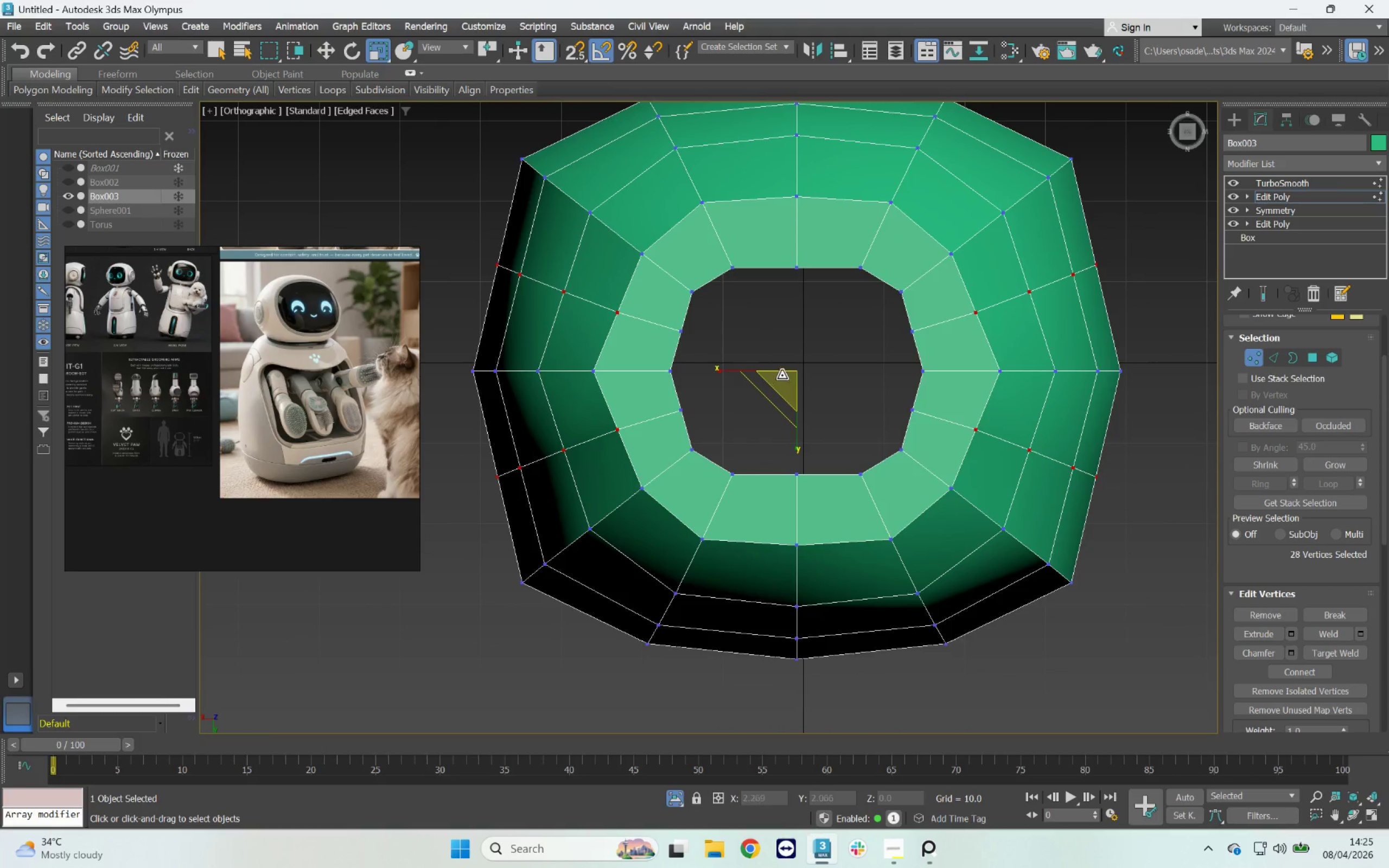 
left_click_drag(start_coordinate=[371, 47], to_coordinate=[380, 69])
 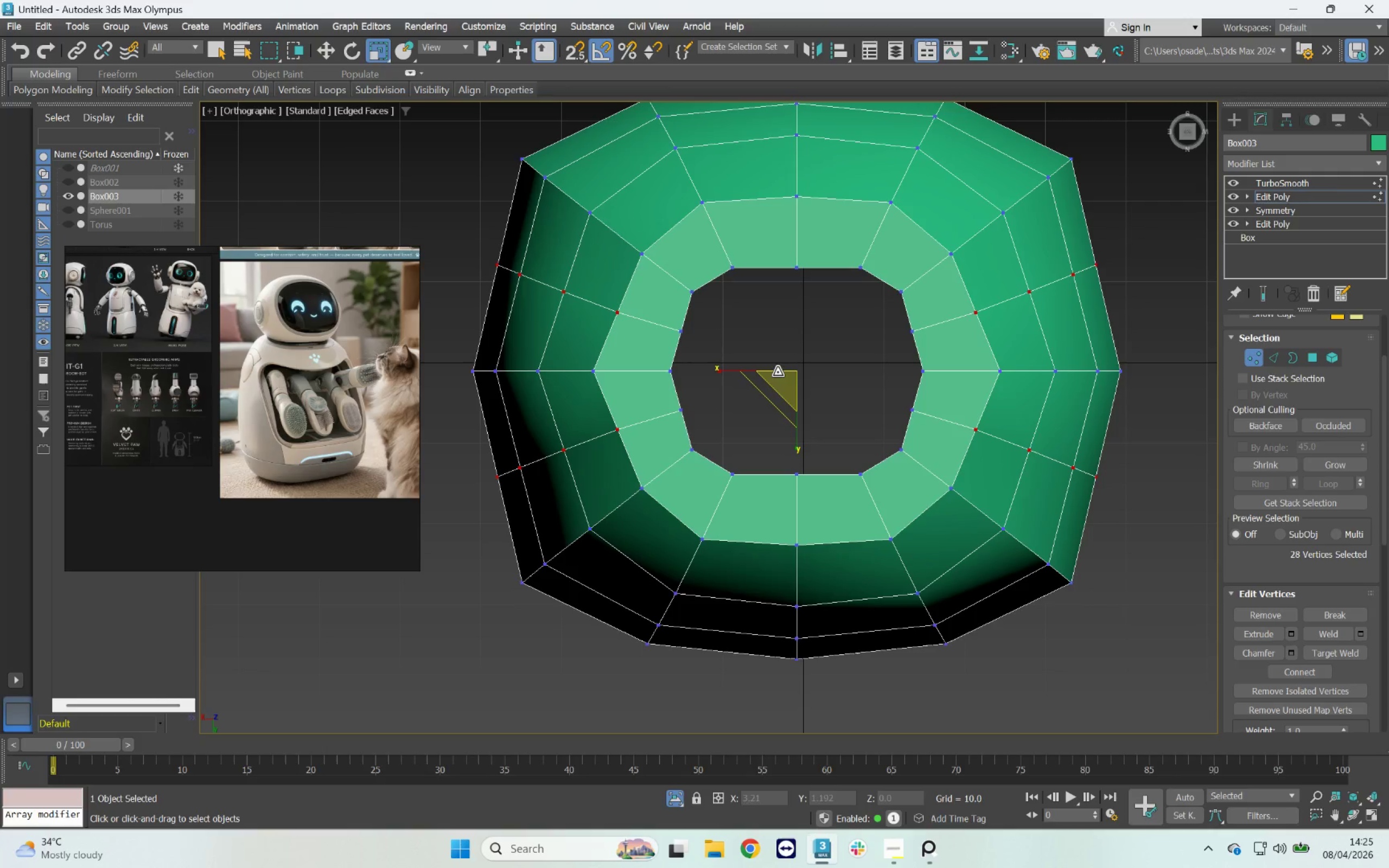 
left_click_drag(start_coordinate=[787, 376], to_coordinate=[792, 375])
 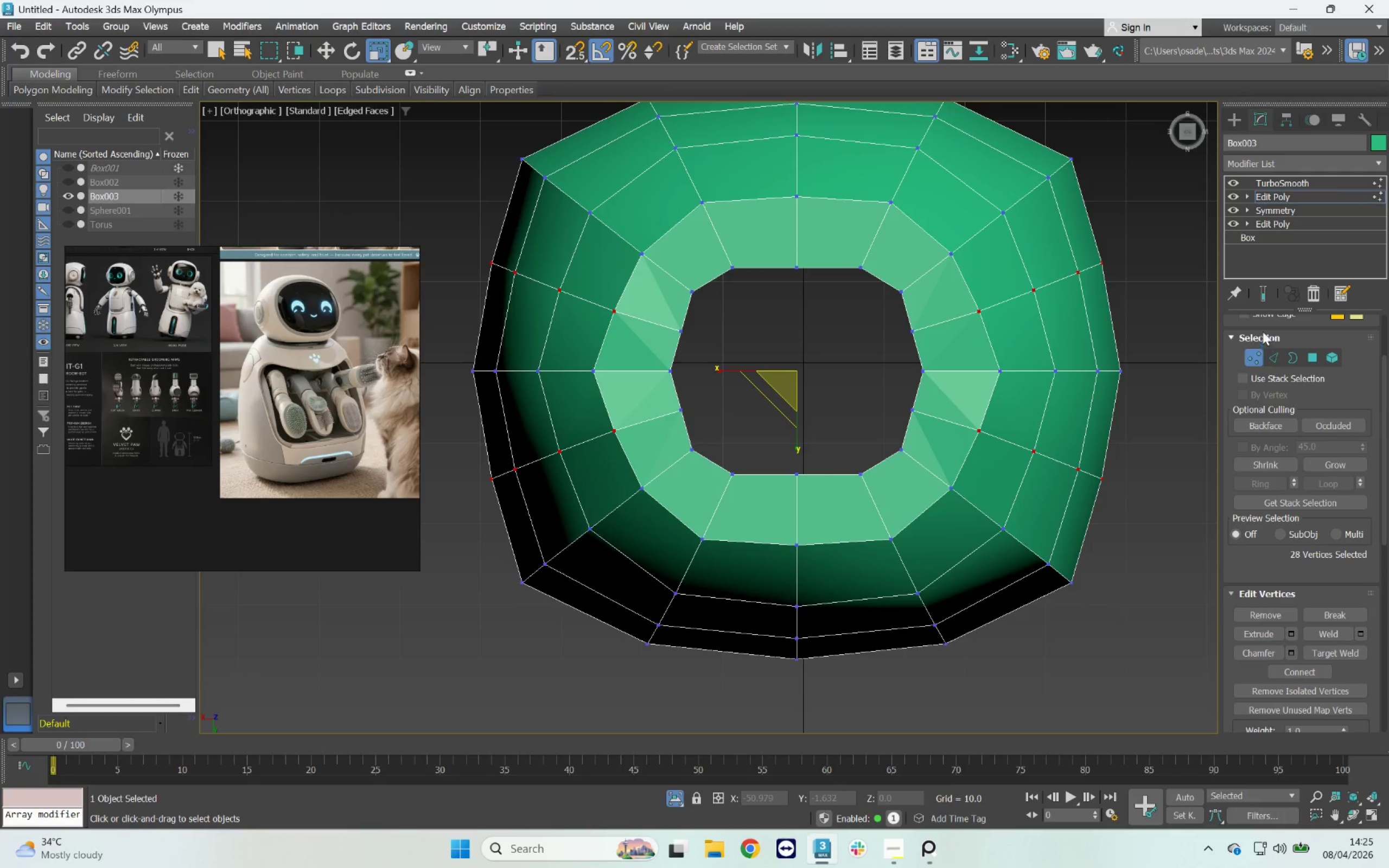 
left_click([1263, 299])
 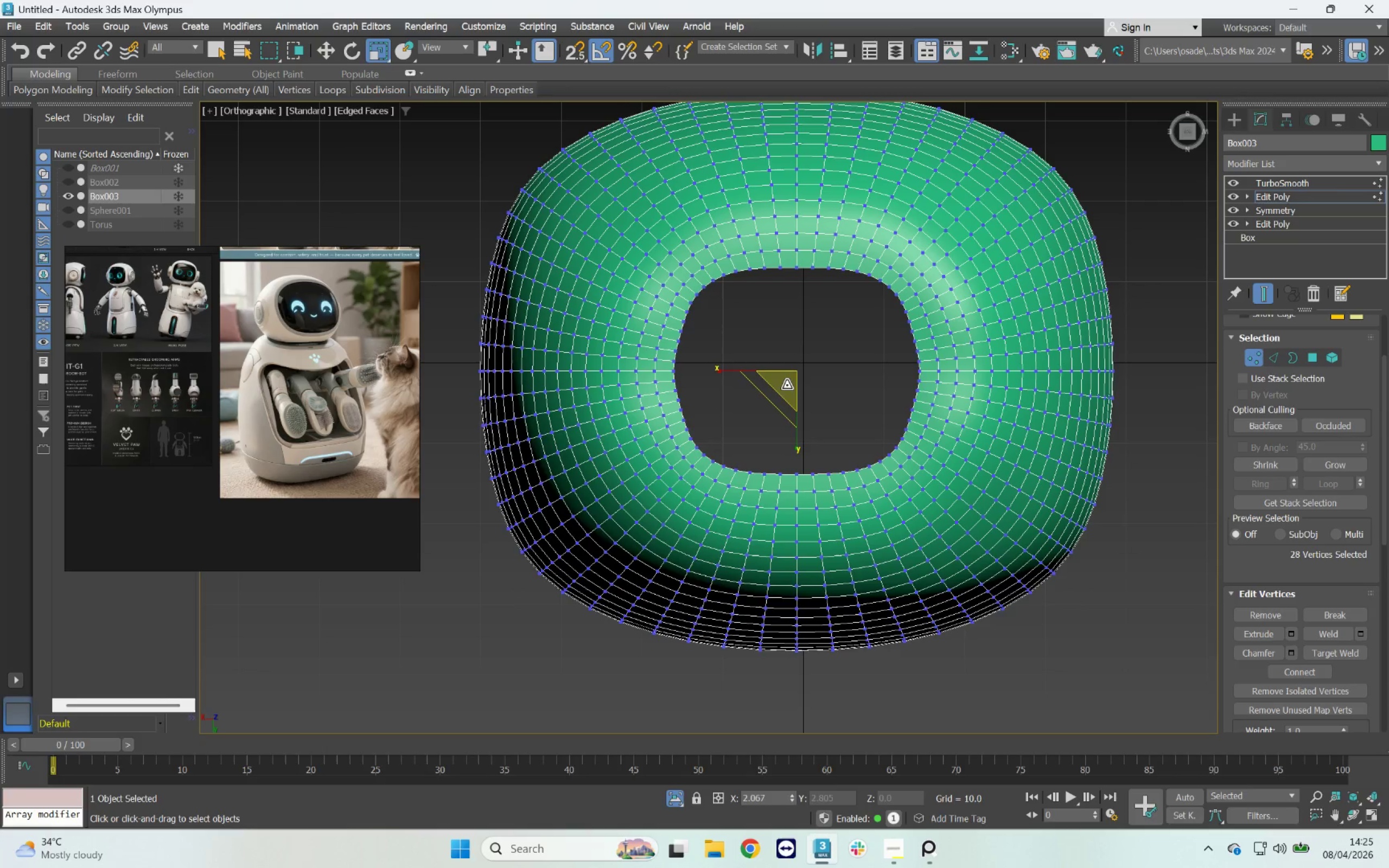 
hold_key(key=AltLeft, duration=0.74)
 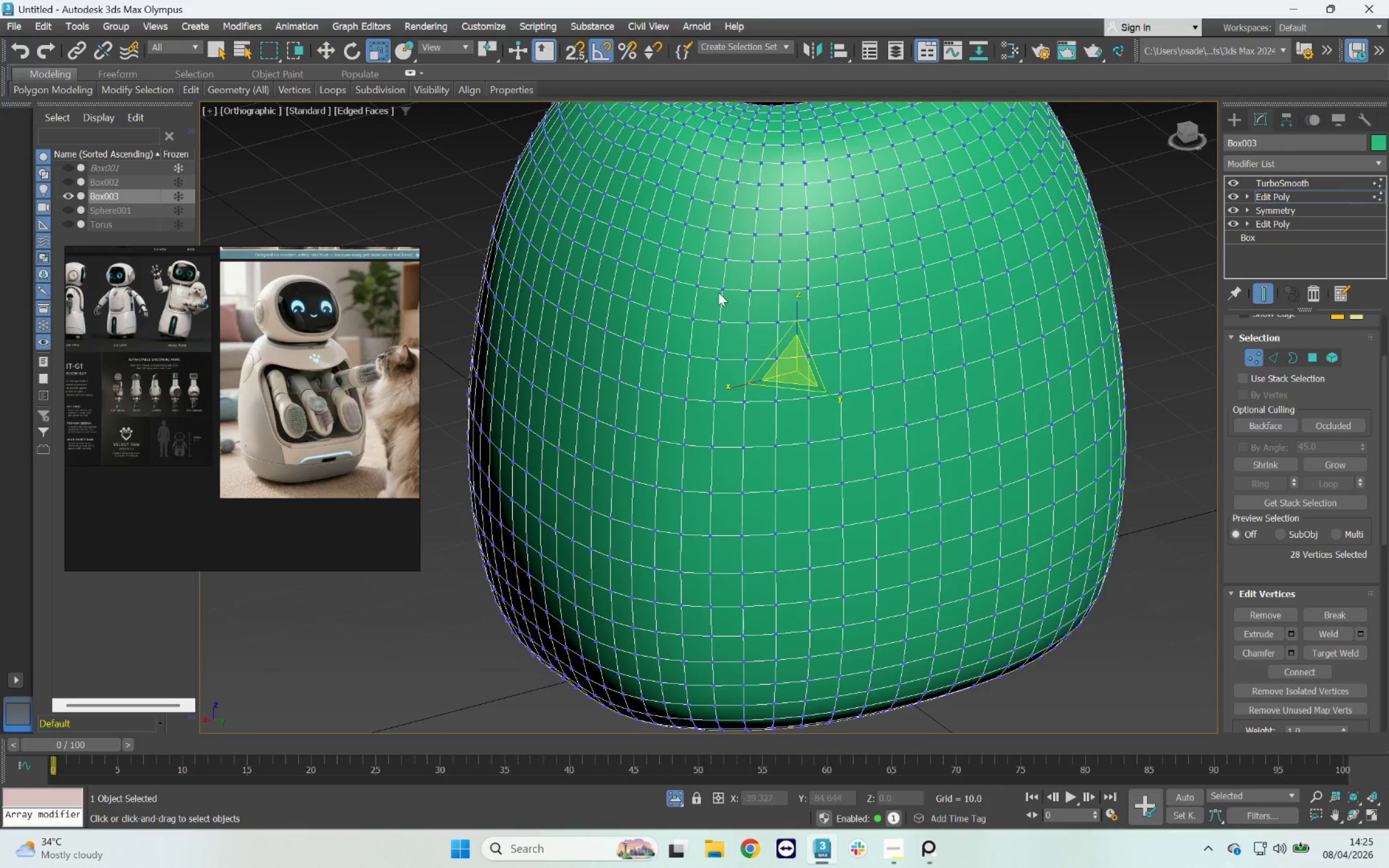 
key(F4)
 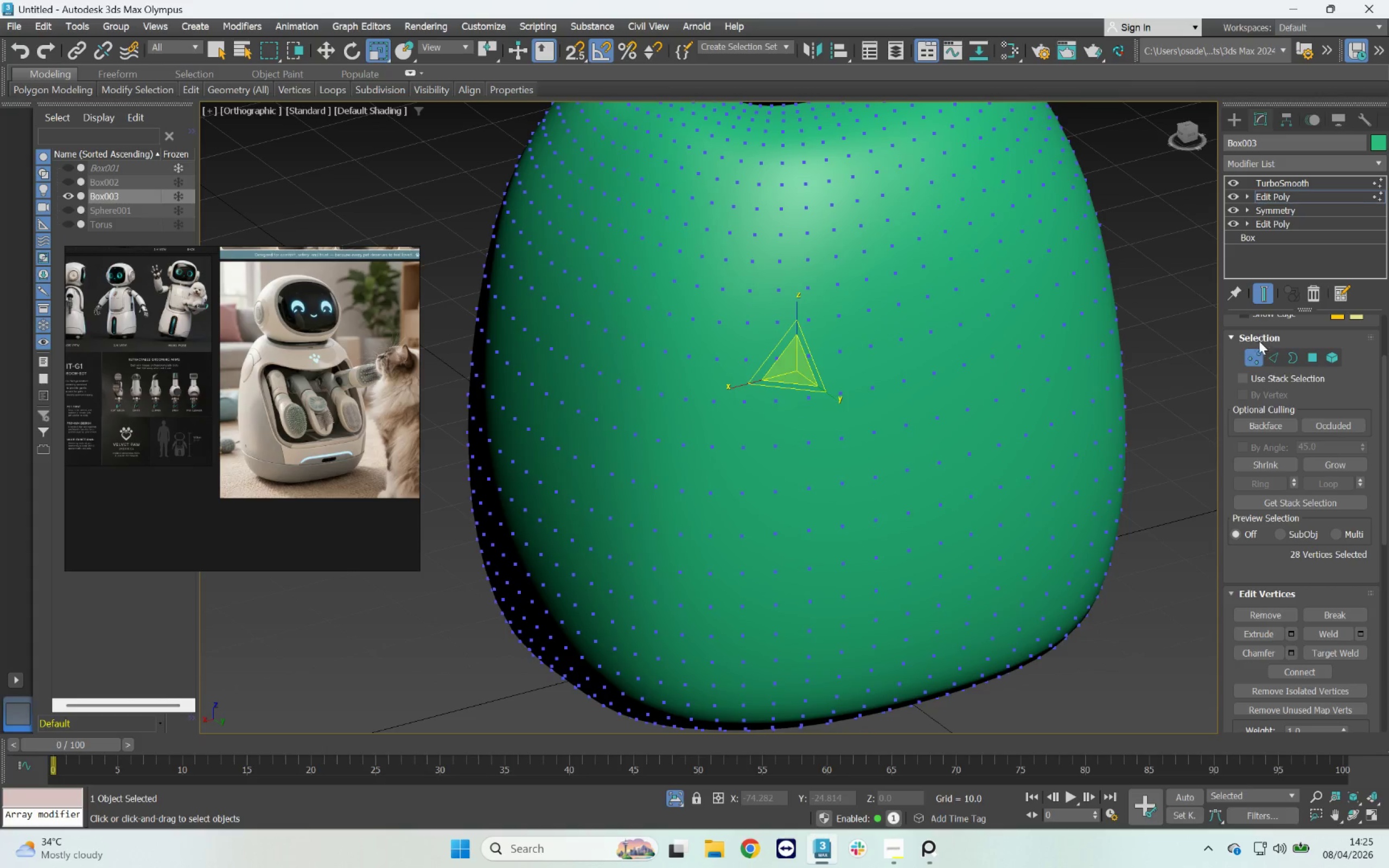 
left_click_drag(start_coordinate=[1254, 358], to_coordinate=[1249, 359])
 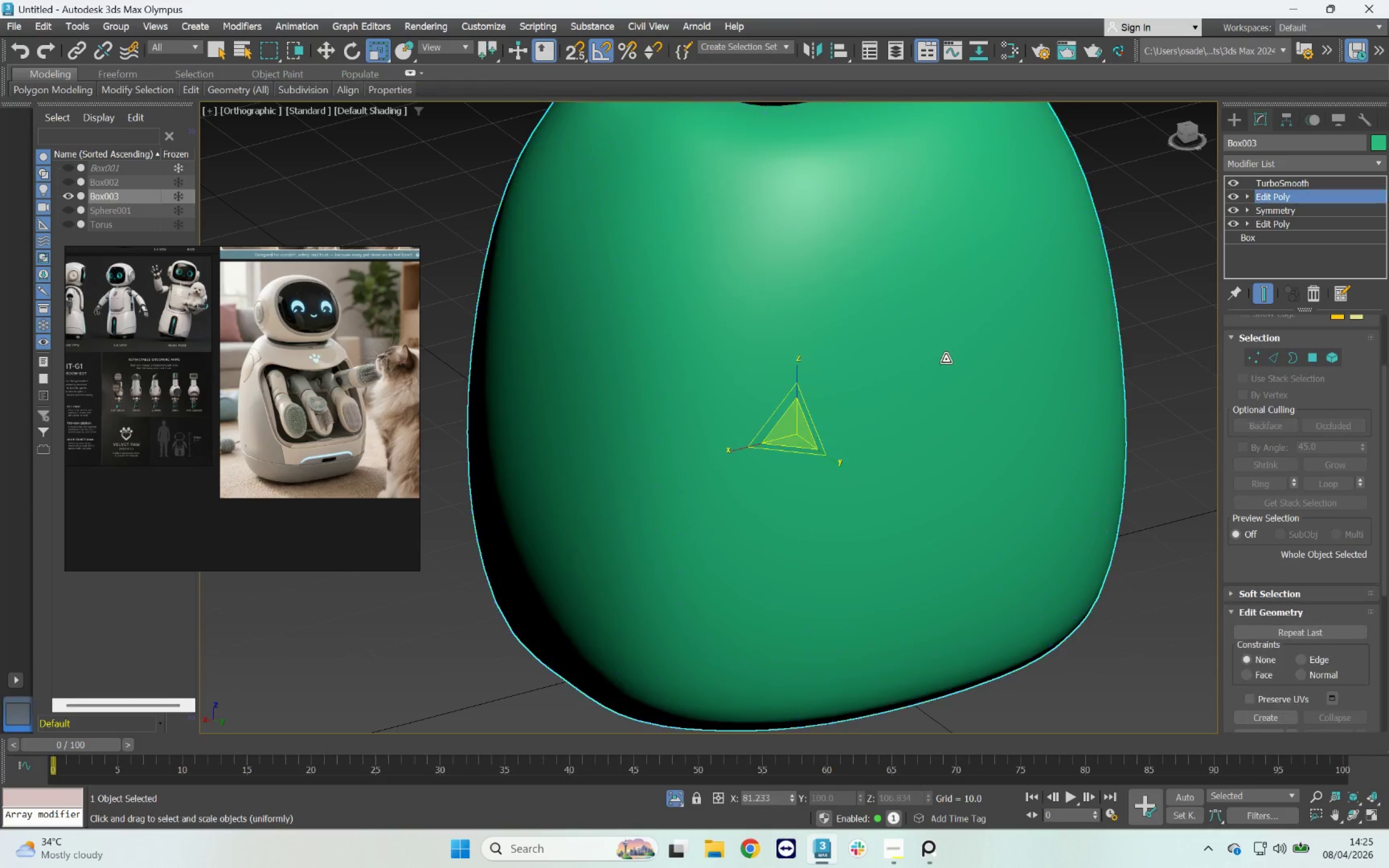 
scroll: coordinate [809, 359], scroll_direction: down, amount: 2.0
 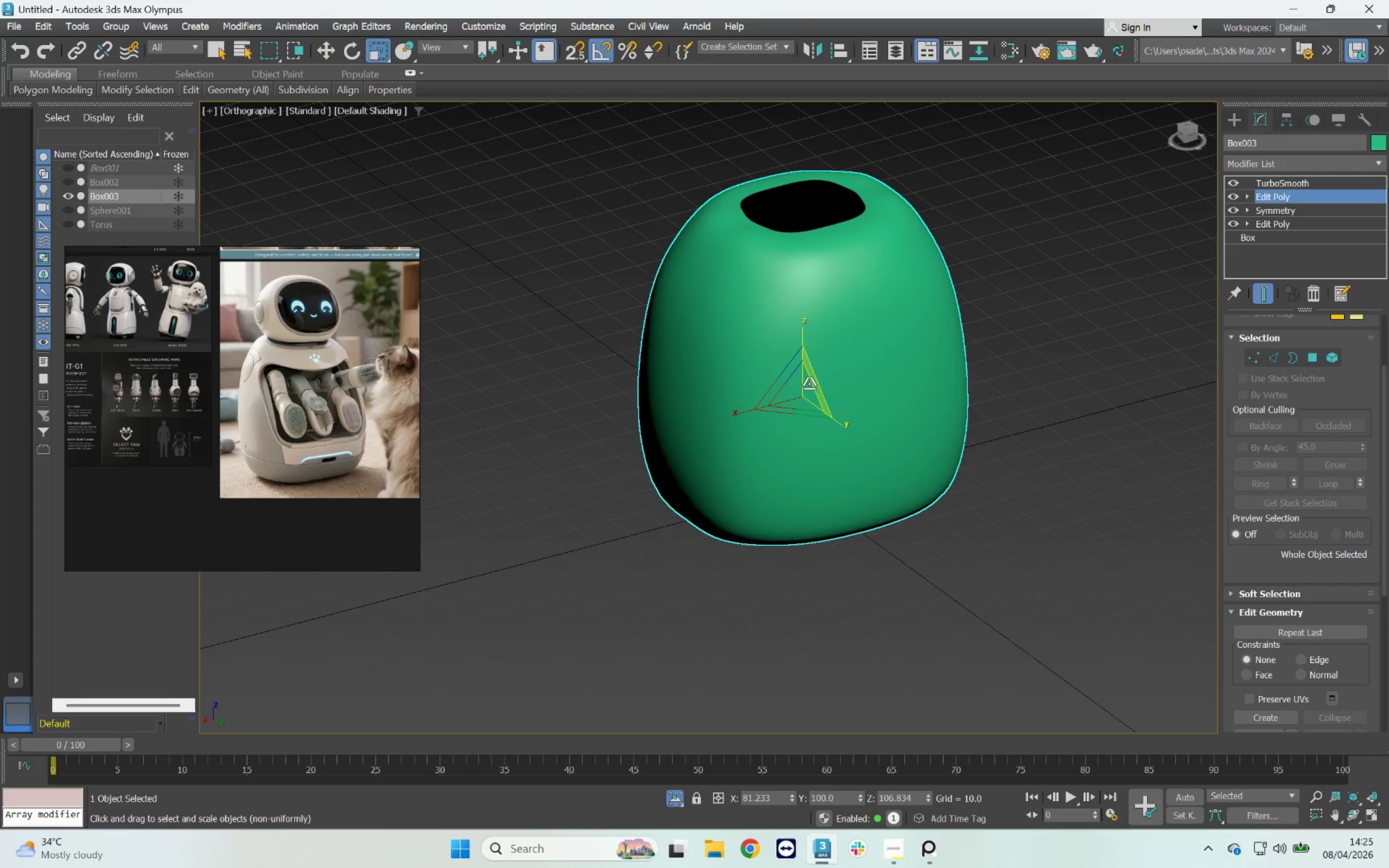 
hold_key(key=AltLeft, duration=4.04)
 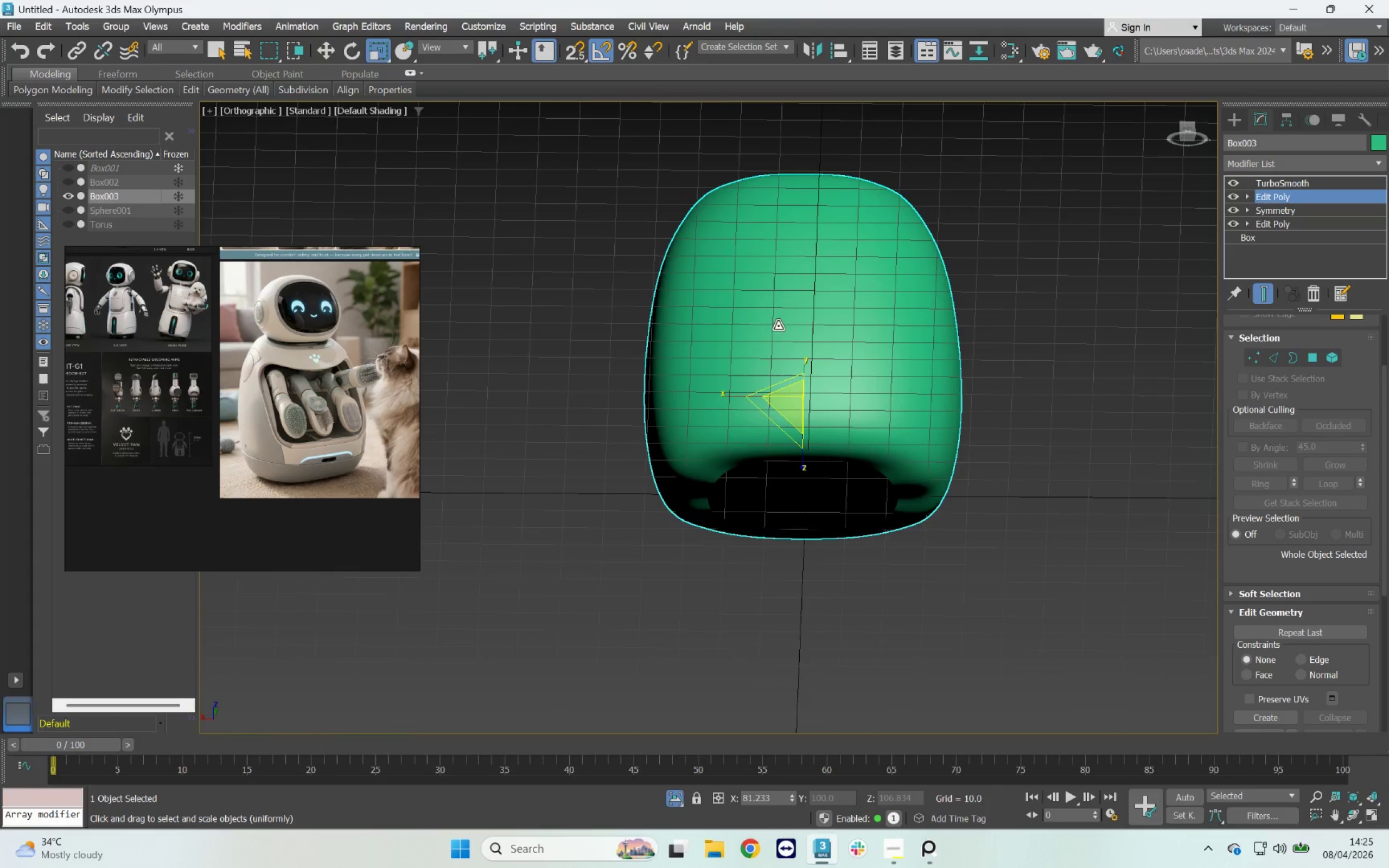 
key(F4)
 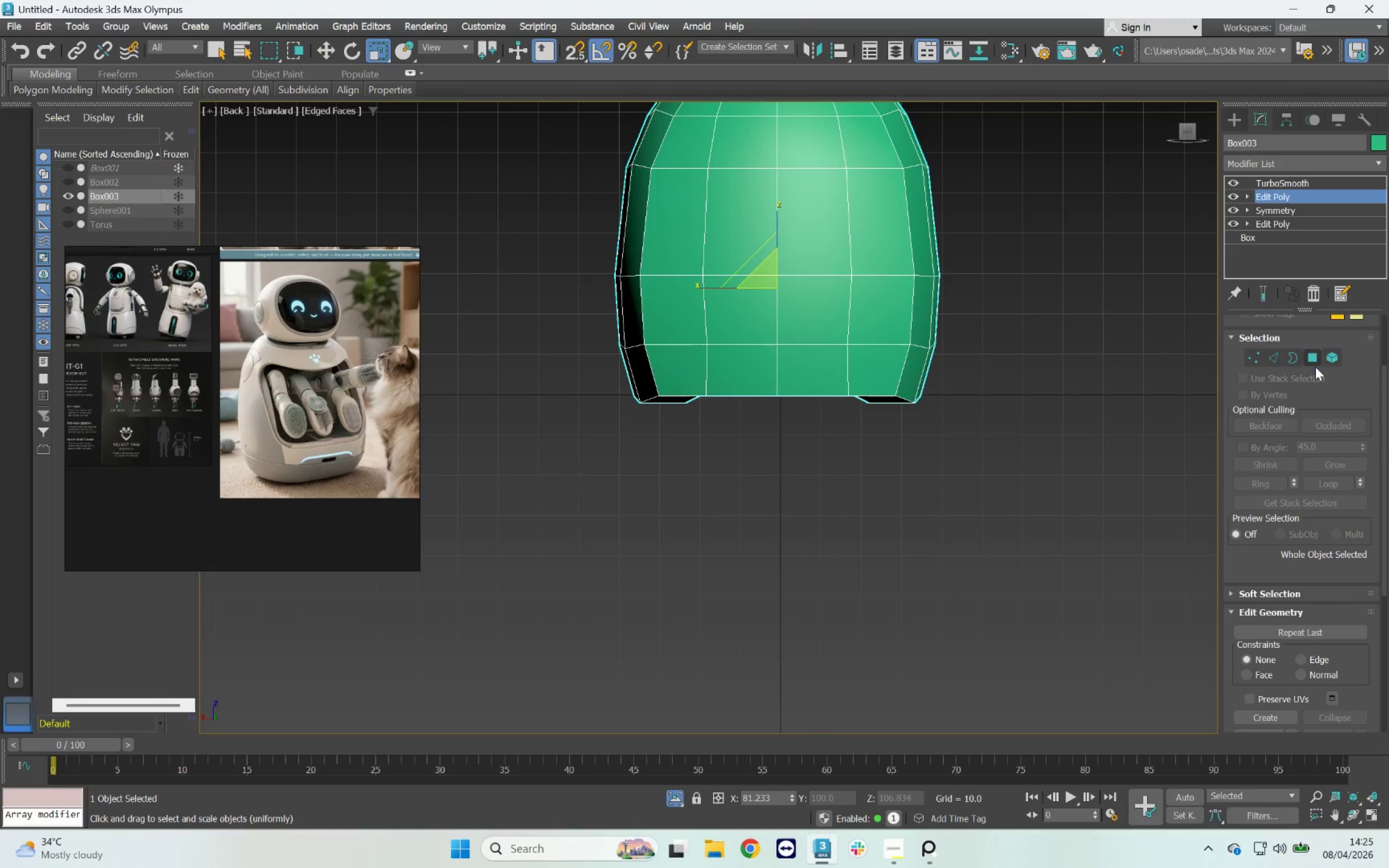 
wait(5.15)
 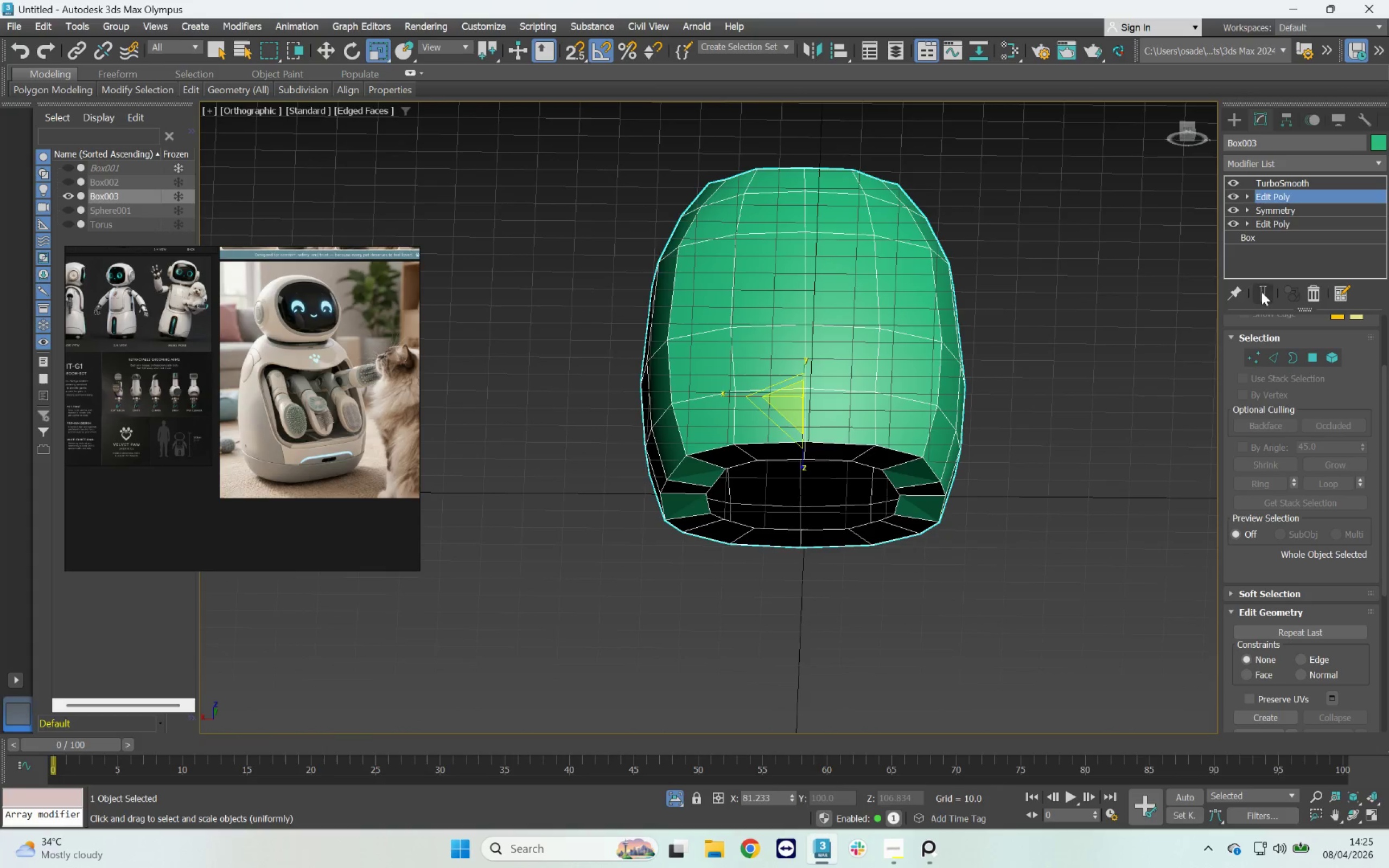 
left_click_drag(start_coordinate=[1038, 470], to_coordinate=[508, 381])
 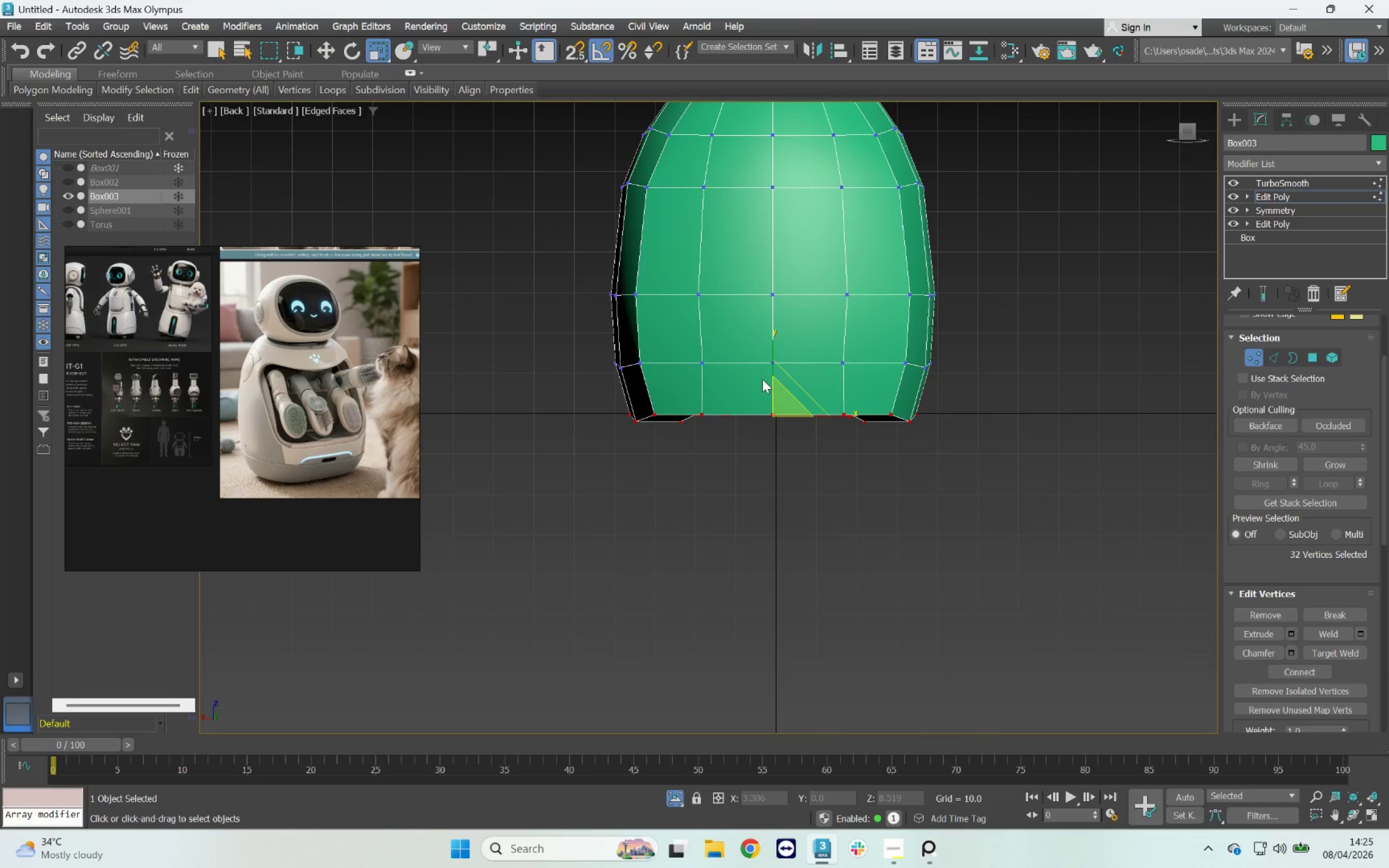 
left_click_drag(start_coordinate=[773, 355], to_coordinate=[1145, 55])
 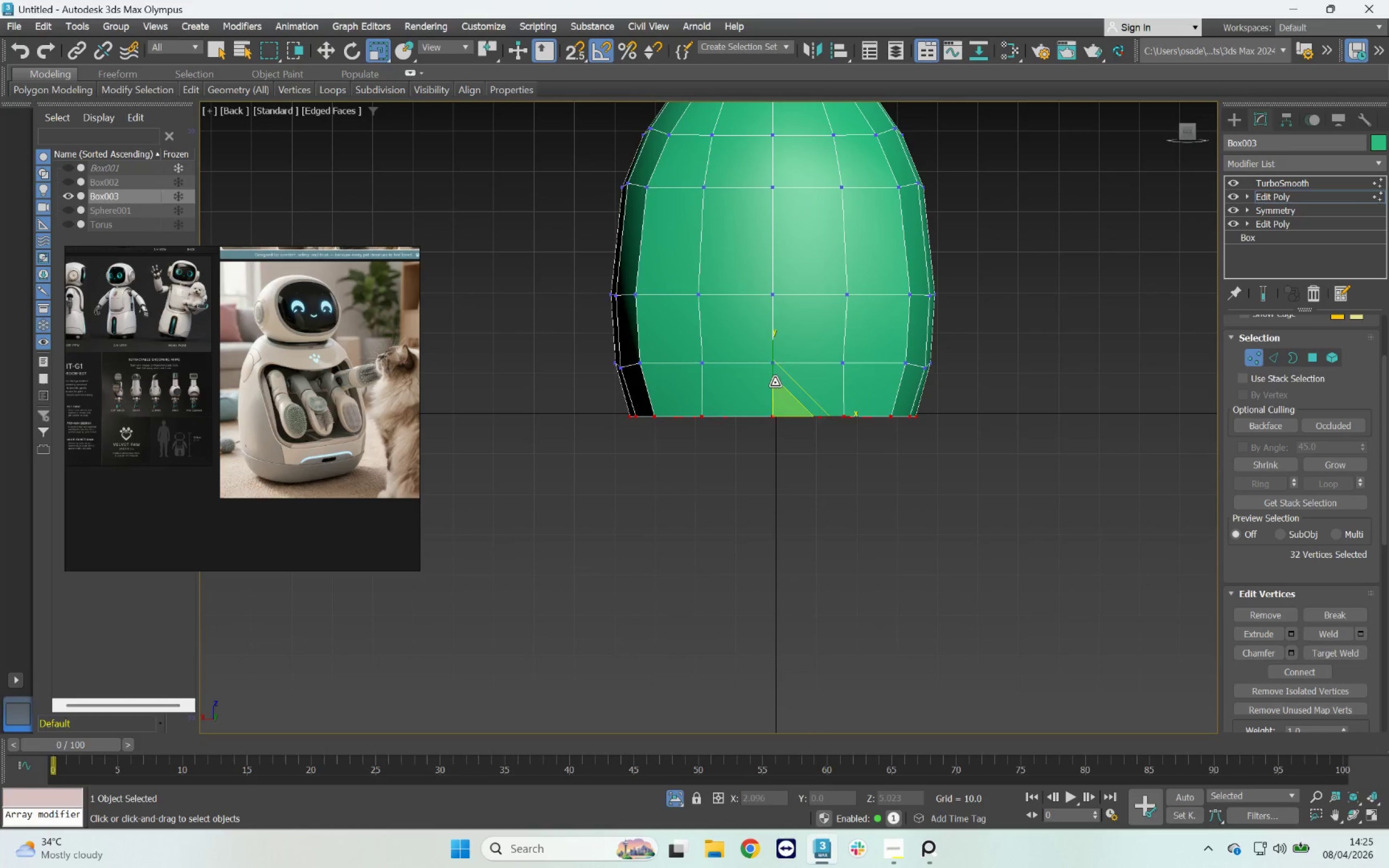 
left_click_drag(start_coordinate=[777, 357], to_coordinate=[786, 456])
 